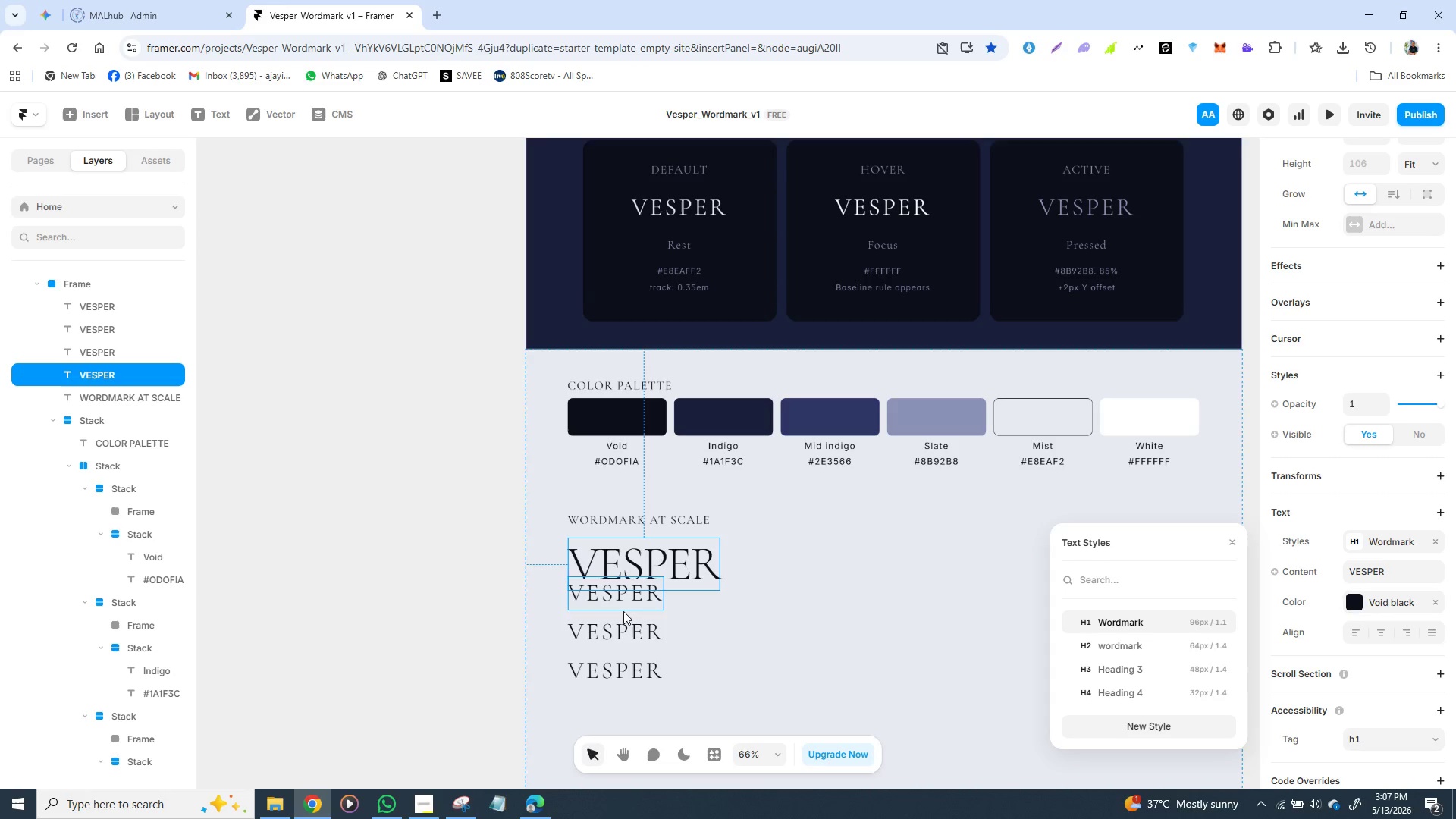 
left_click([630, 596])
 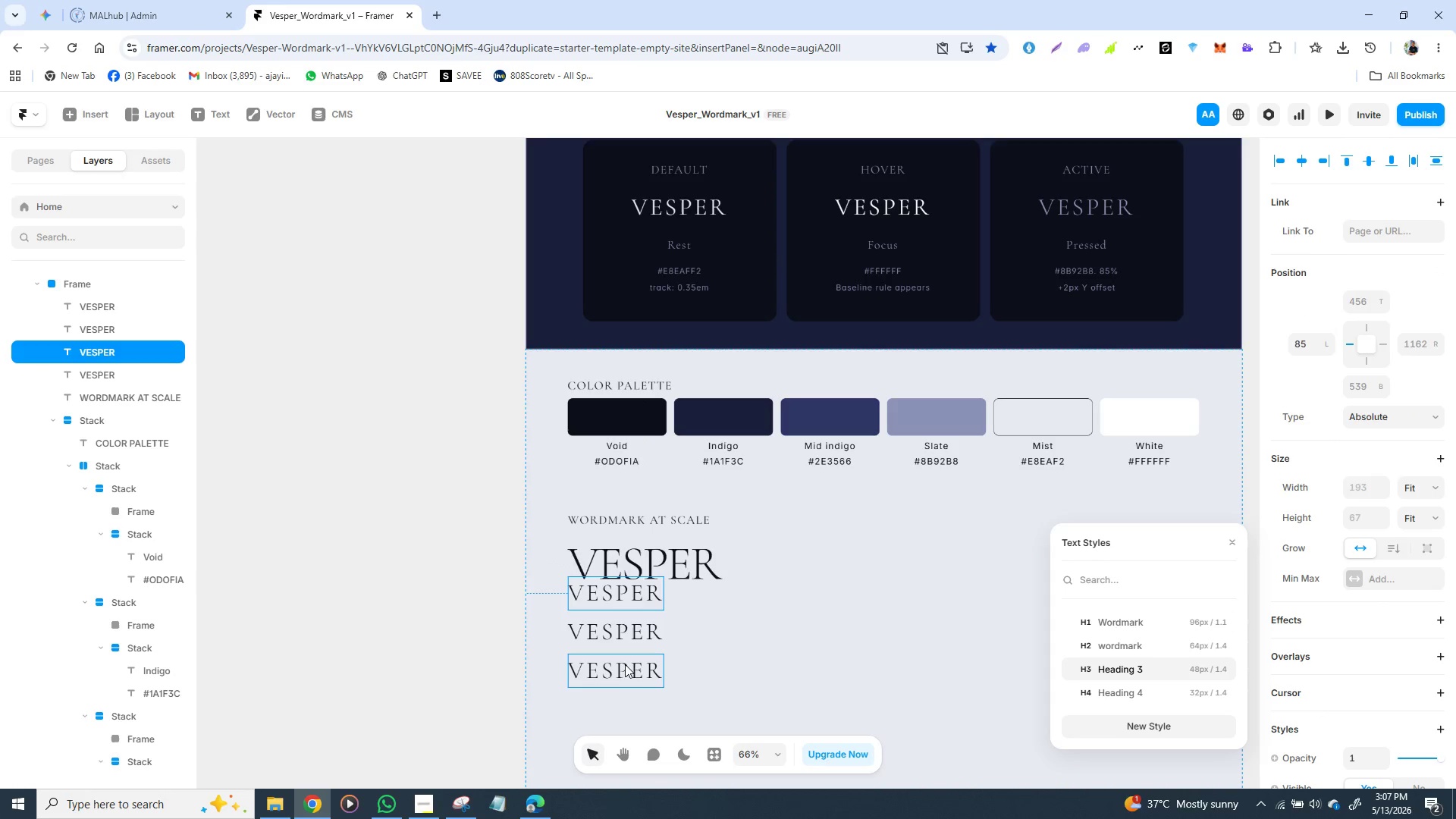 
left_click_drag(start_coordinate=[626, 667], to_coordinate=[632, 711])
 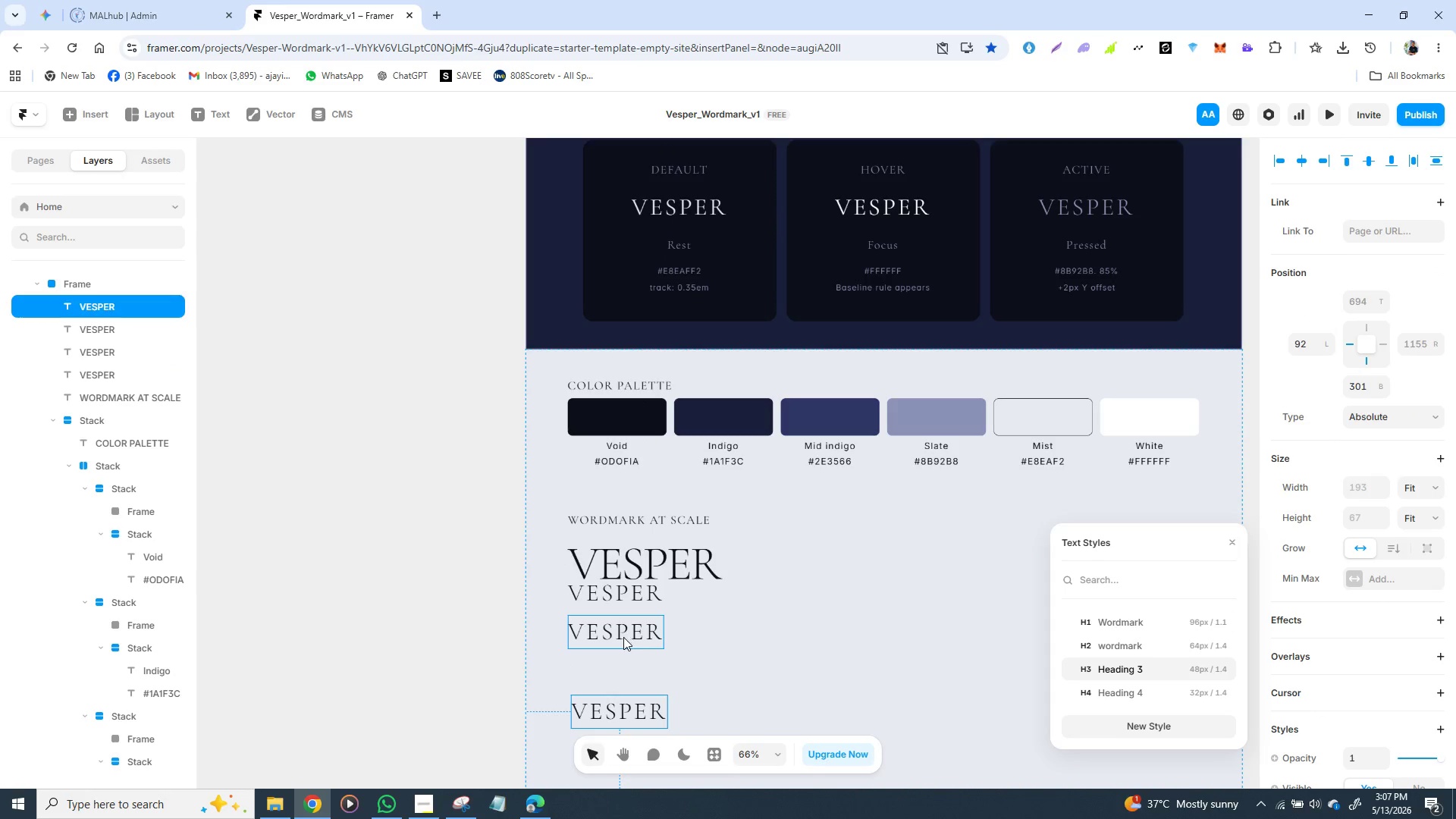 
left_click_drag(start_coordinate=[623, 637], to_coordinate=[634, 668])
 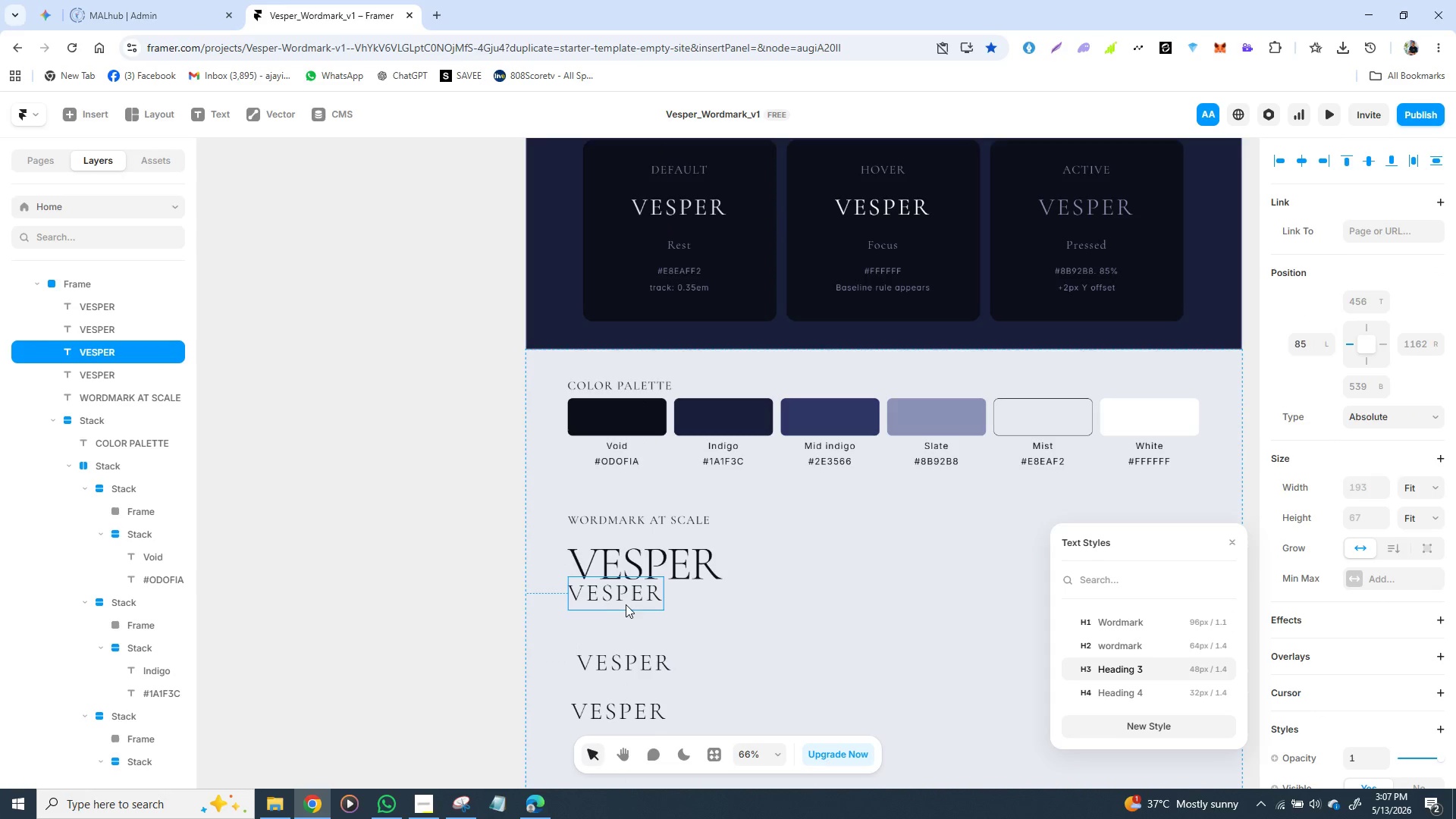 
left_click_drag(start_coordinate=[626, 604], to_coordinate=[635, 647])
 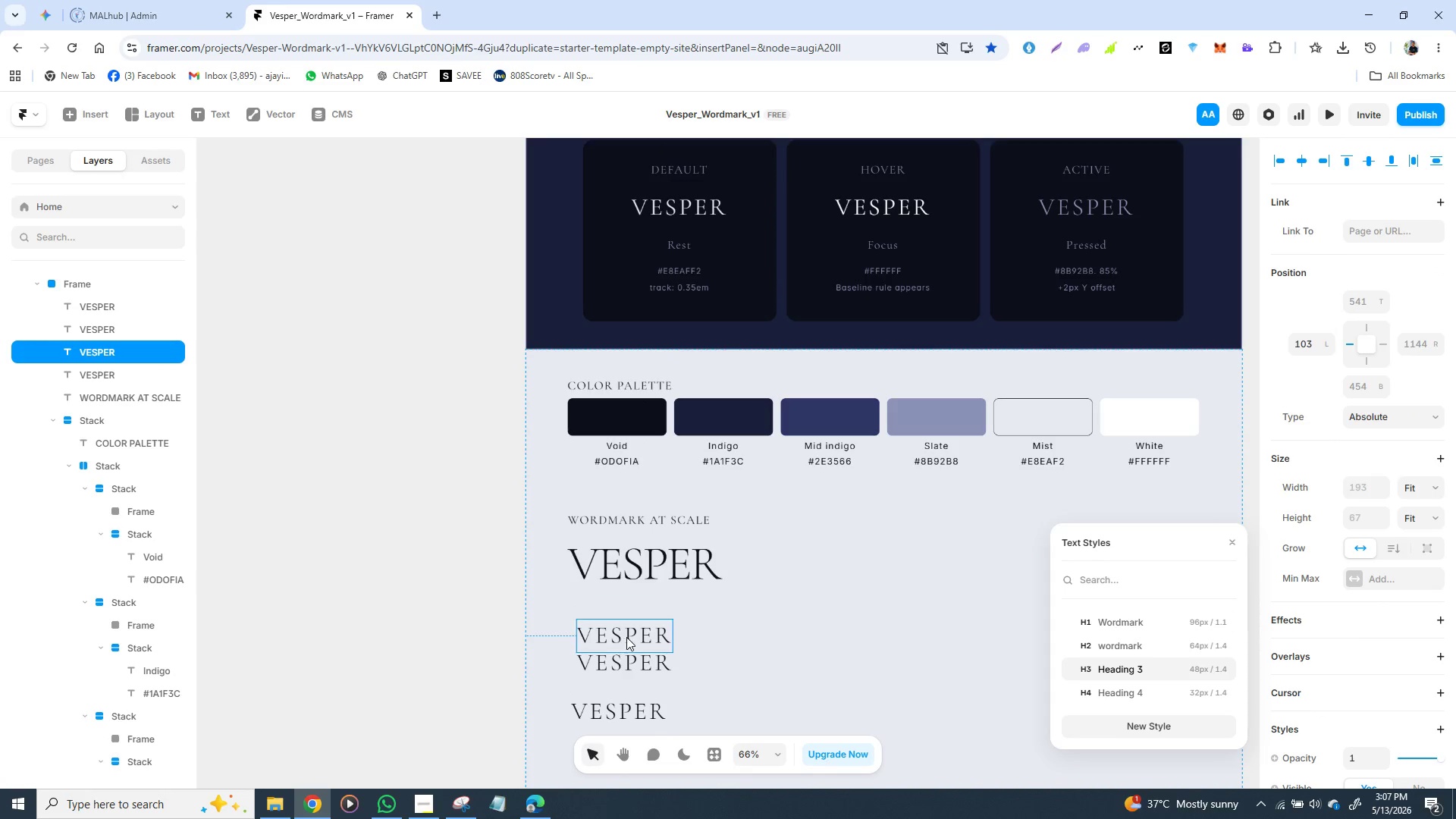 
left_click_drag(start_coordinate=[625, 637], to_coordinate=[632, 614])
 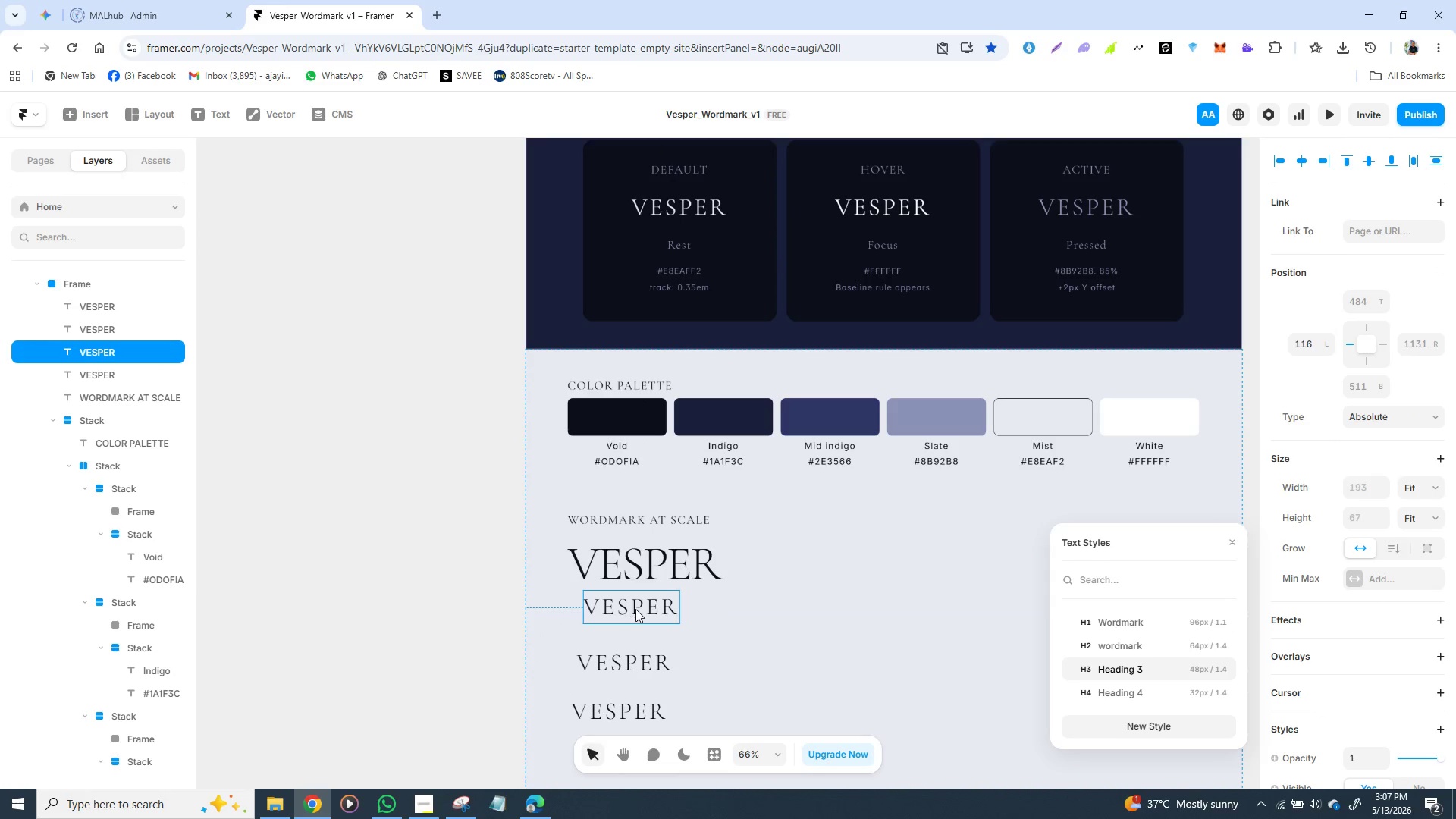 
left_click([635, 609])
 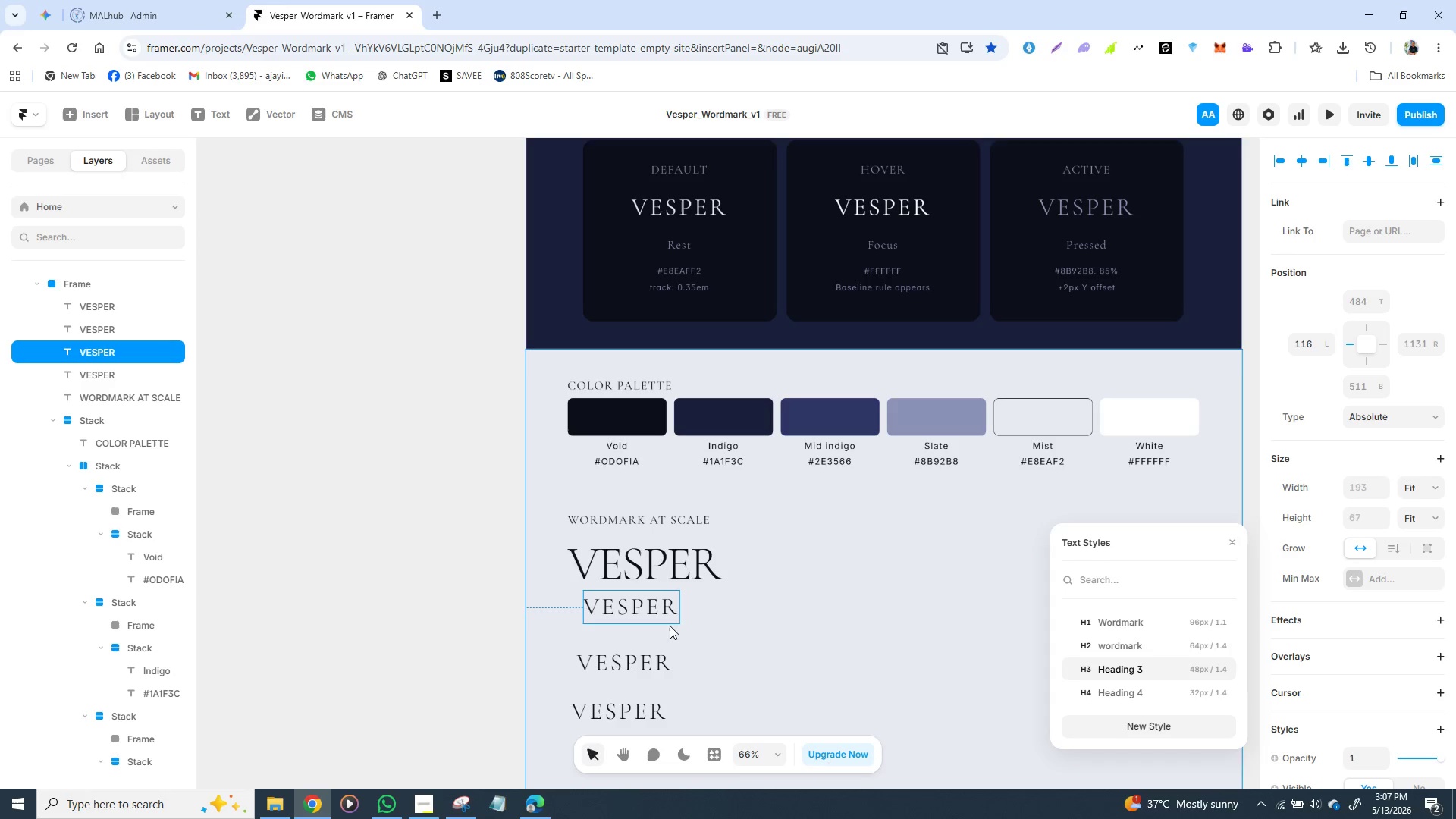 
left_click([642, 606])
 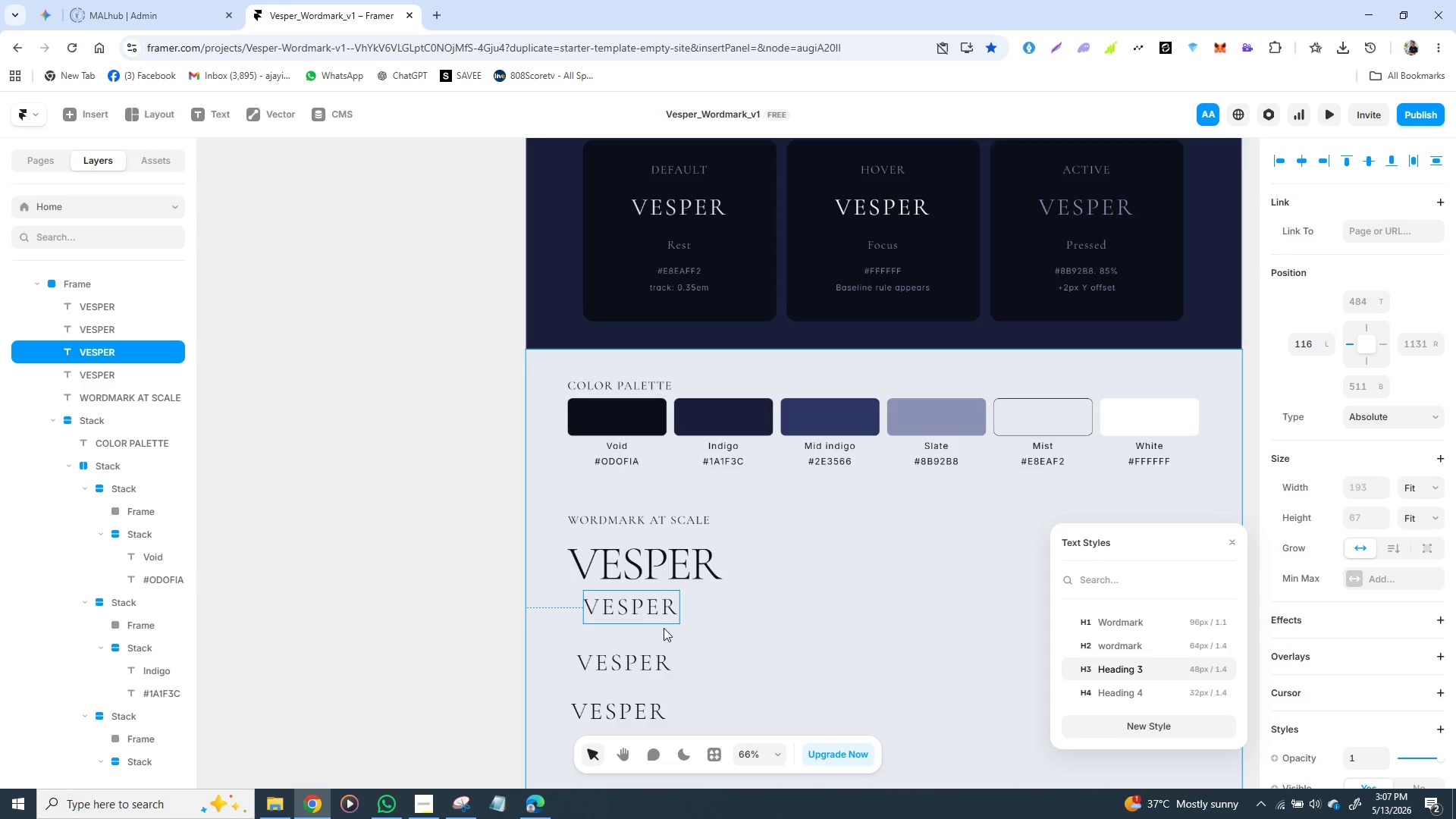 
left_click_drag(start_coordinate=[647, 603], to_coordinate=[646, 616])
 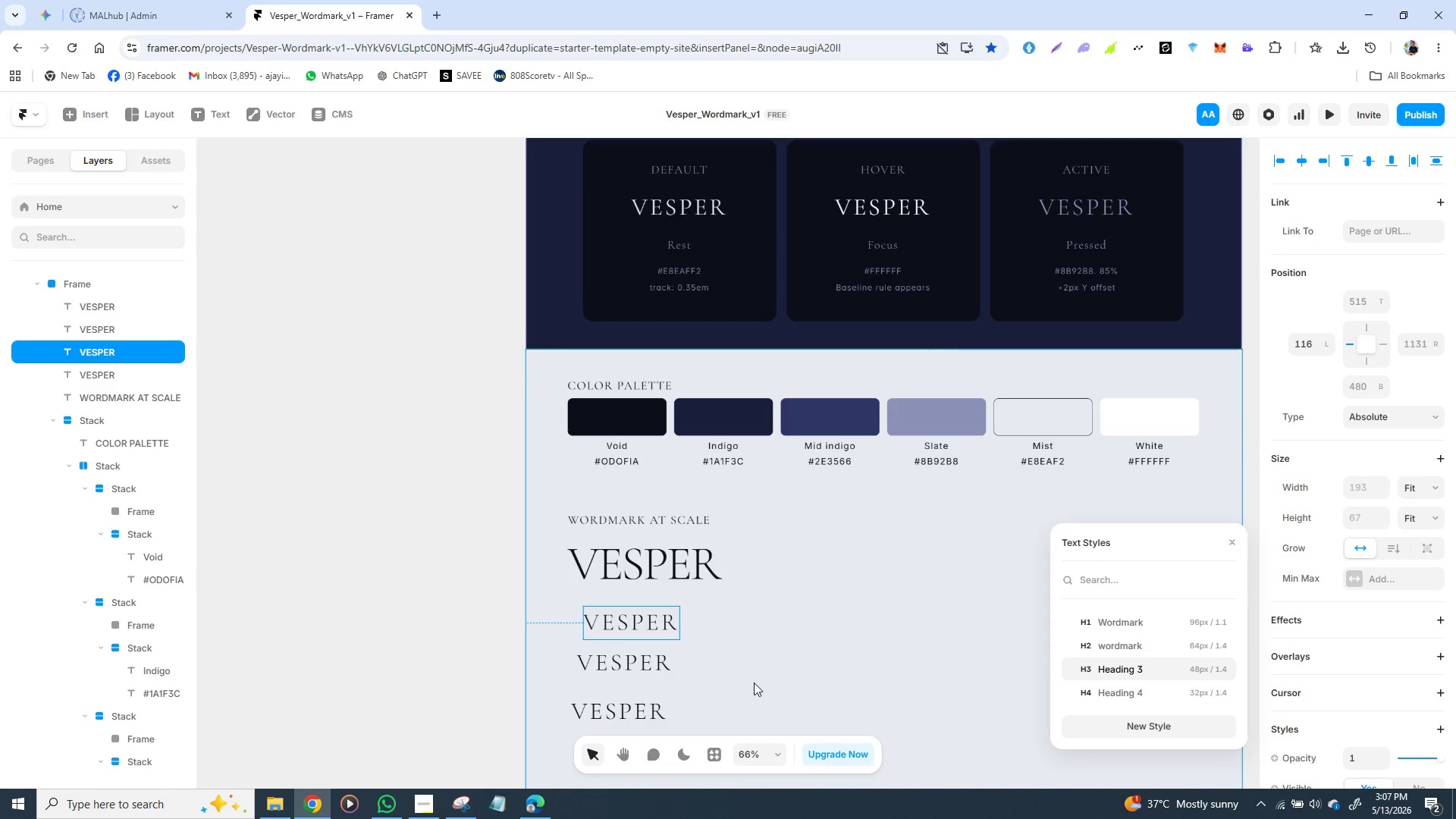 
left_click([643, 635])
 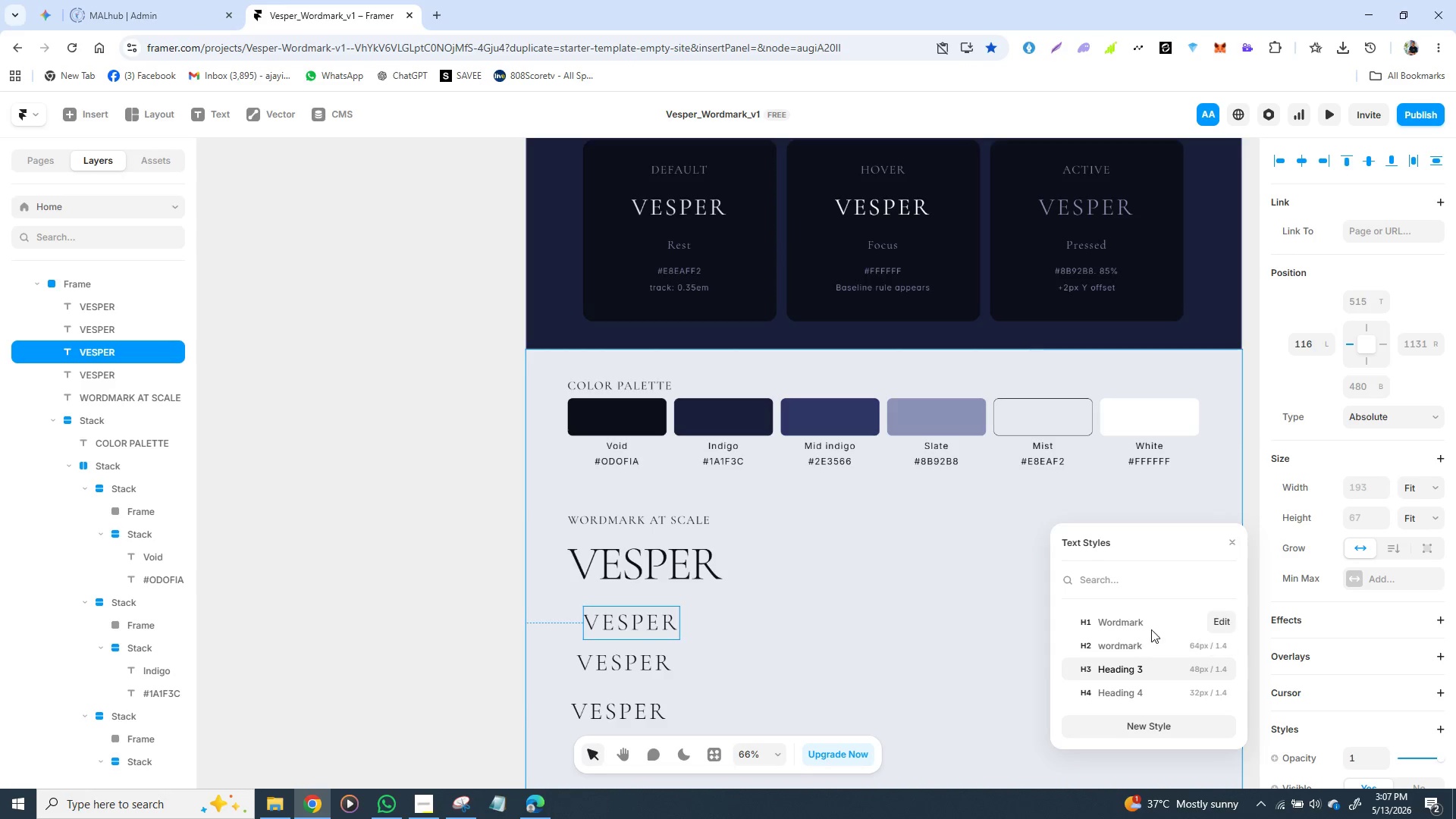 
left_click([1176, 623])
 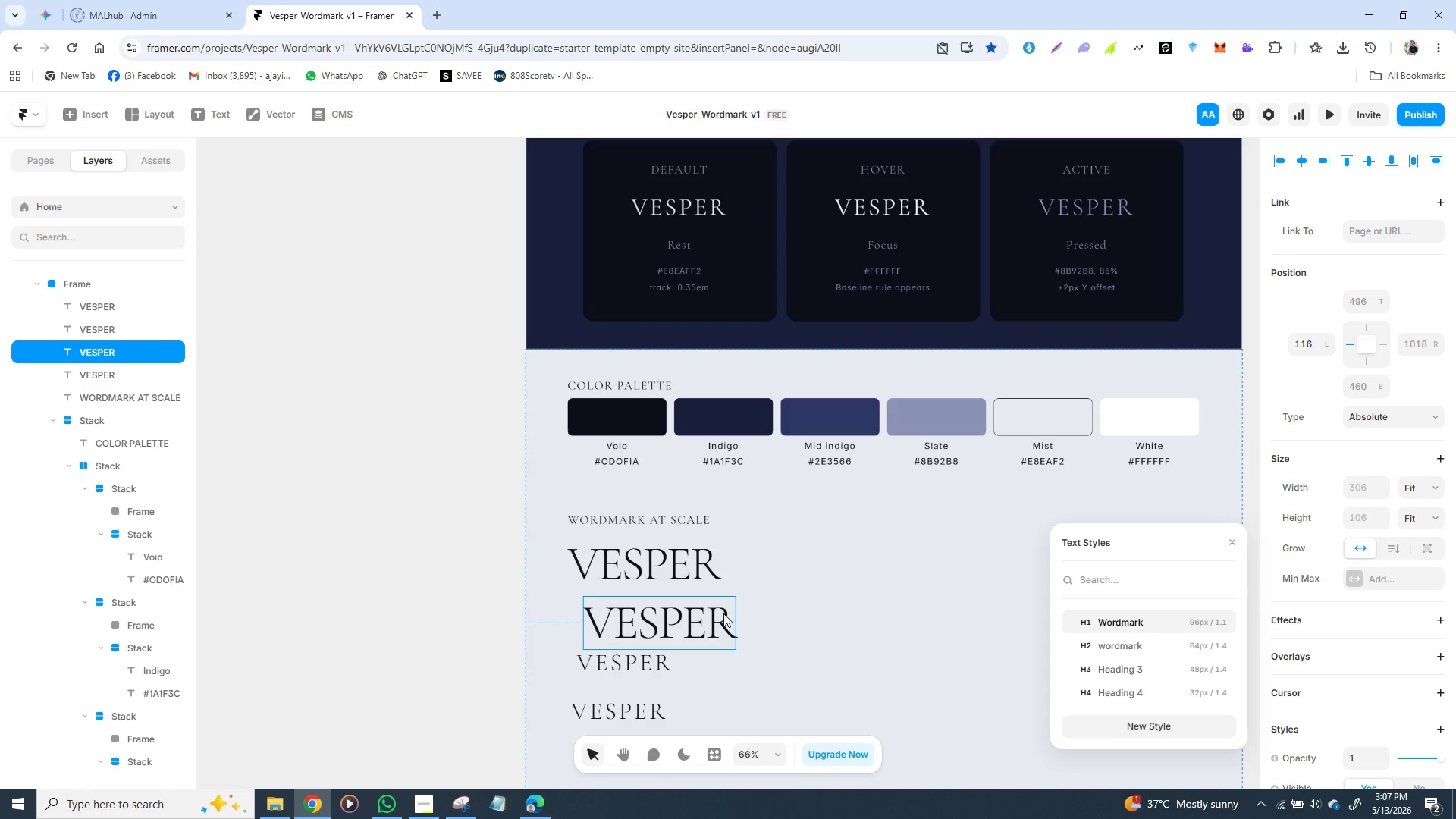 
key(Control+Z)
 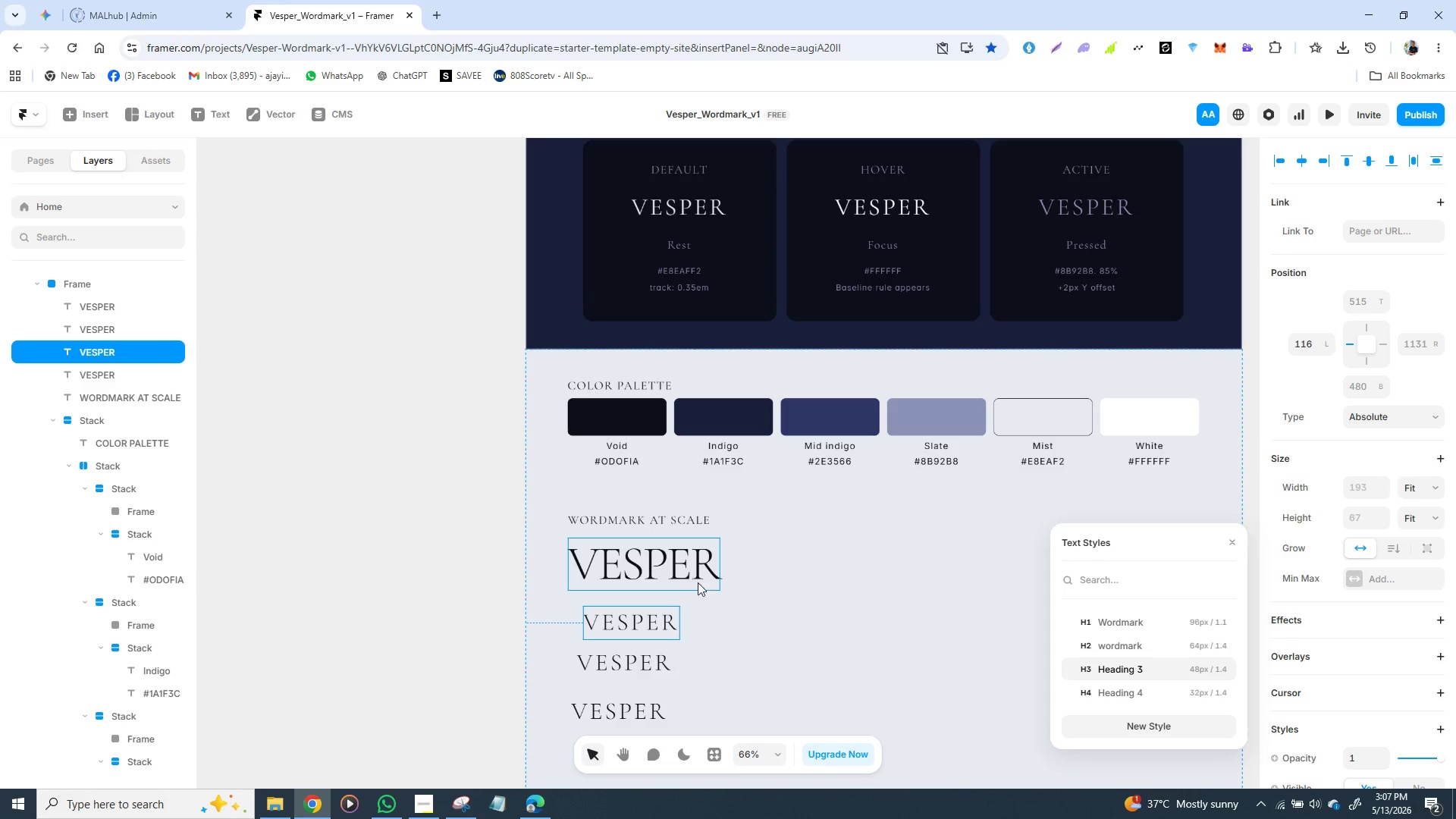 
left_click([681, 576])
 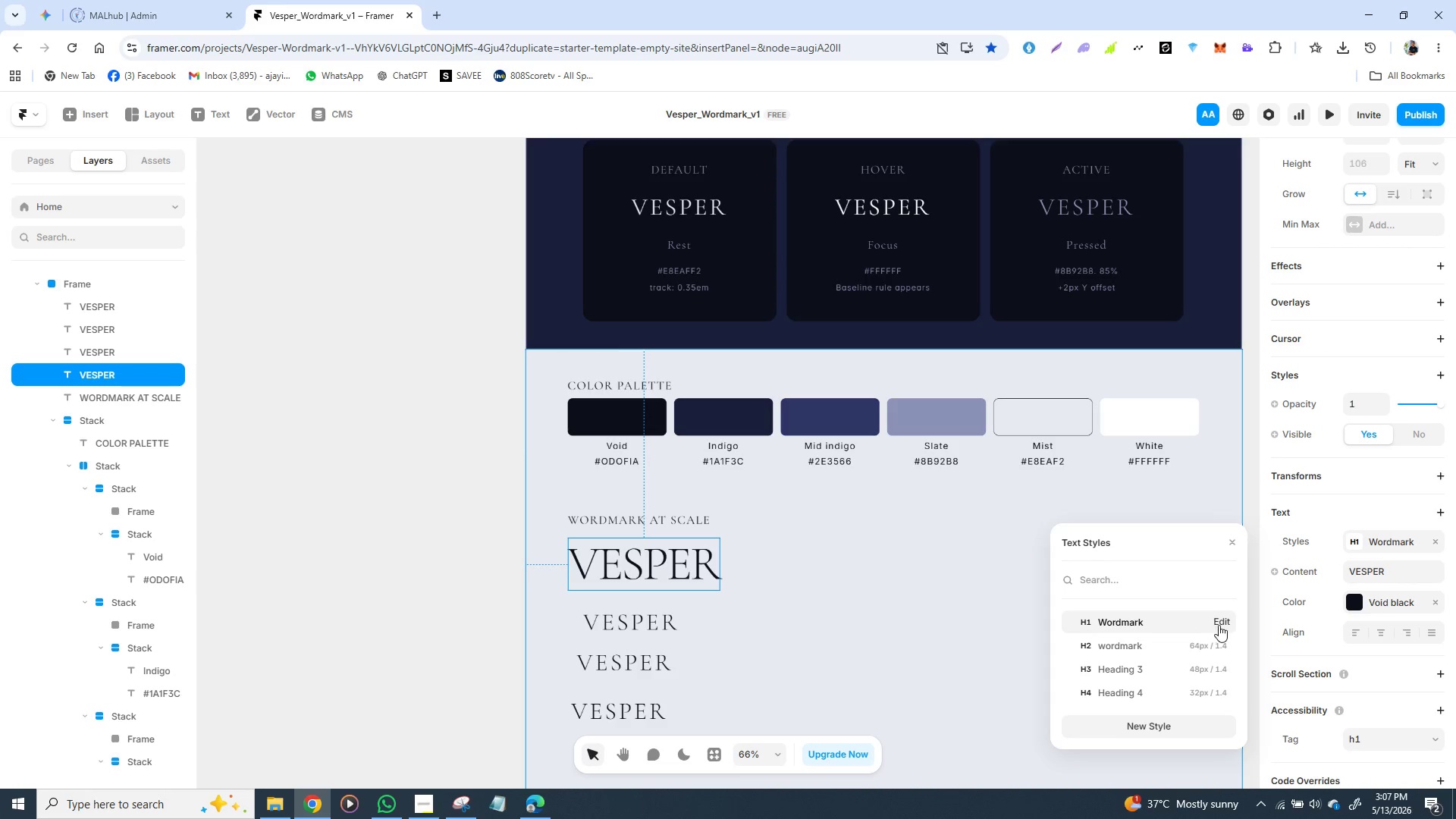 
left_click([1223, 624])
 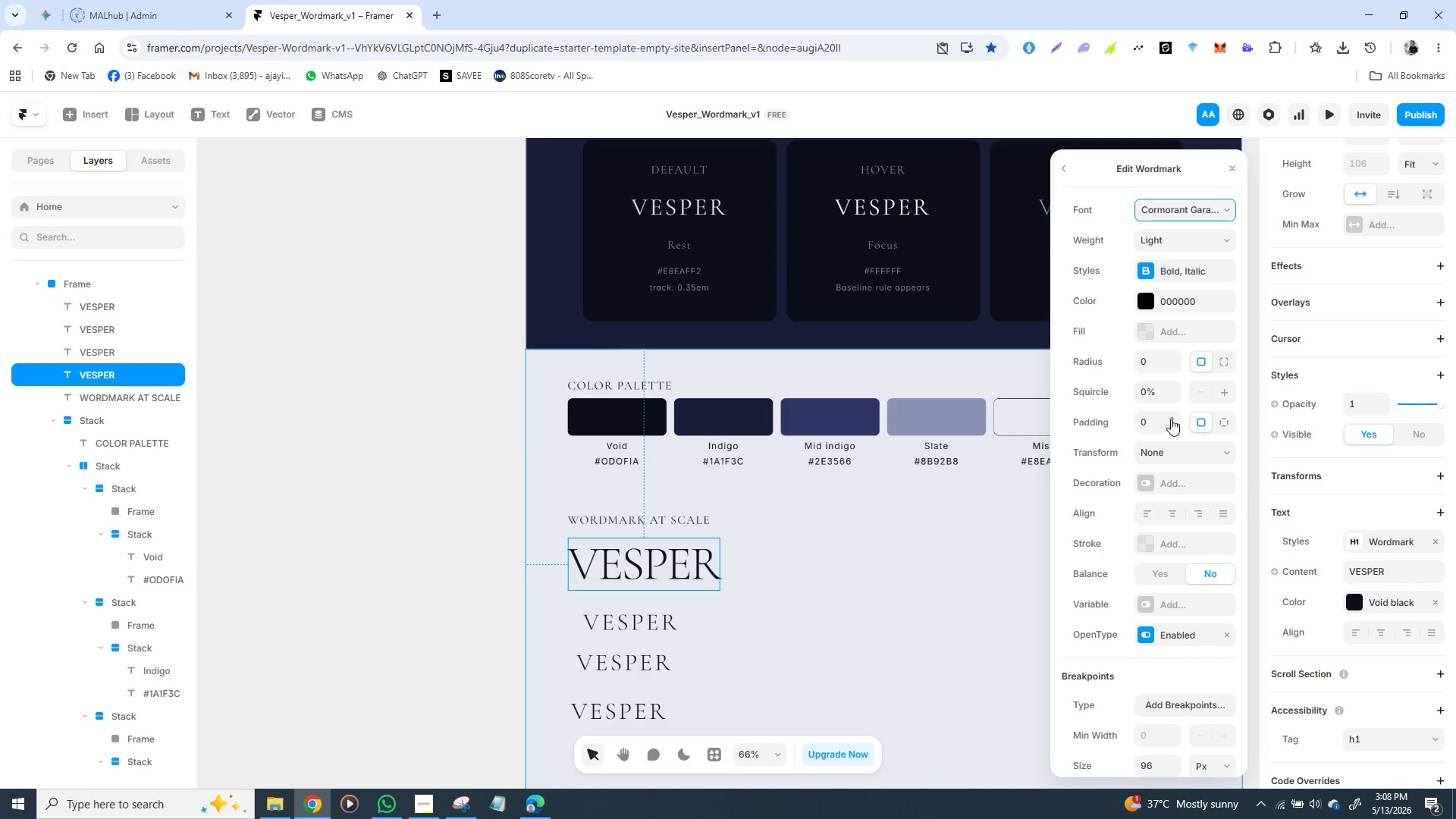 
scroll: coordinate [1163, 581], scroll_direction: down, amount: 3.0
 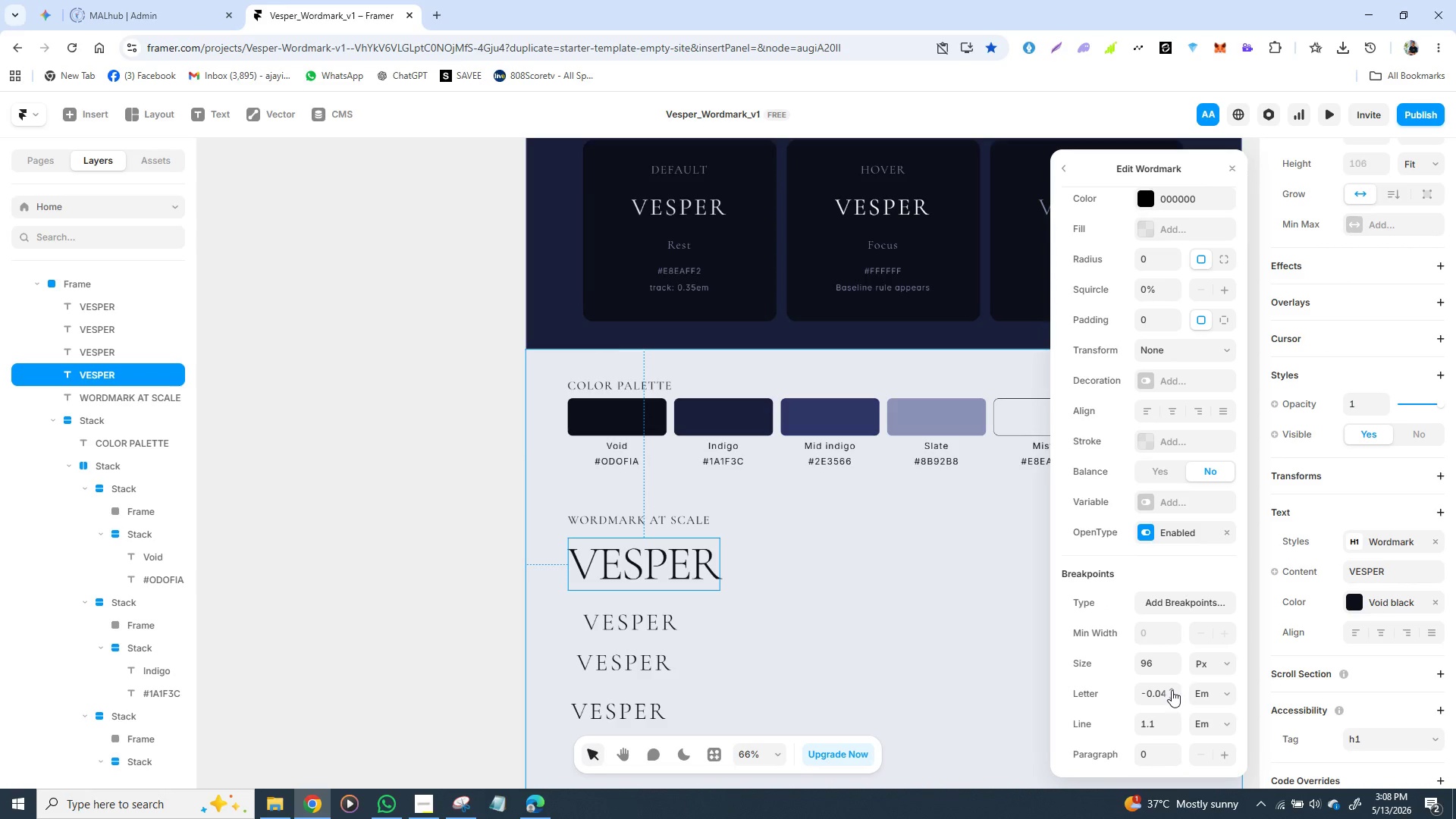 
double_click([1172, 690])
 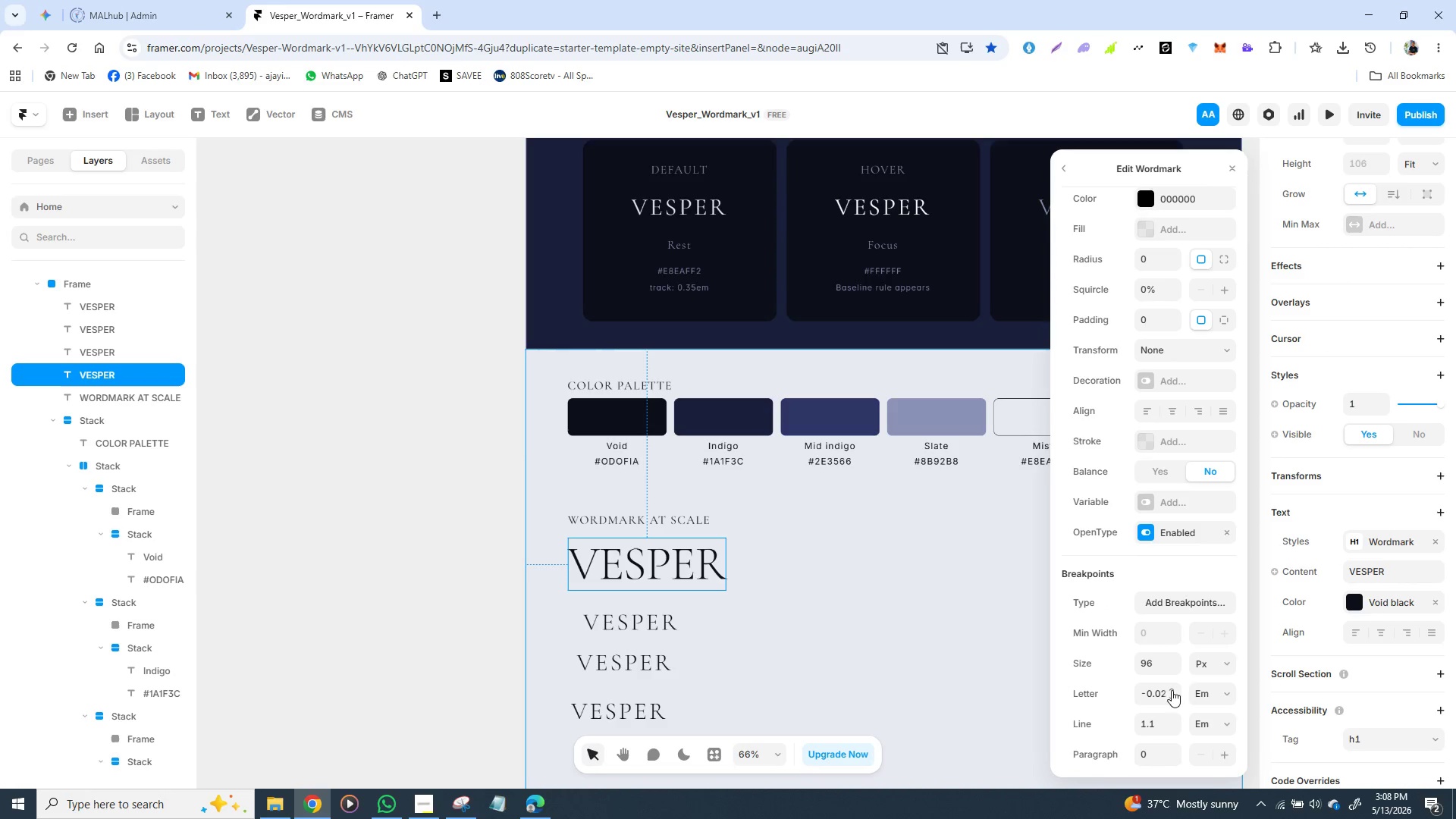 
triple_click([1172, 690])
 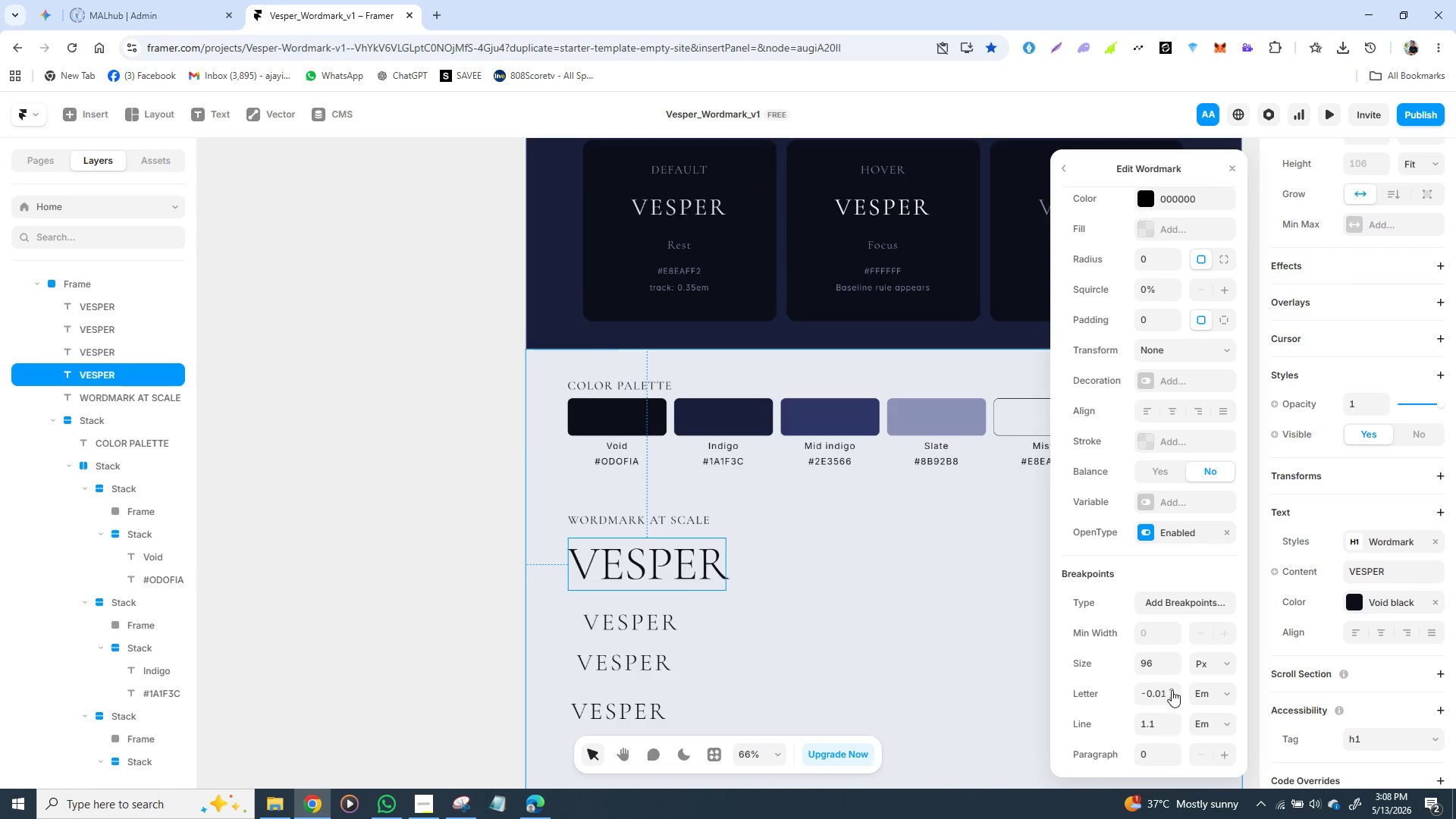 
triple_click([1172, 690])
 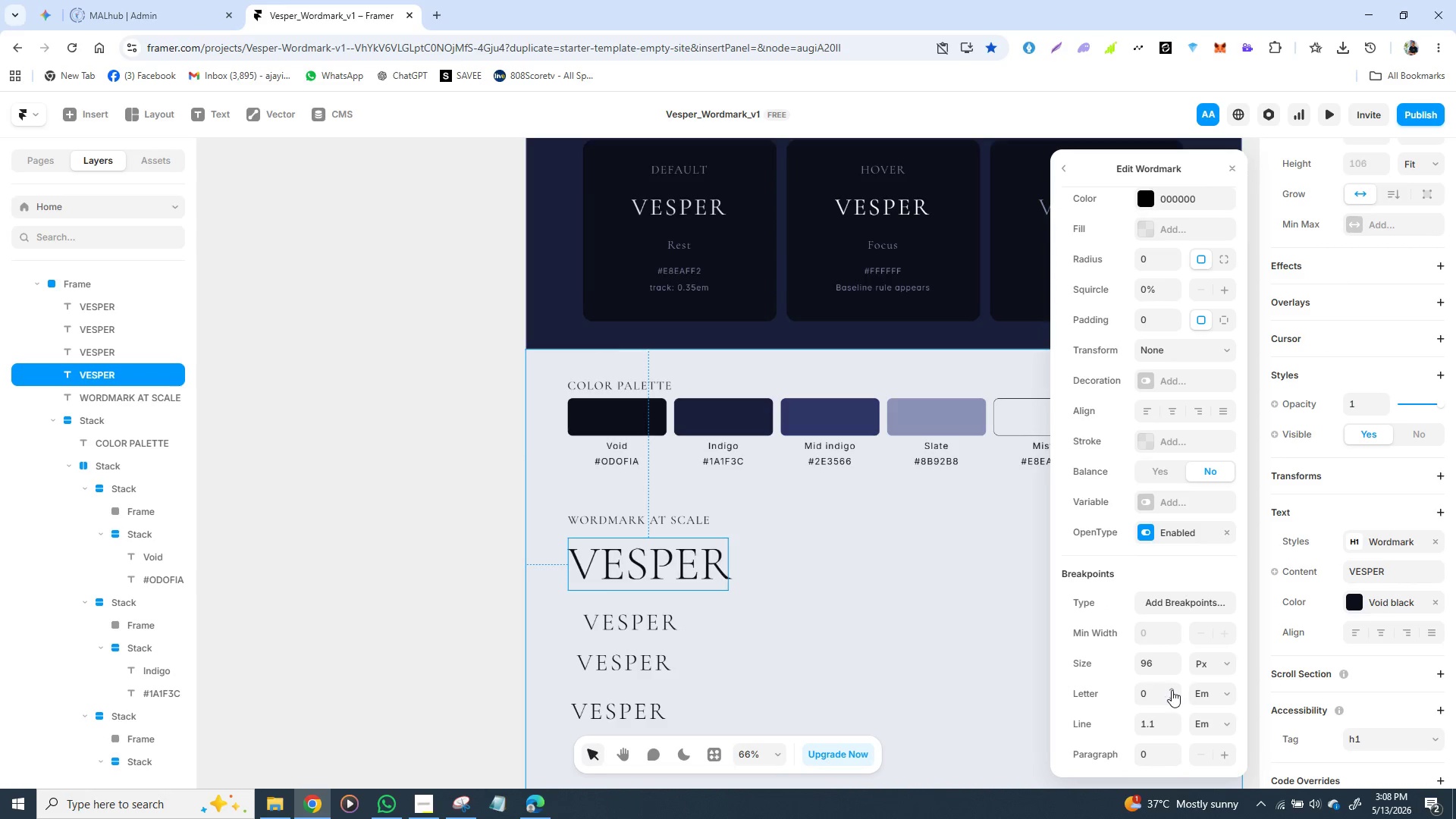 
triple_click([1172, 690])
 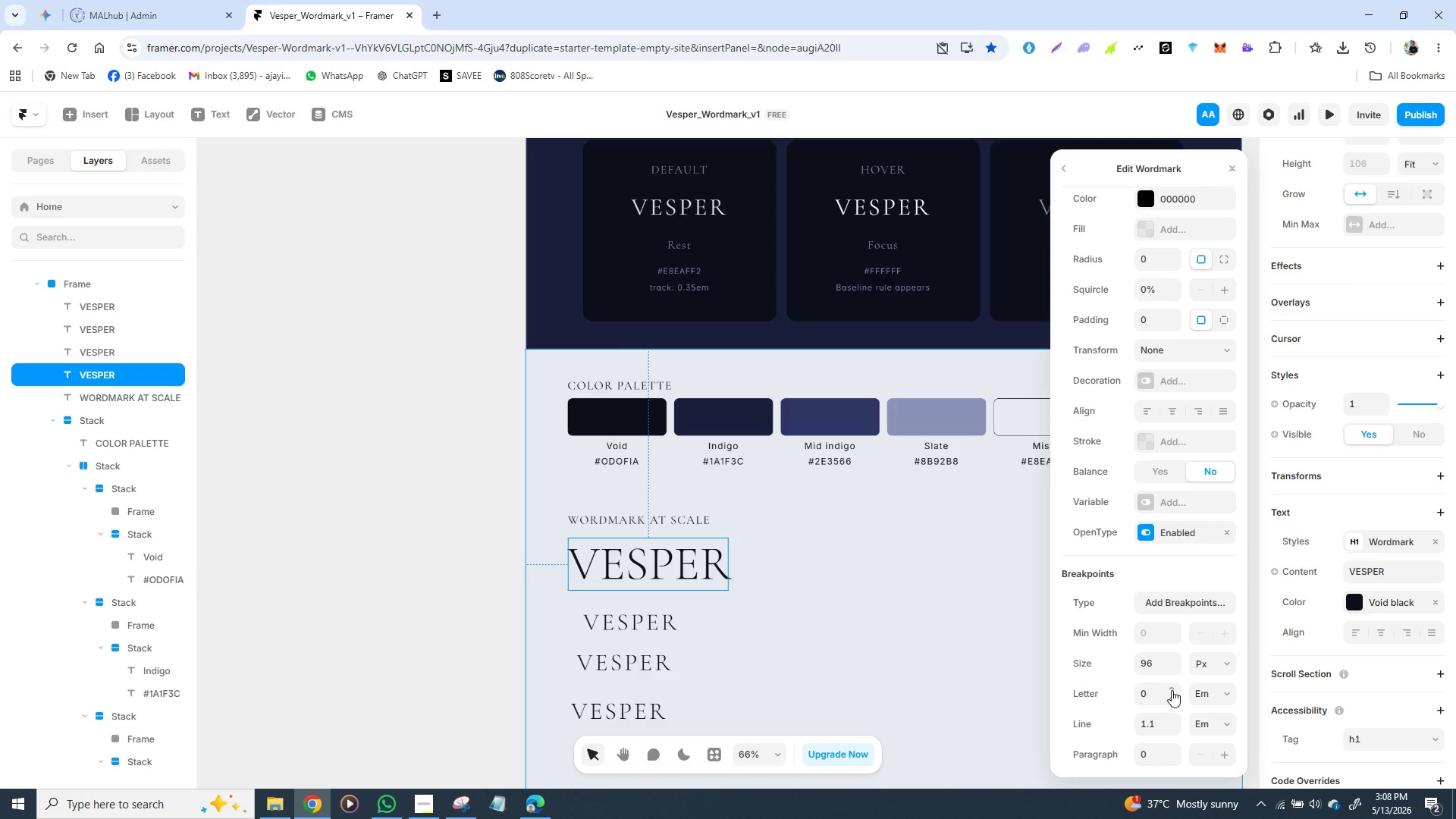 
triple_click([1172, 690])
 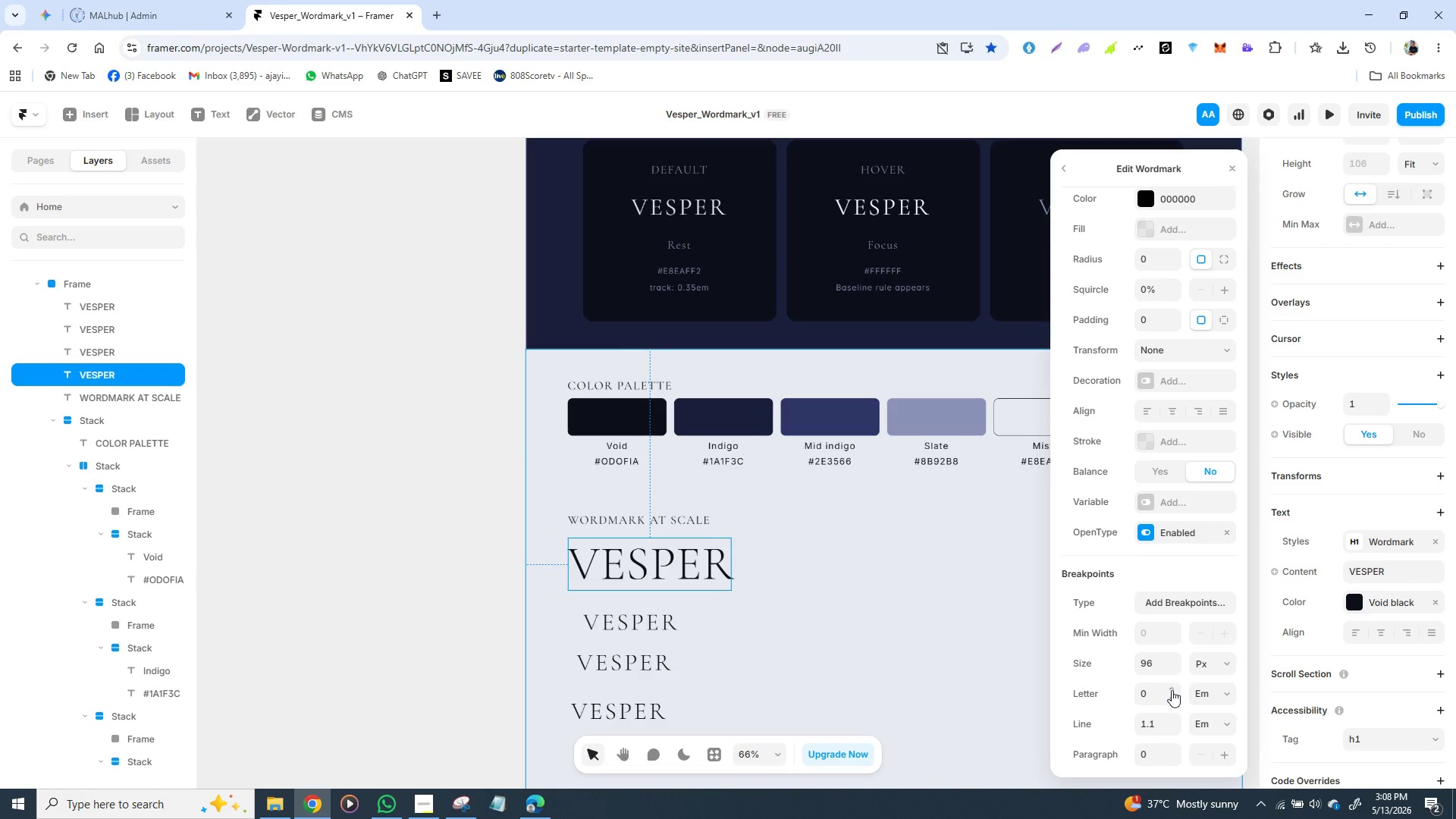 
triple_click([1172, 690])
 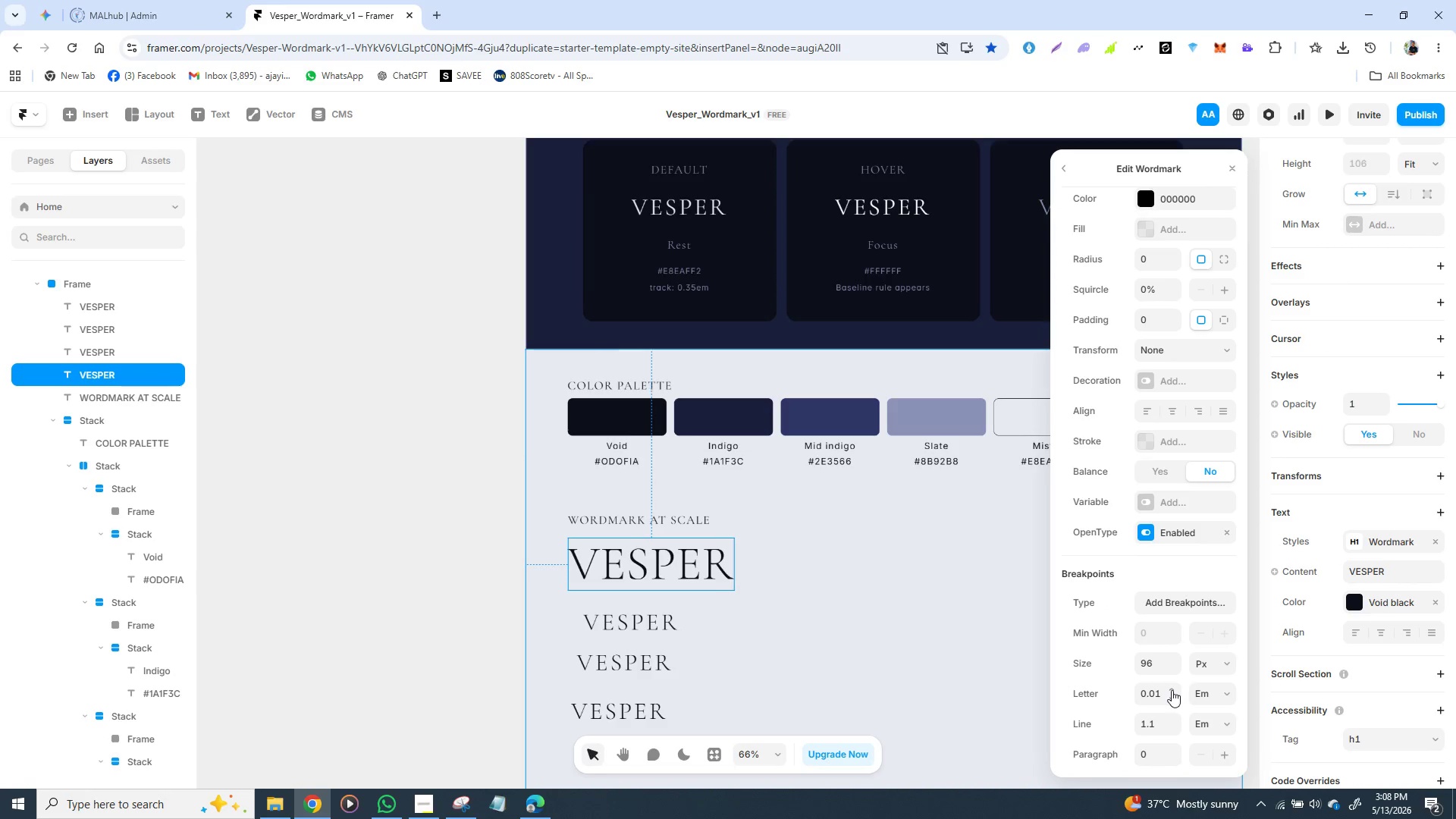 
triple_click([1172, 690])
 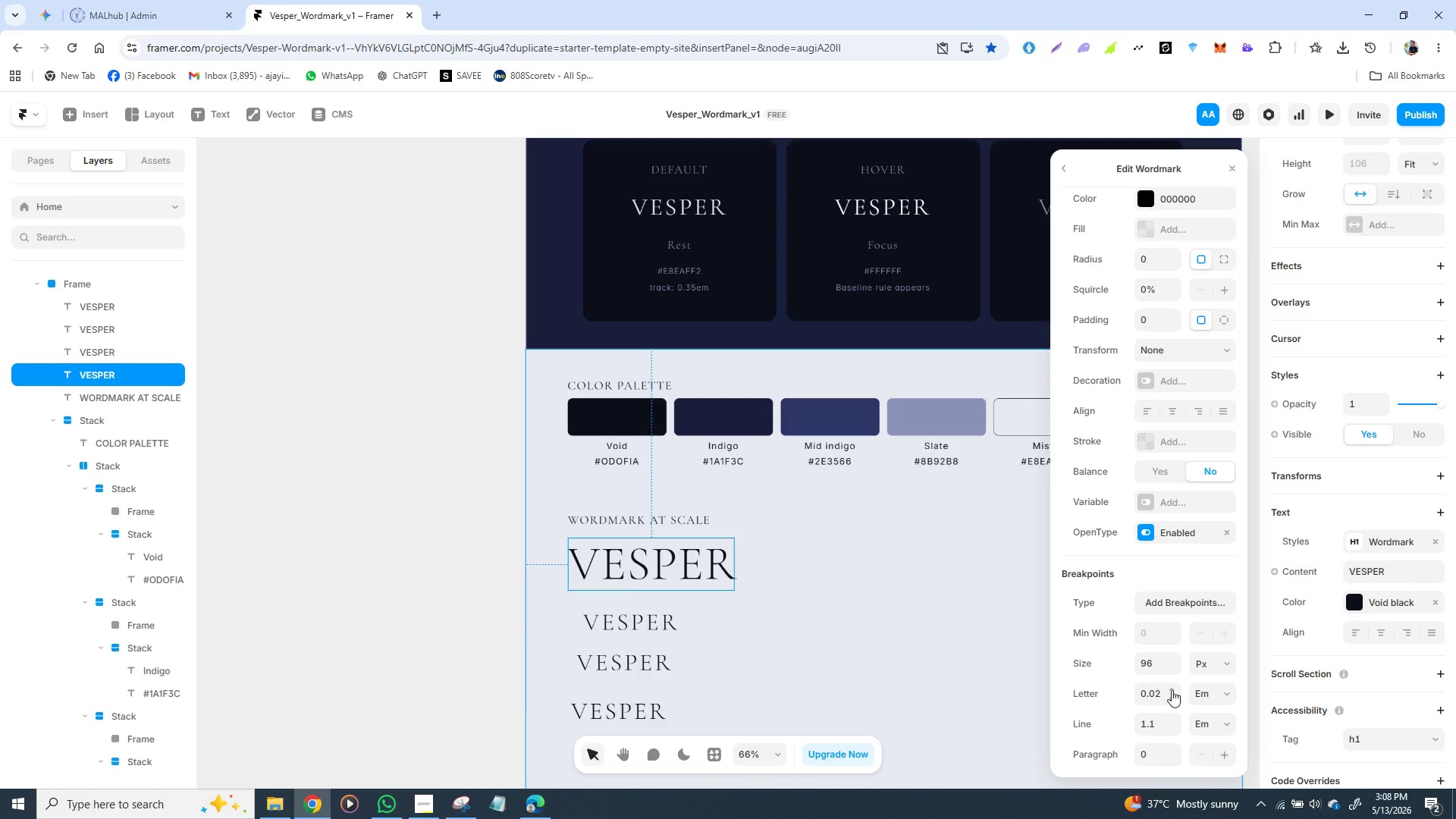 
triple_click([1172, 690])
 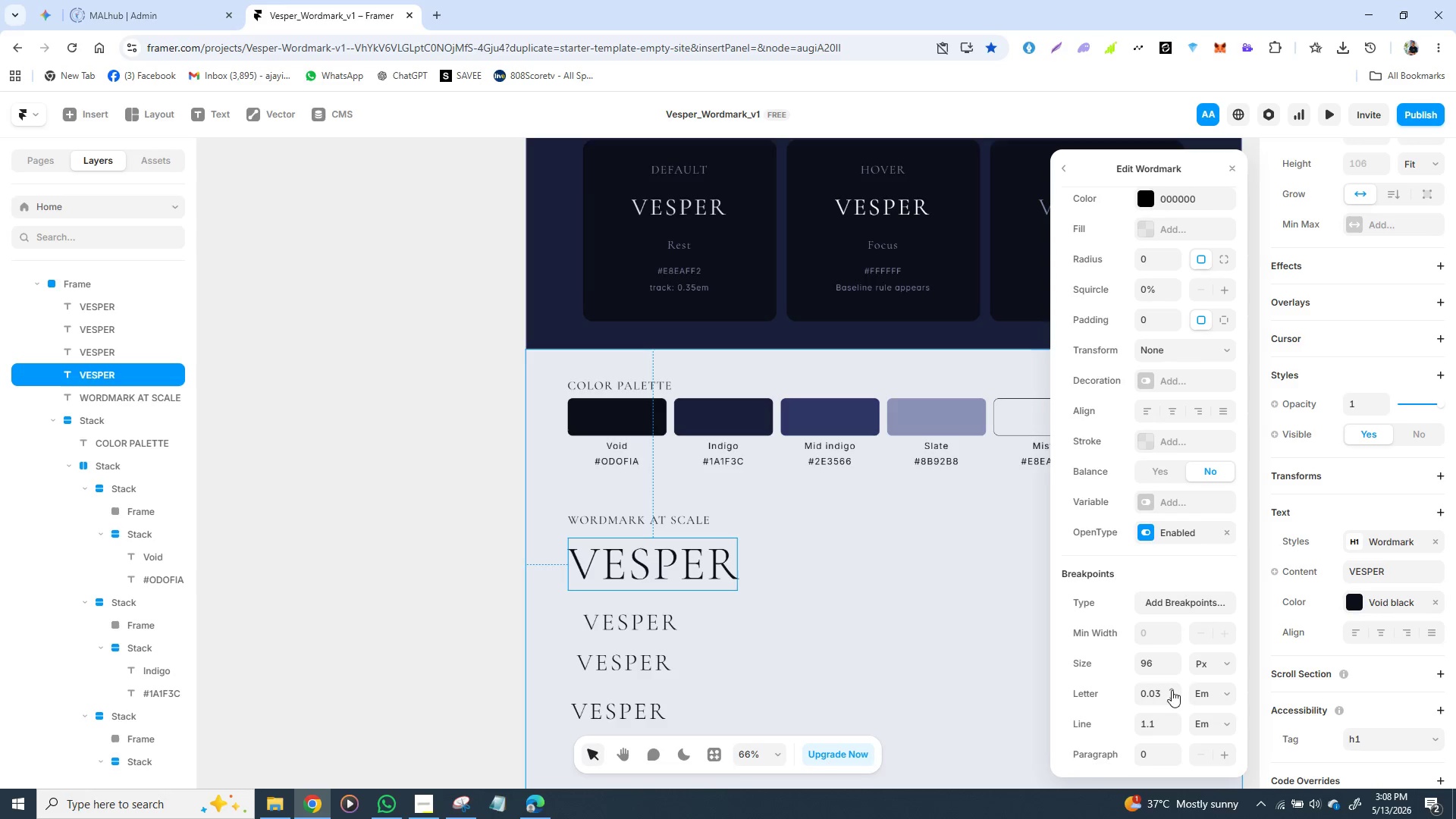 
triple_click([1172, 690])
 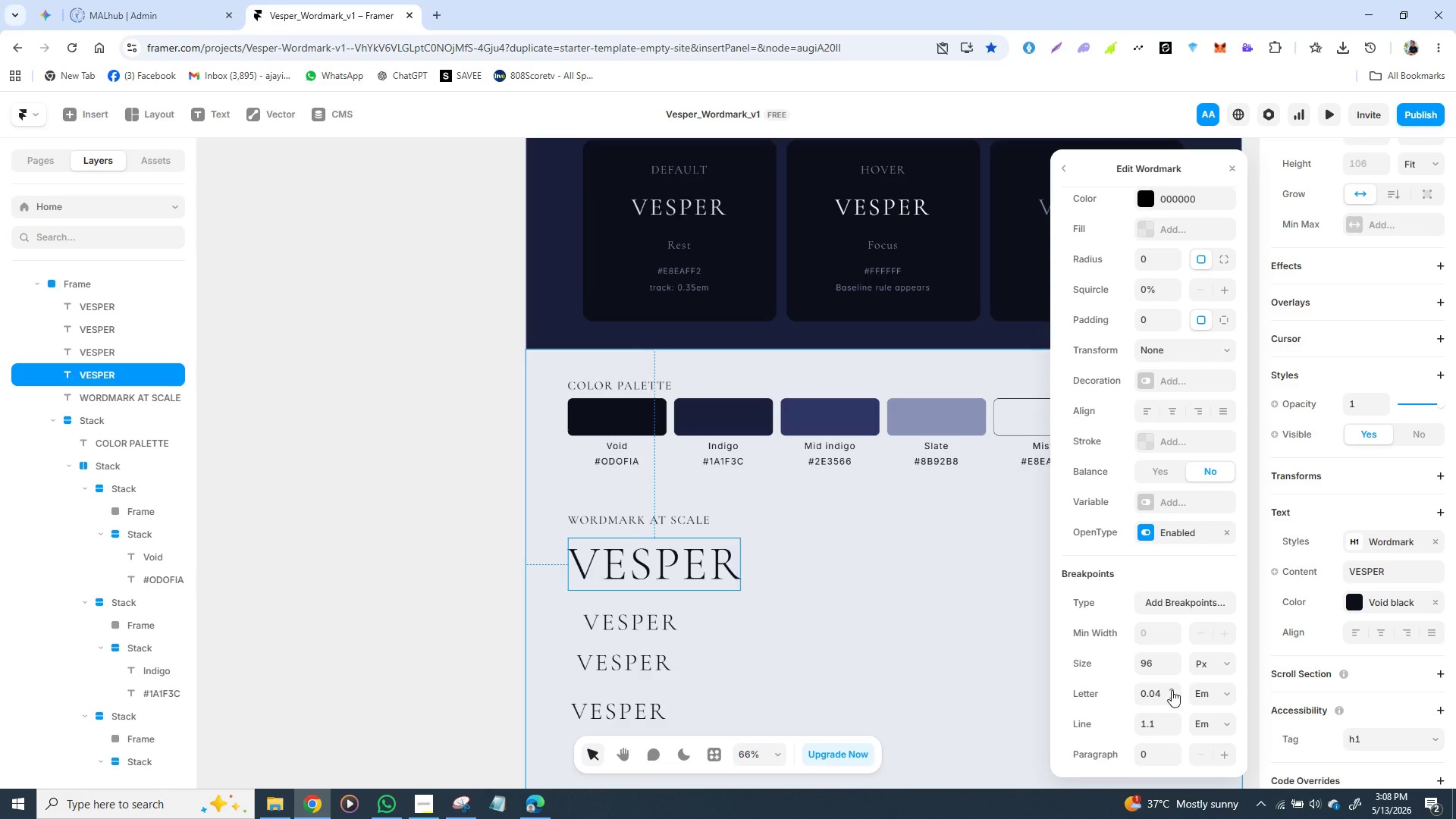 
triple_click([1172, 690])
 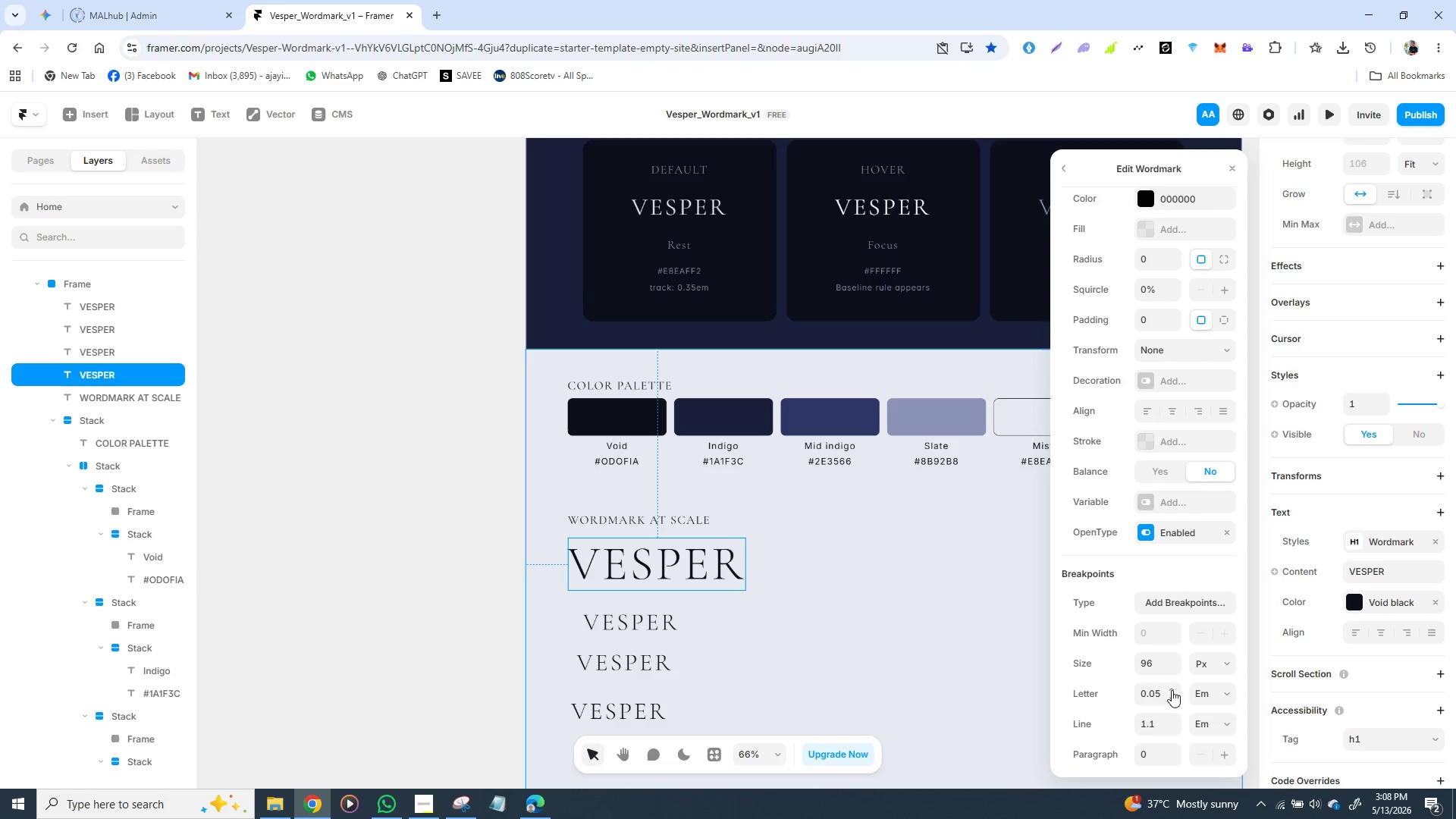 
triple_click([1172, 690])
 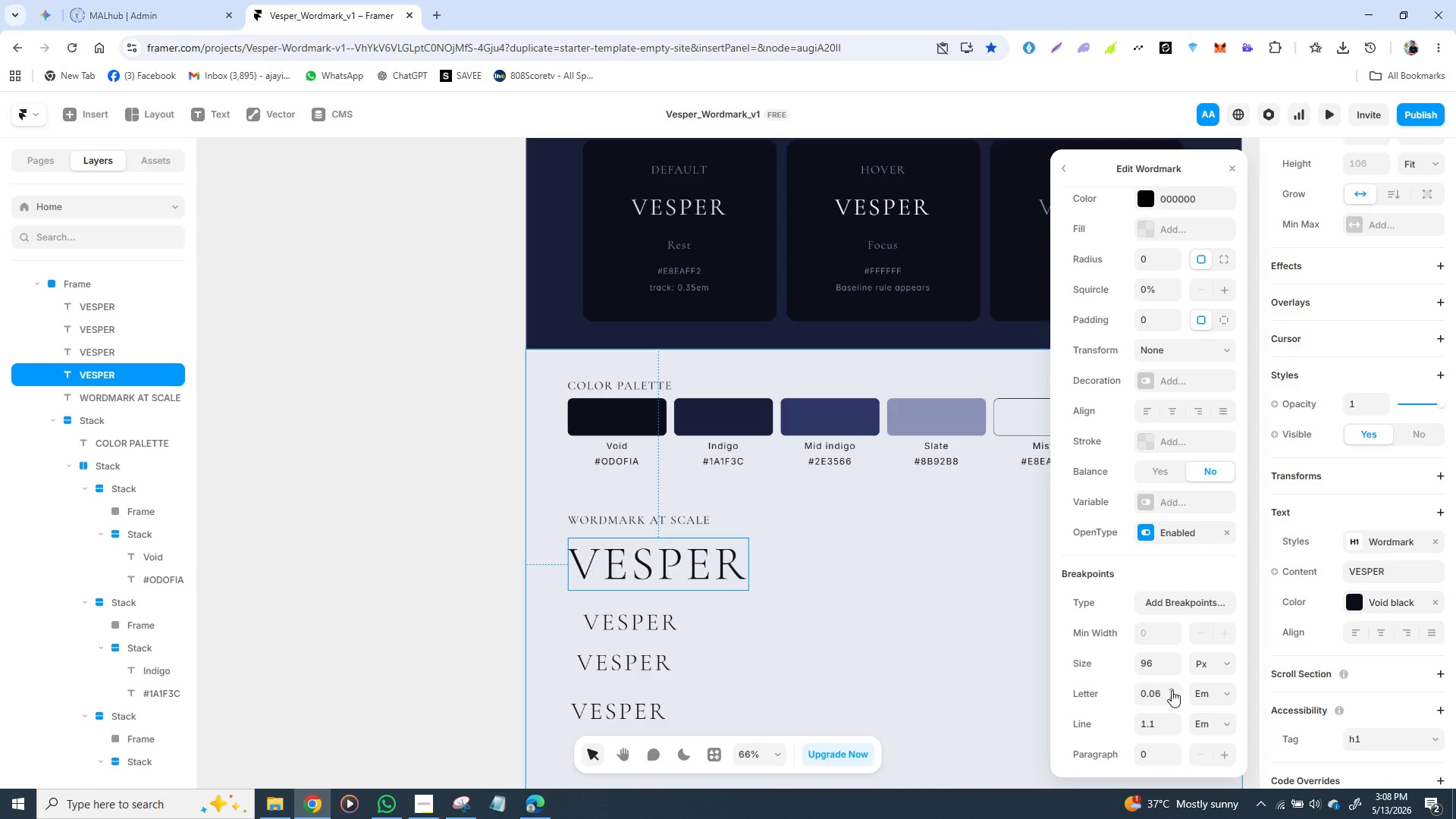 
triple_click([1172, 690])
 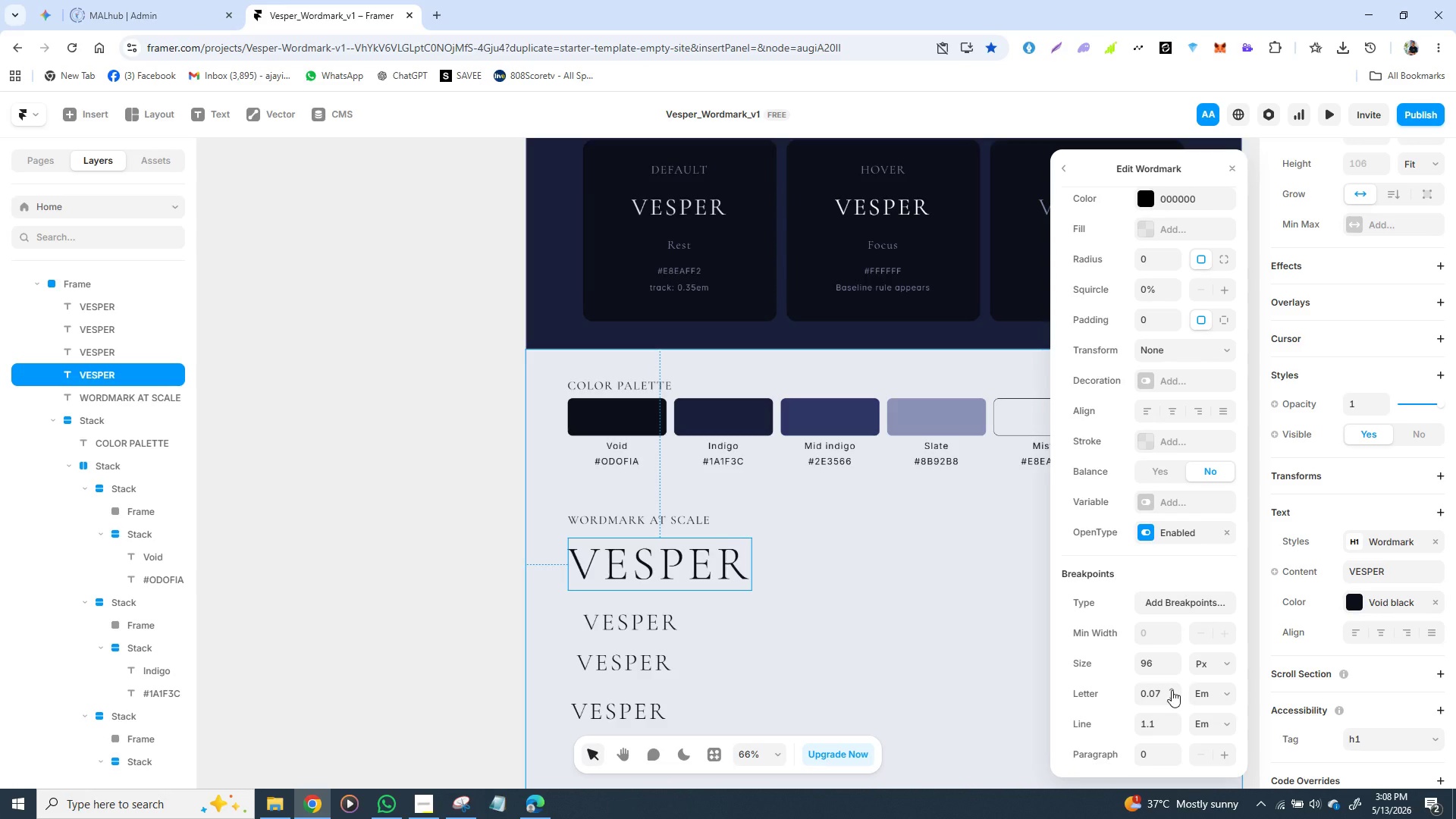 
left_click([1172, 690])
 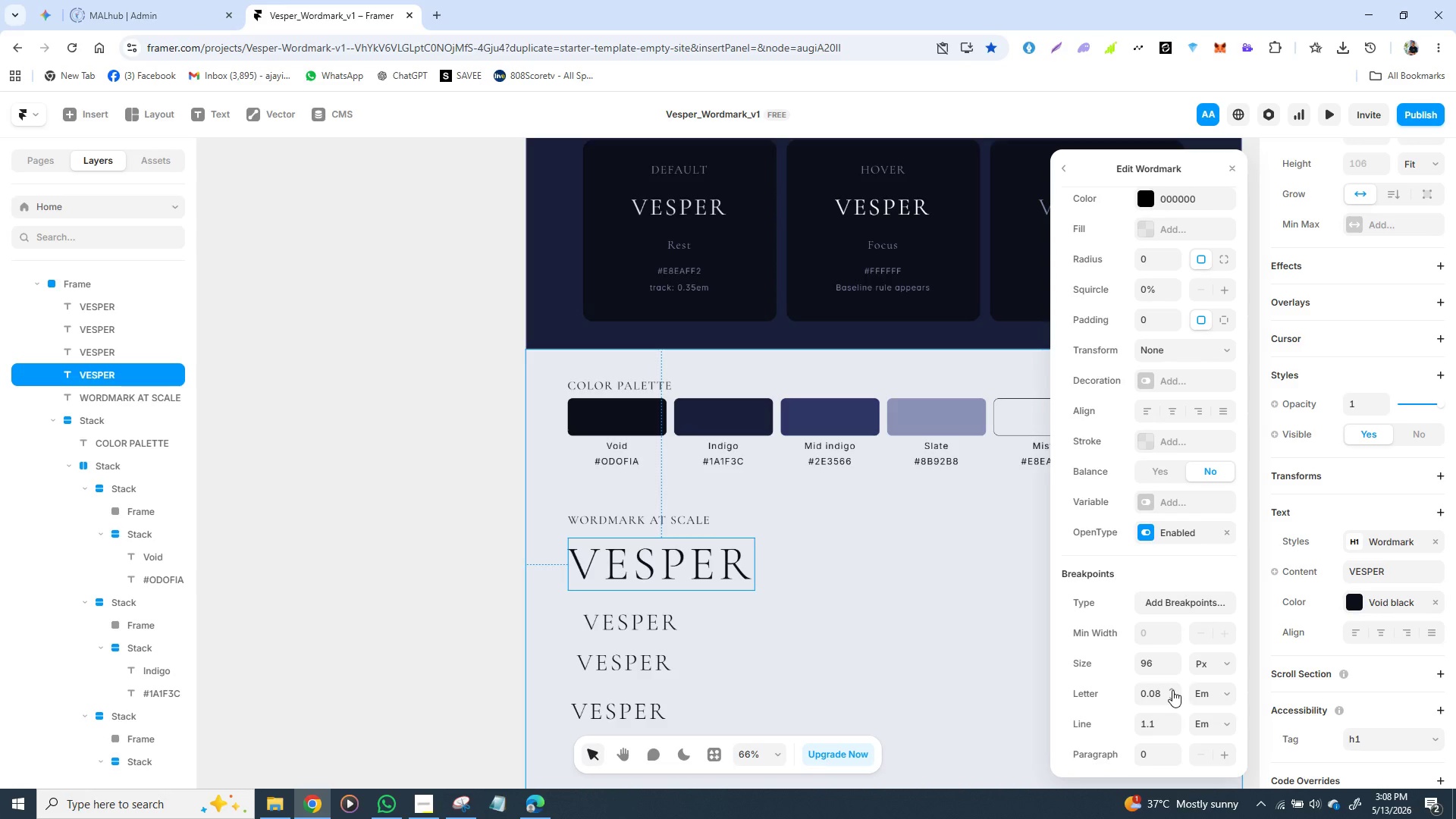 
double_click([1172, 690])
 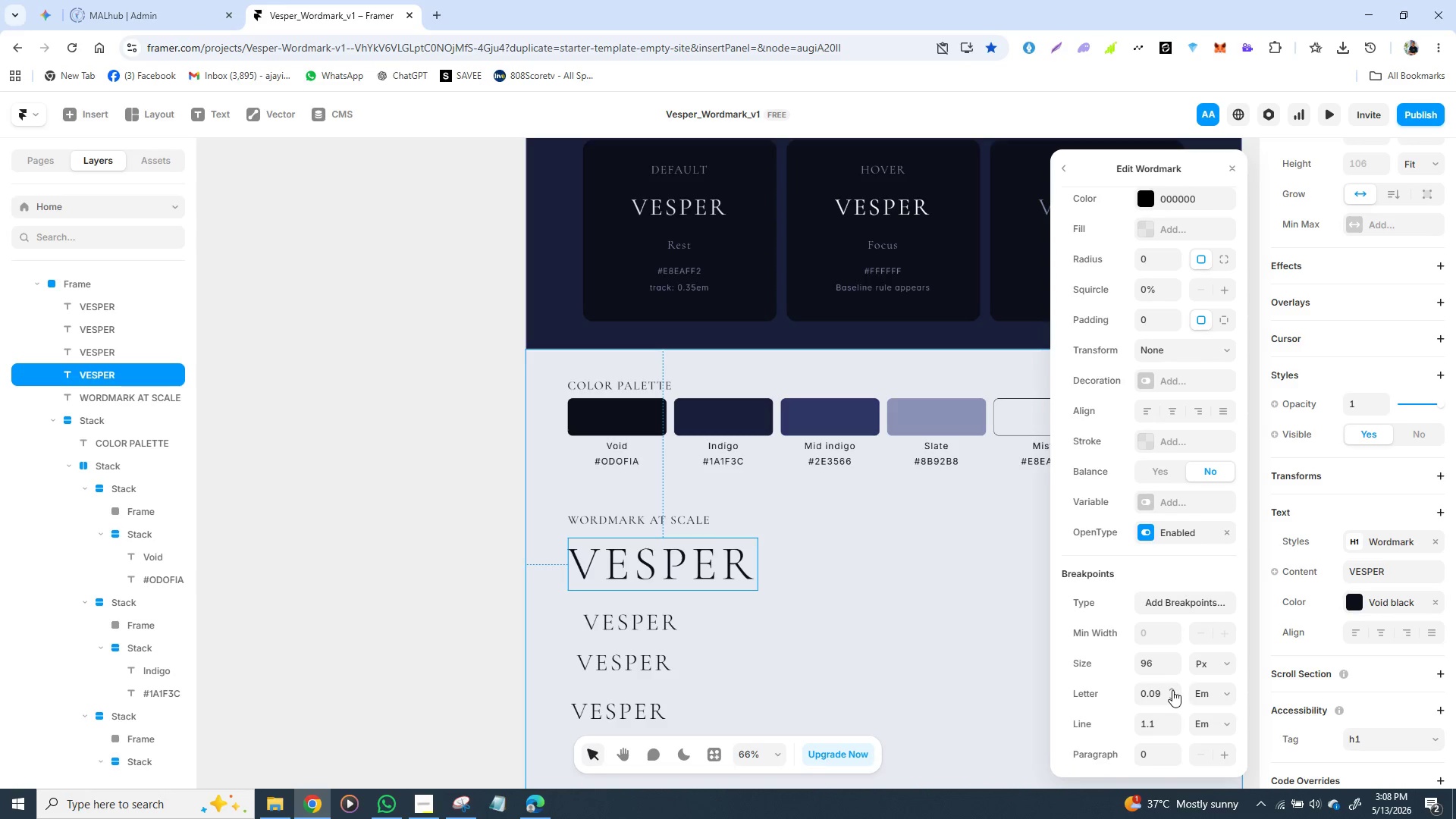 
triple_click([1172, 690])
 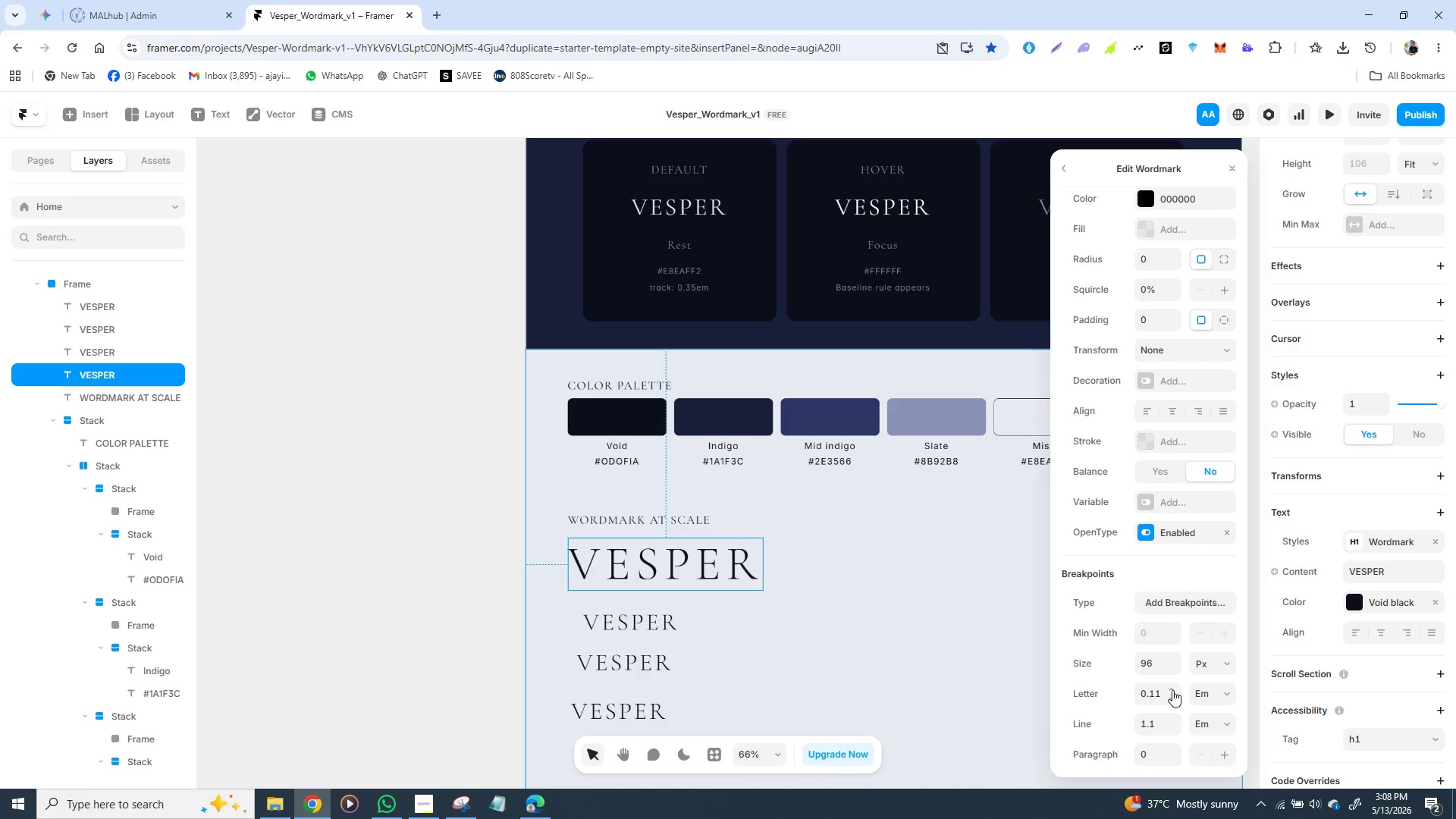 
left_click([1172, 690])
 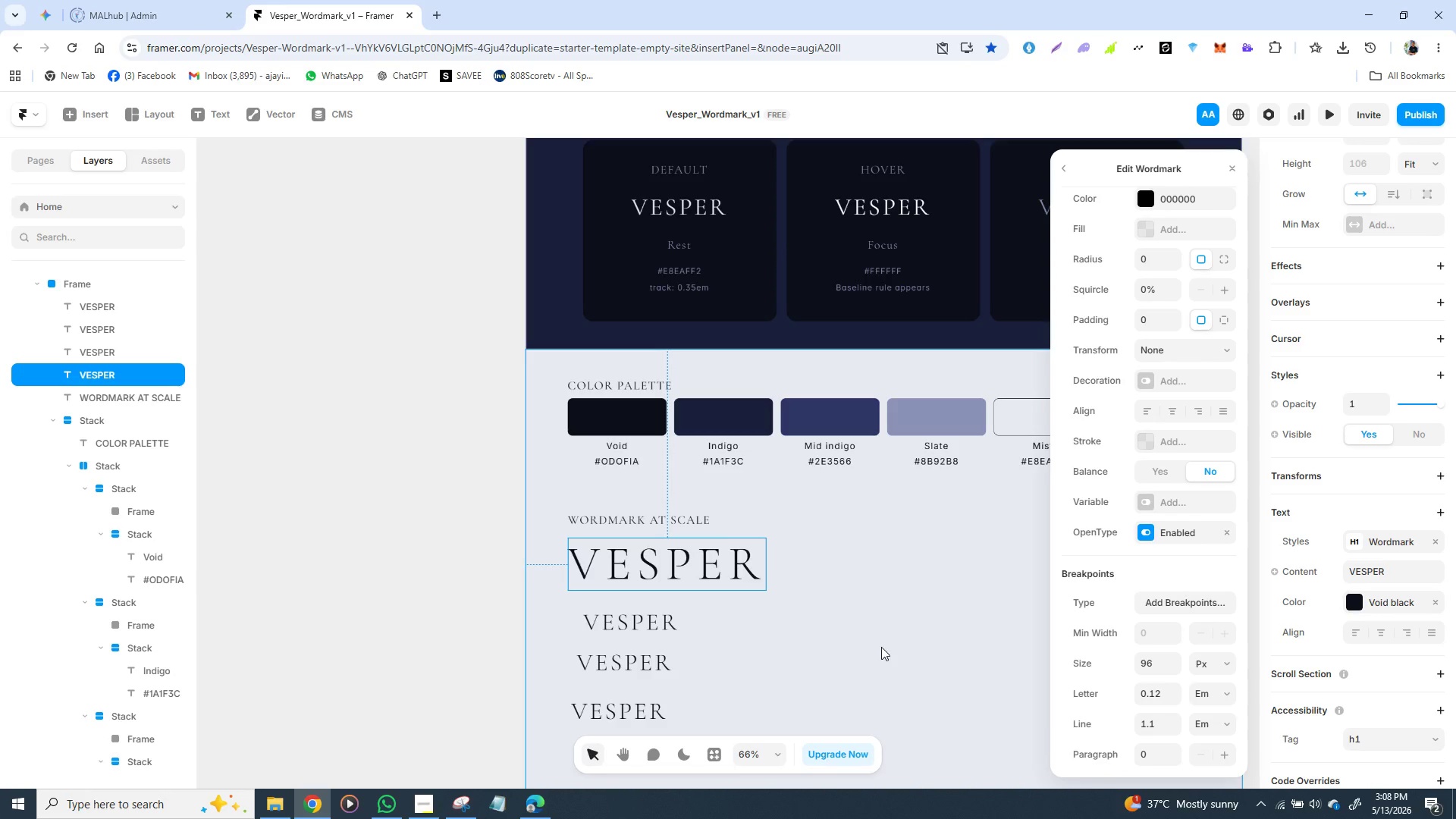 
left_click([881, 647])
 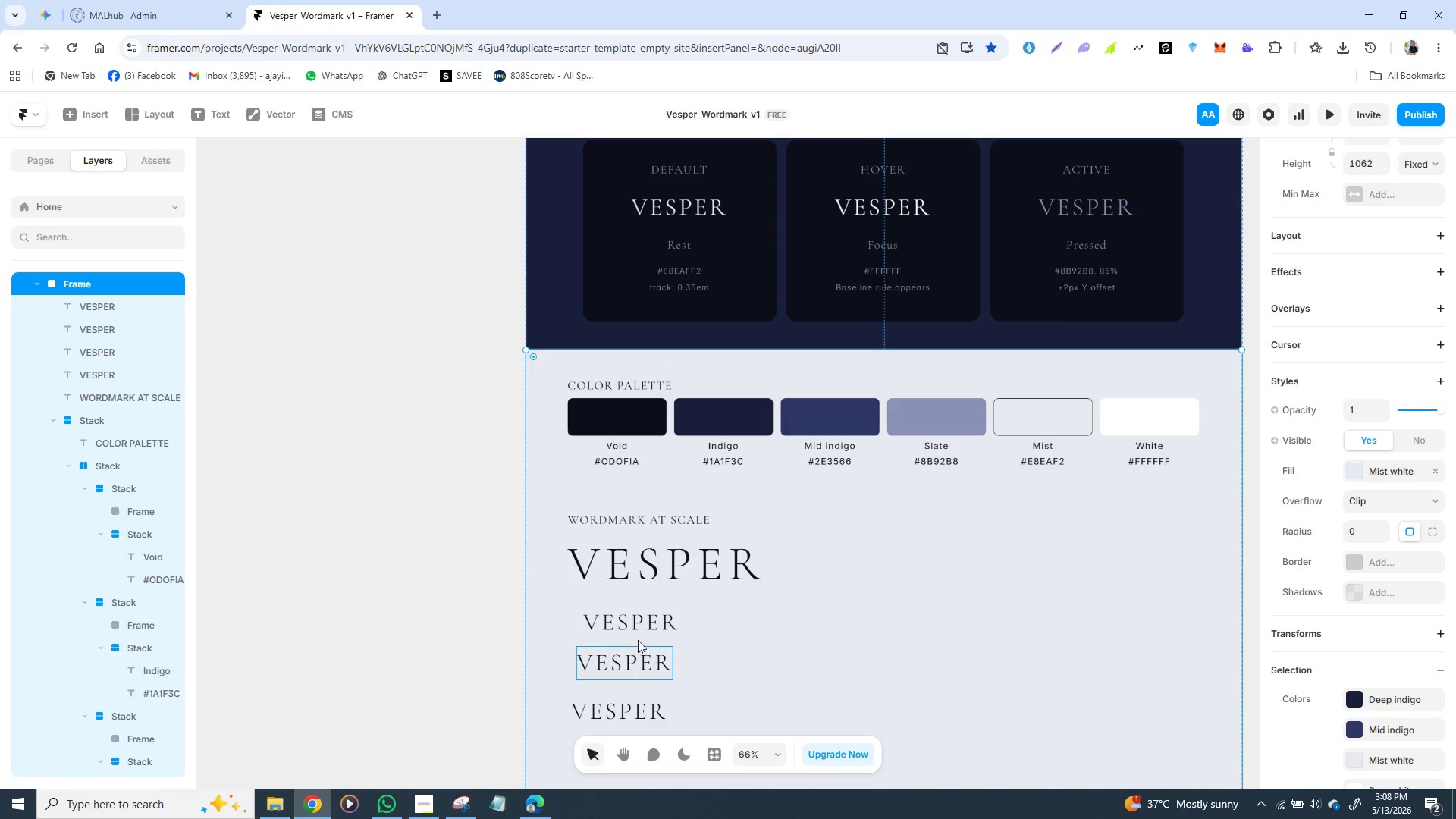 
left_click([633, 632])
 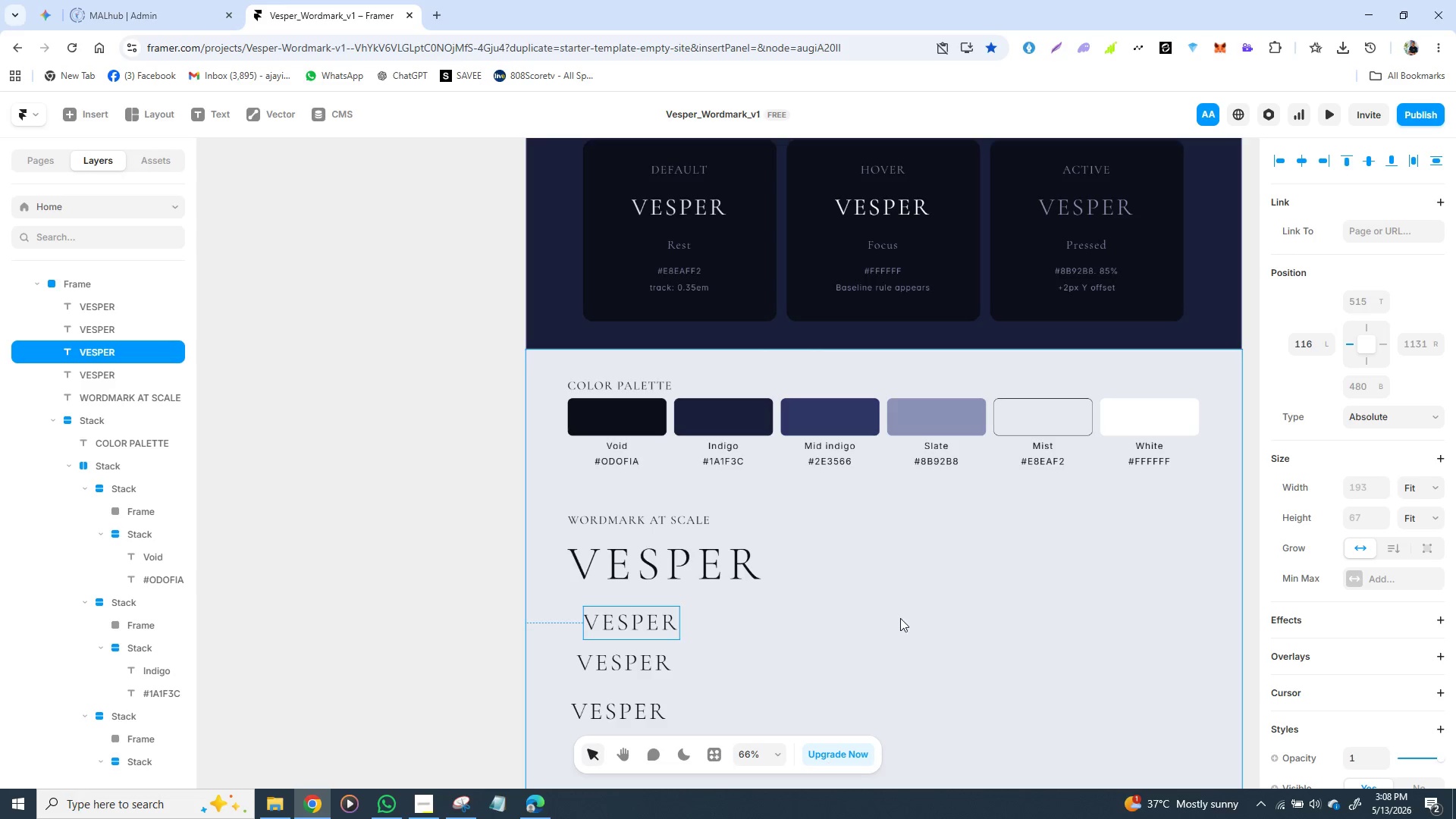 
scroll: coordinate [1309, 598], scroll_direction: down, amount: 2.0
 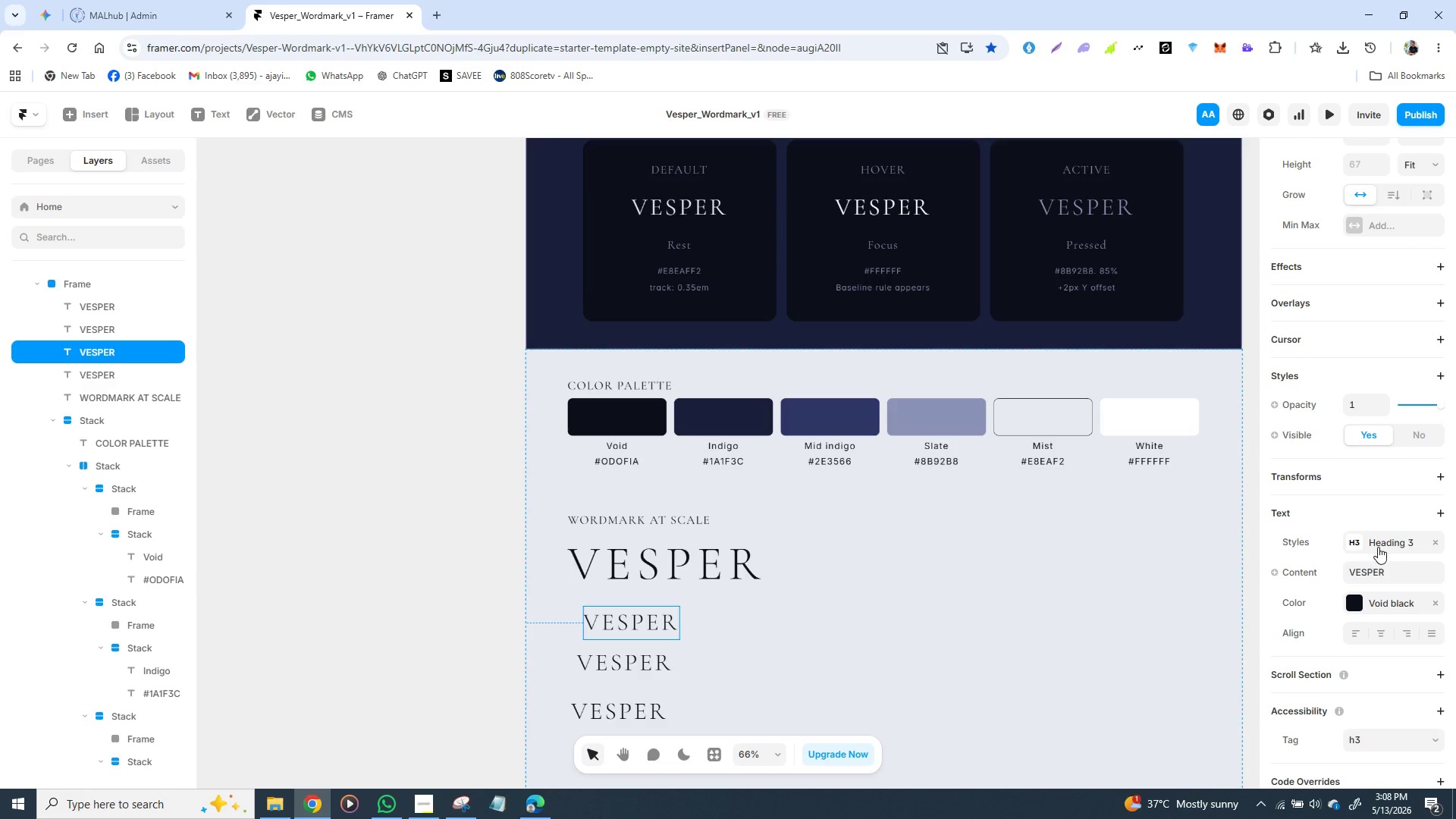 
left_click([1378, 546])
 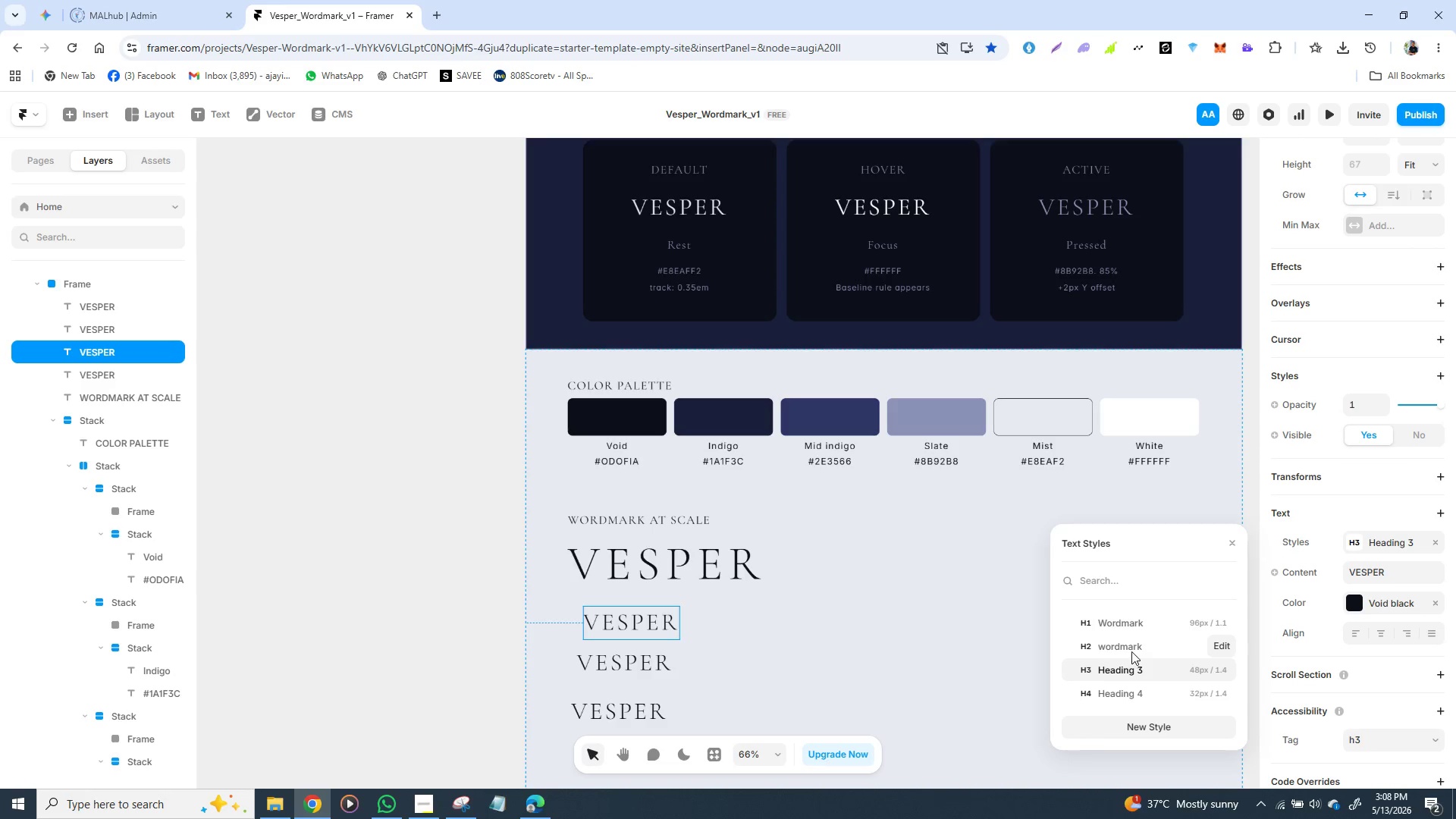 
left_click([1130, 649])
 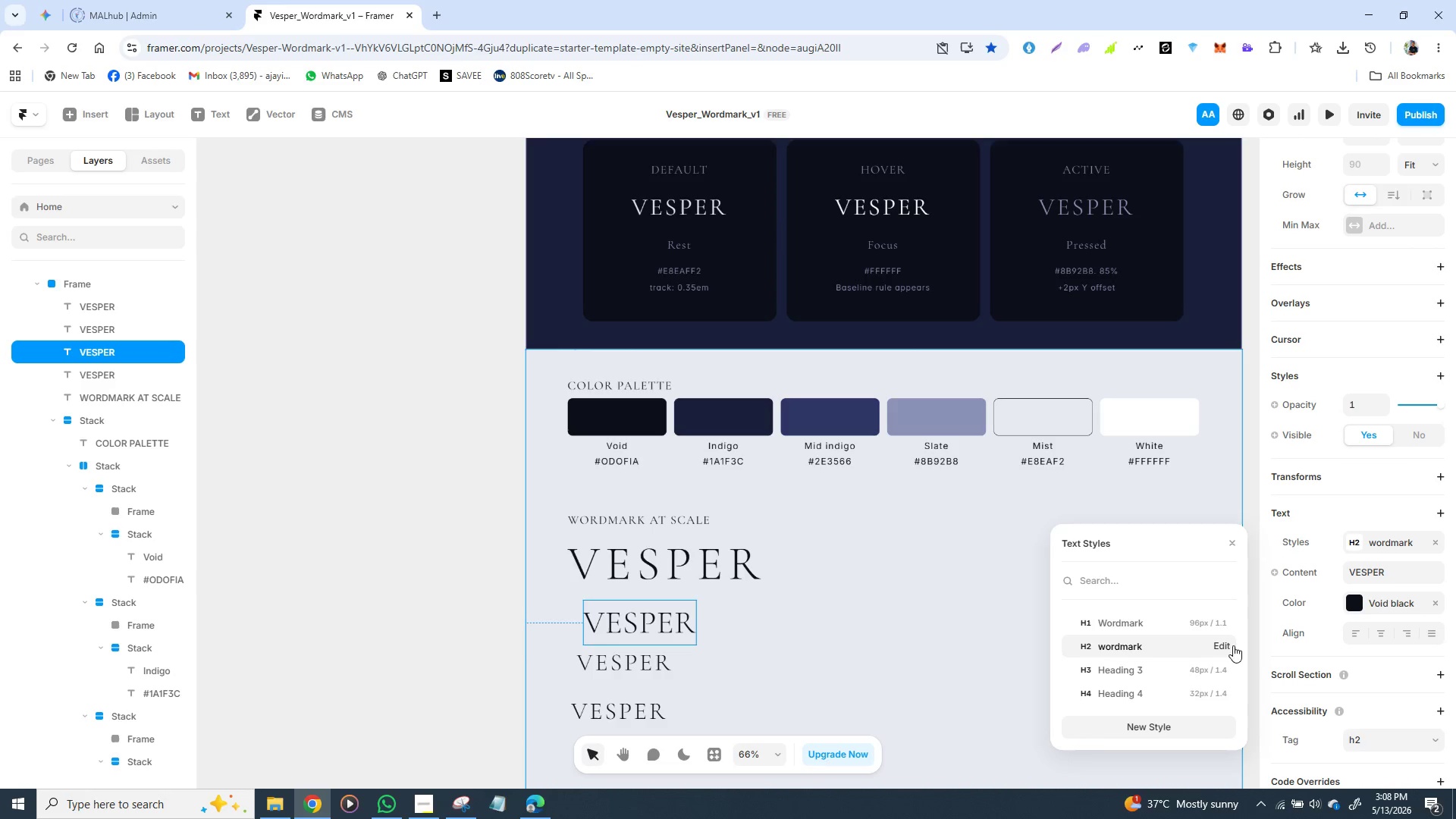 
left_click([1222, 645])
 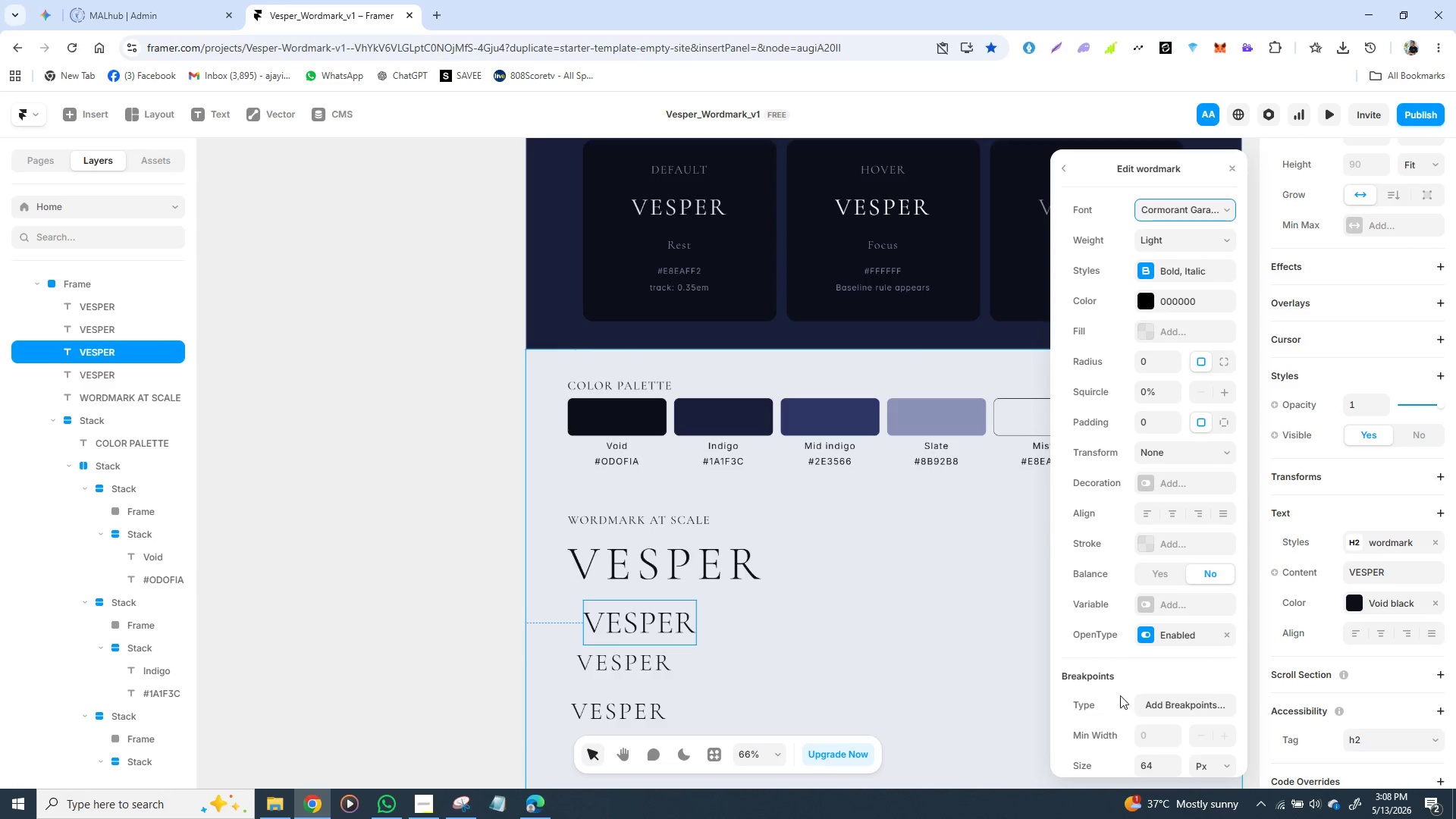 
scroll: coordinate [1137, 679], scroll_direction: down, amount: 2.0
 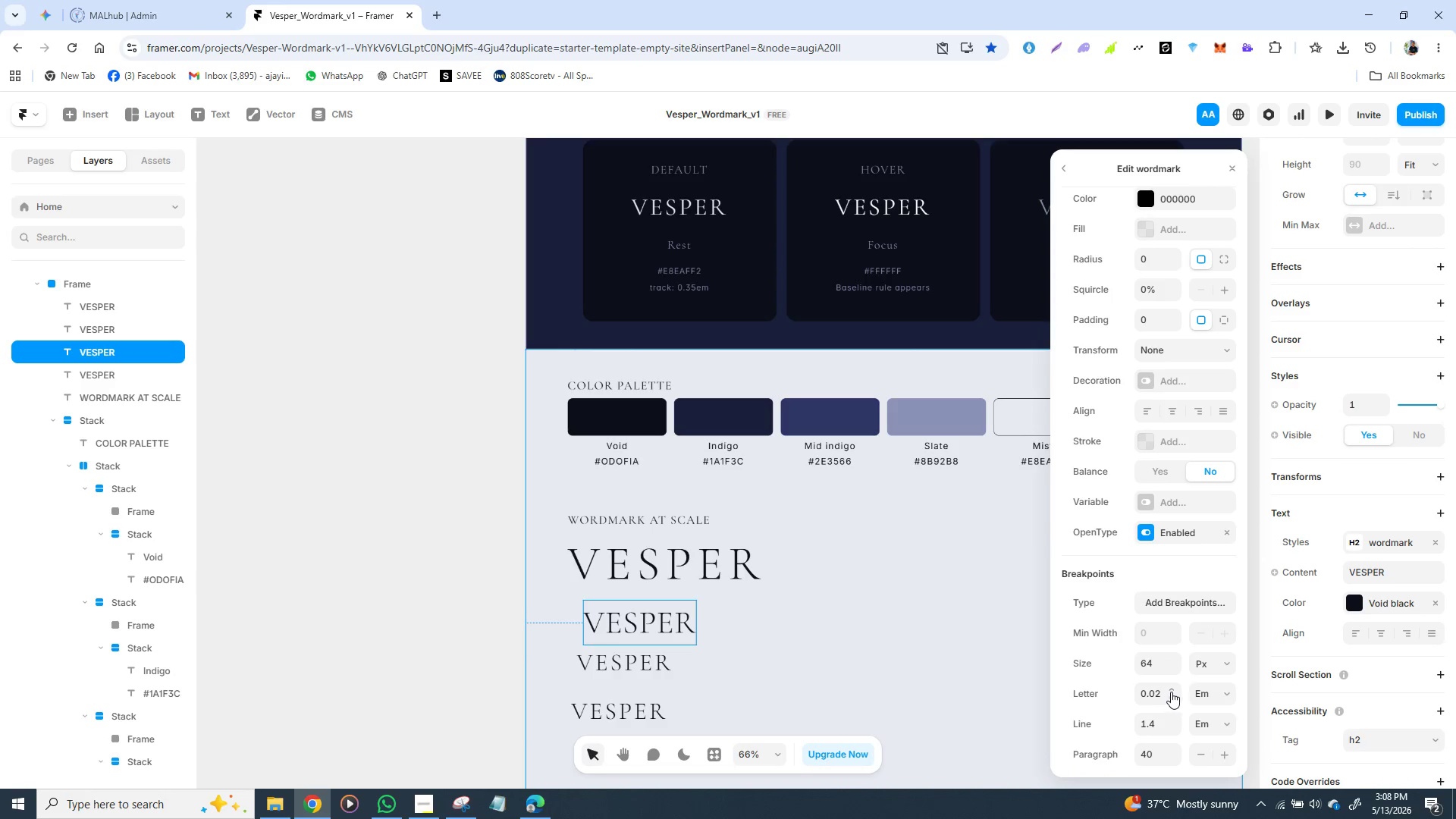 
double_click([1171, 692])
 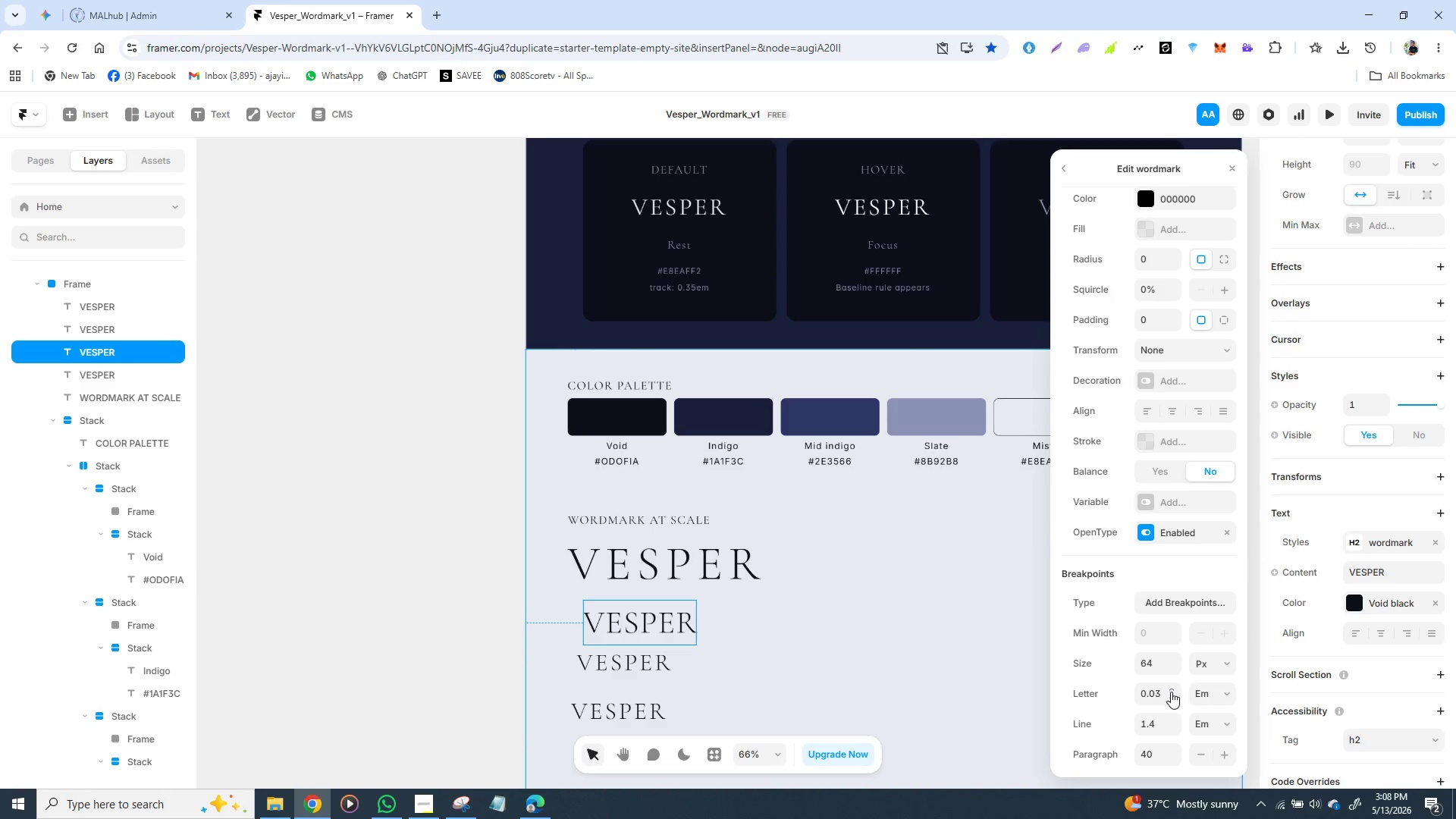 
triple_click([1171, 692])
 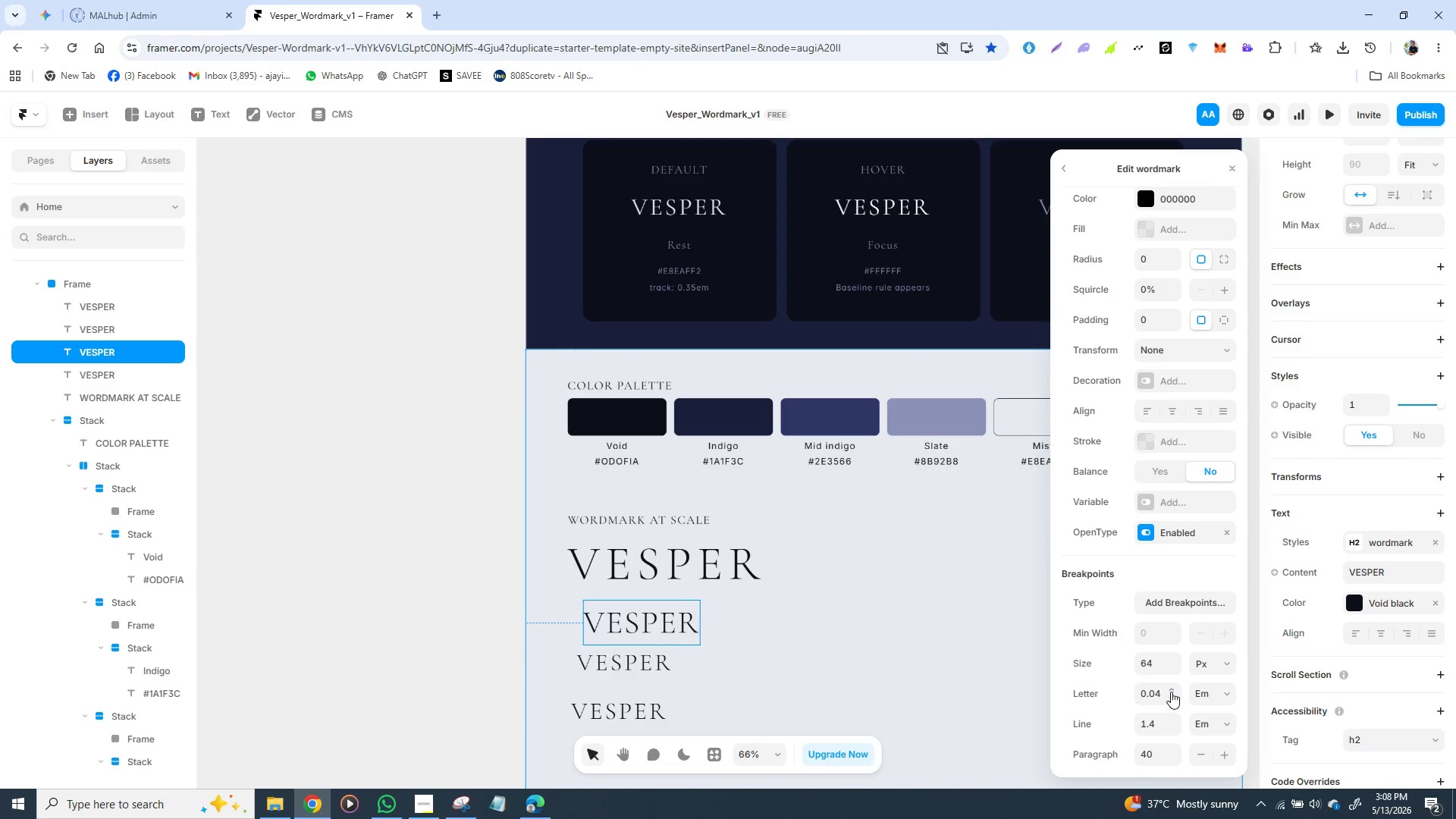 
triple_click([1171, 692])
 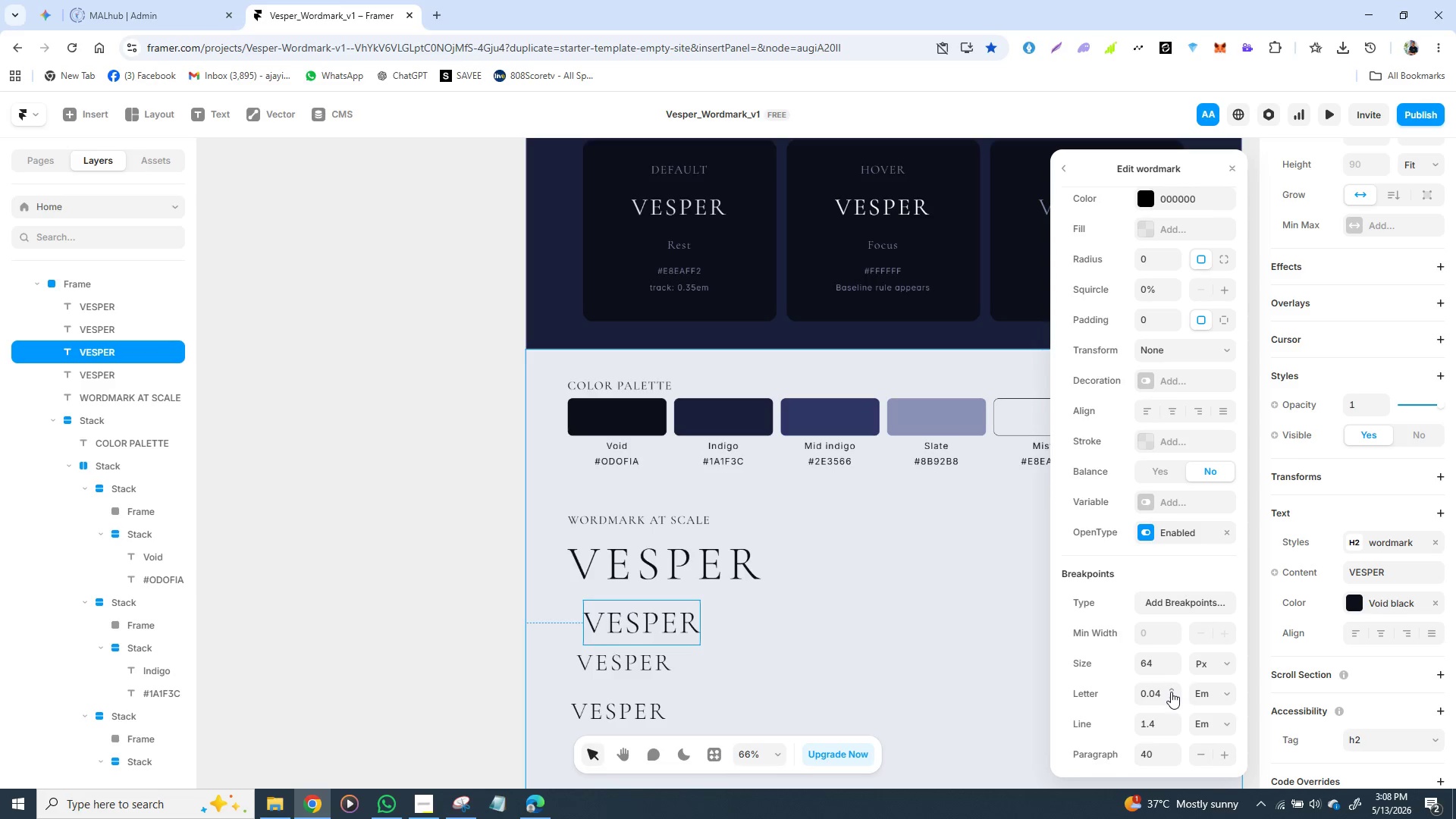 
triple_click([1171, 692])
 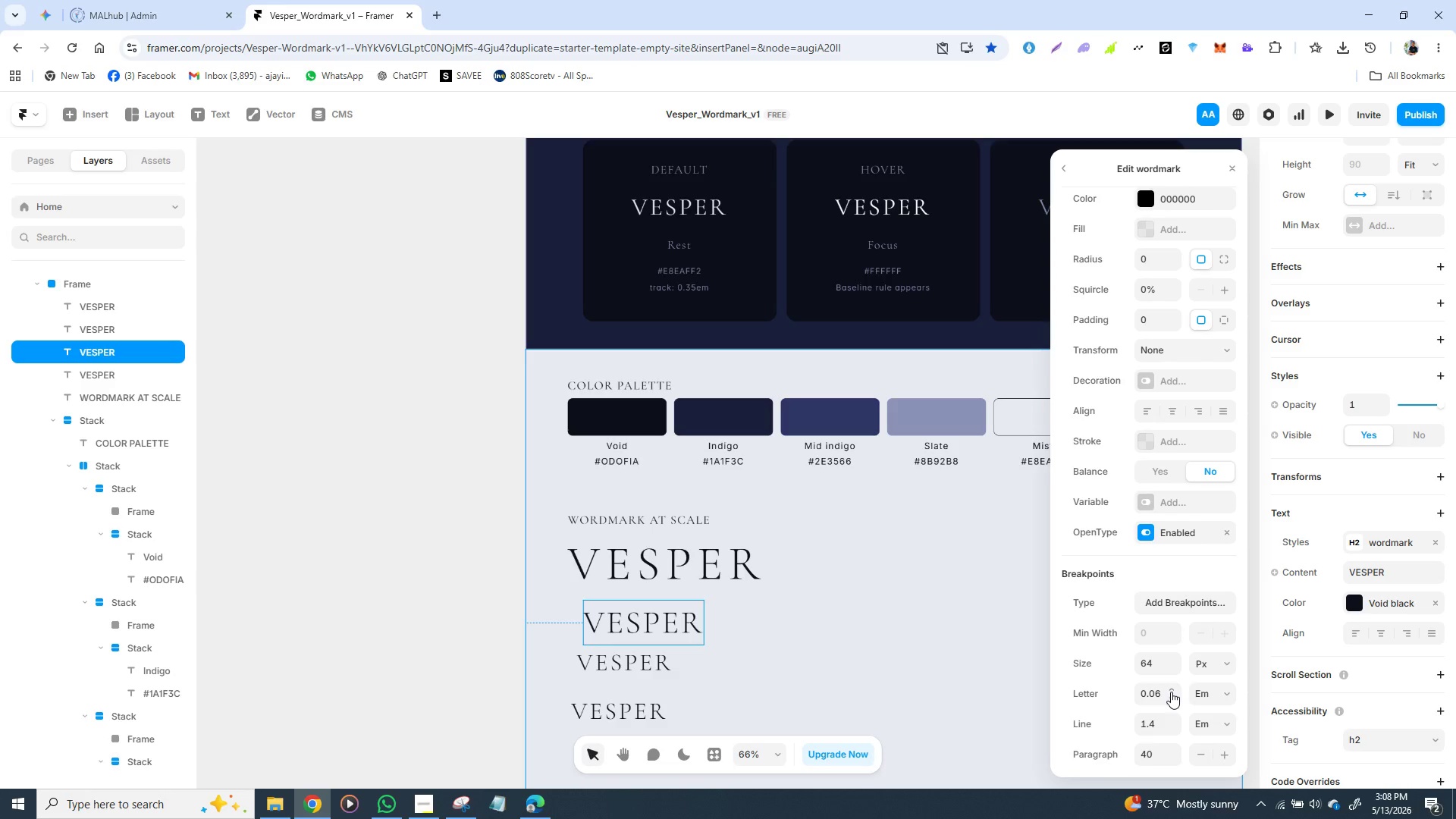 
triple_click([1171, 692])
 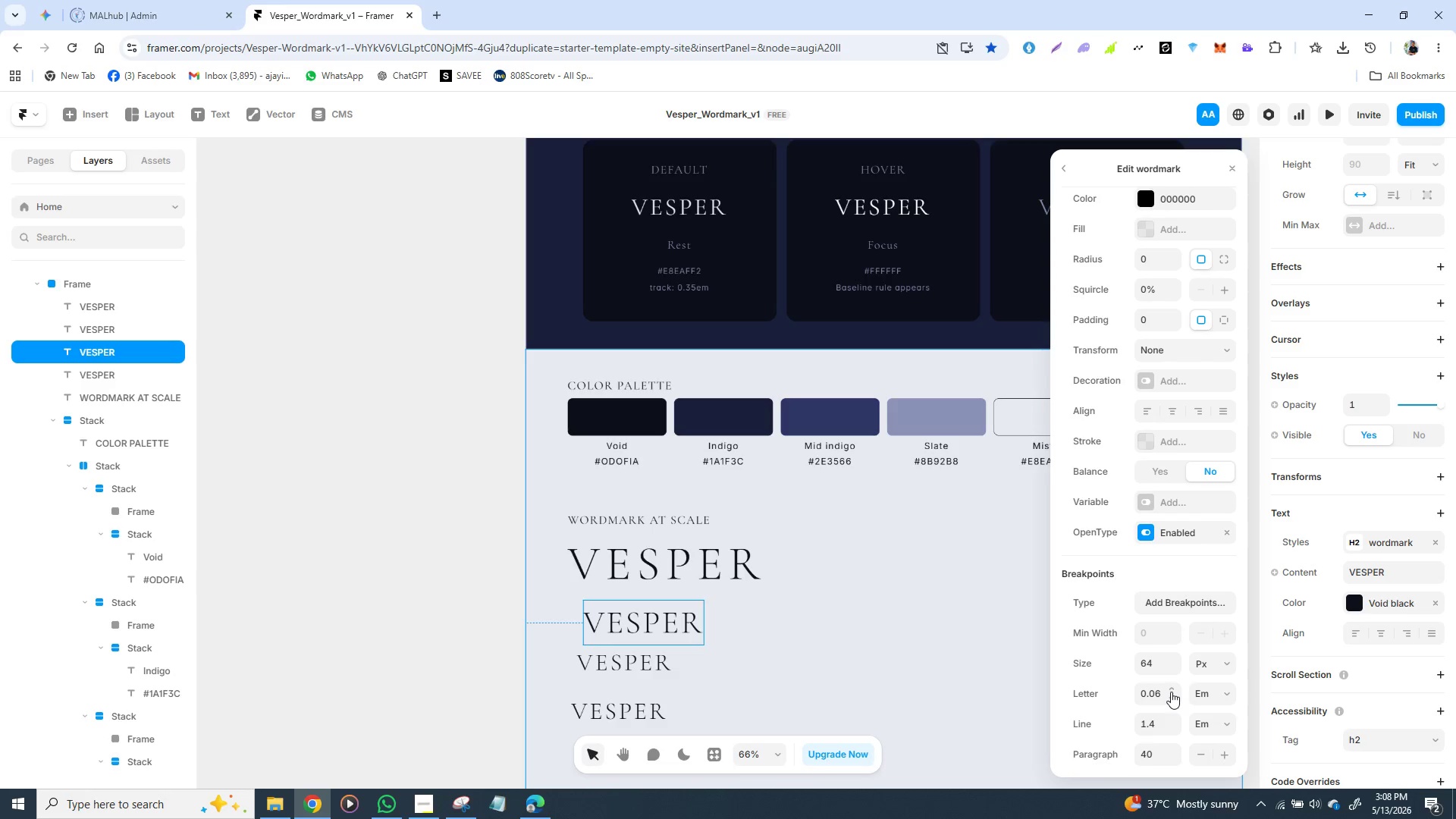 
triple_click([1171, 692])
 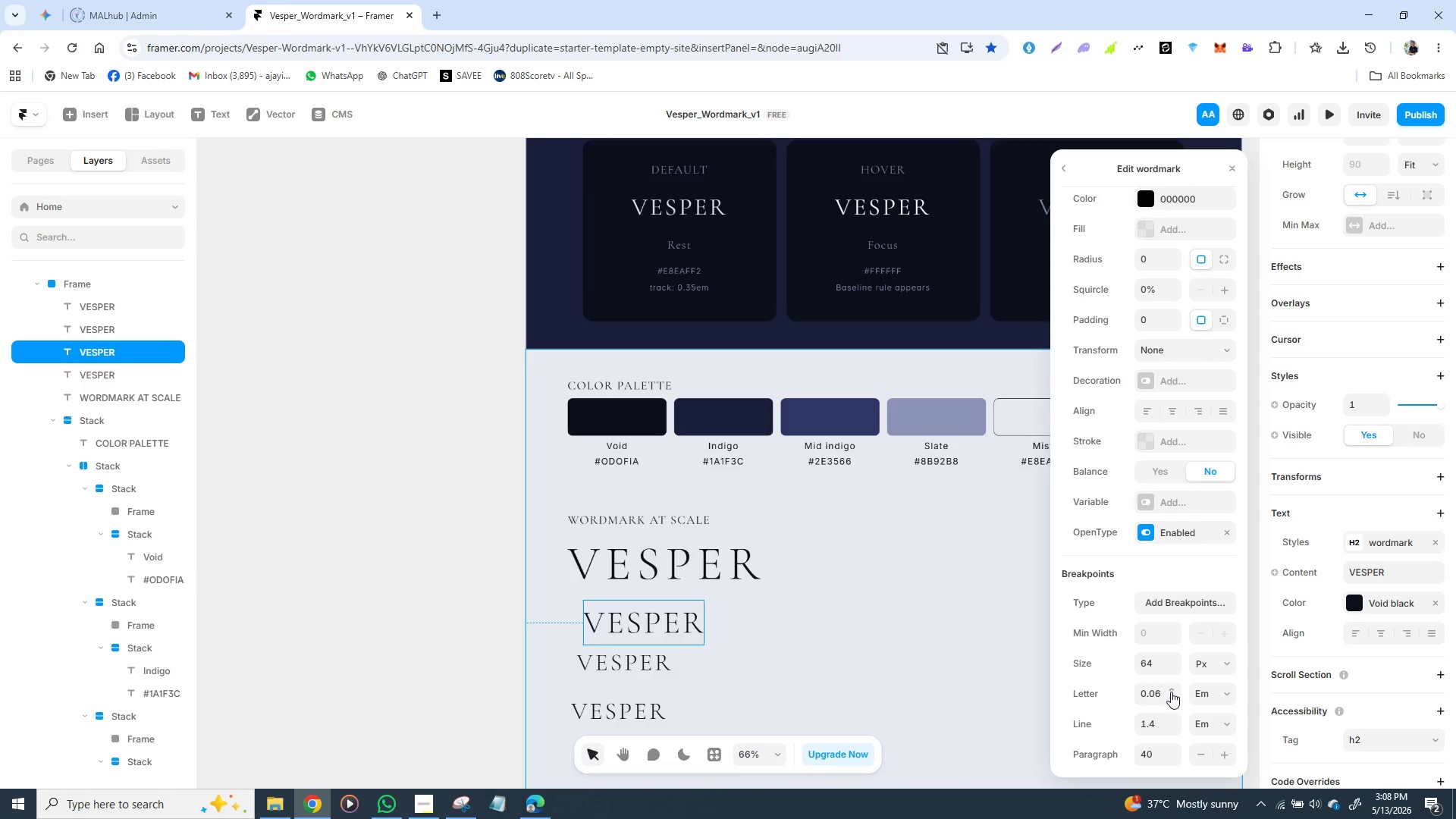 
triple_click([1171, 692])
 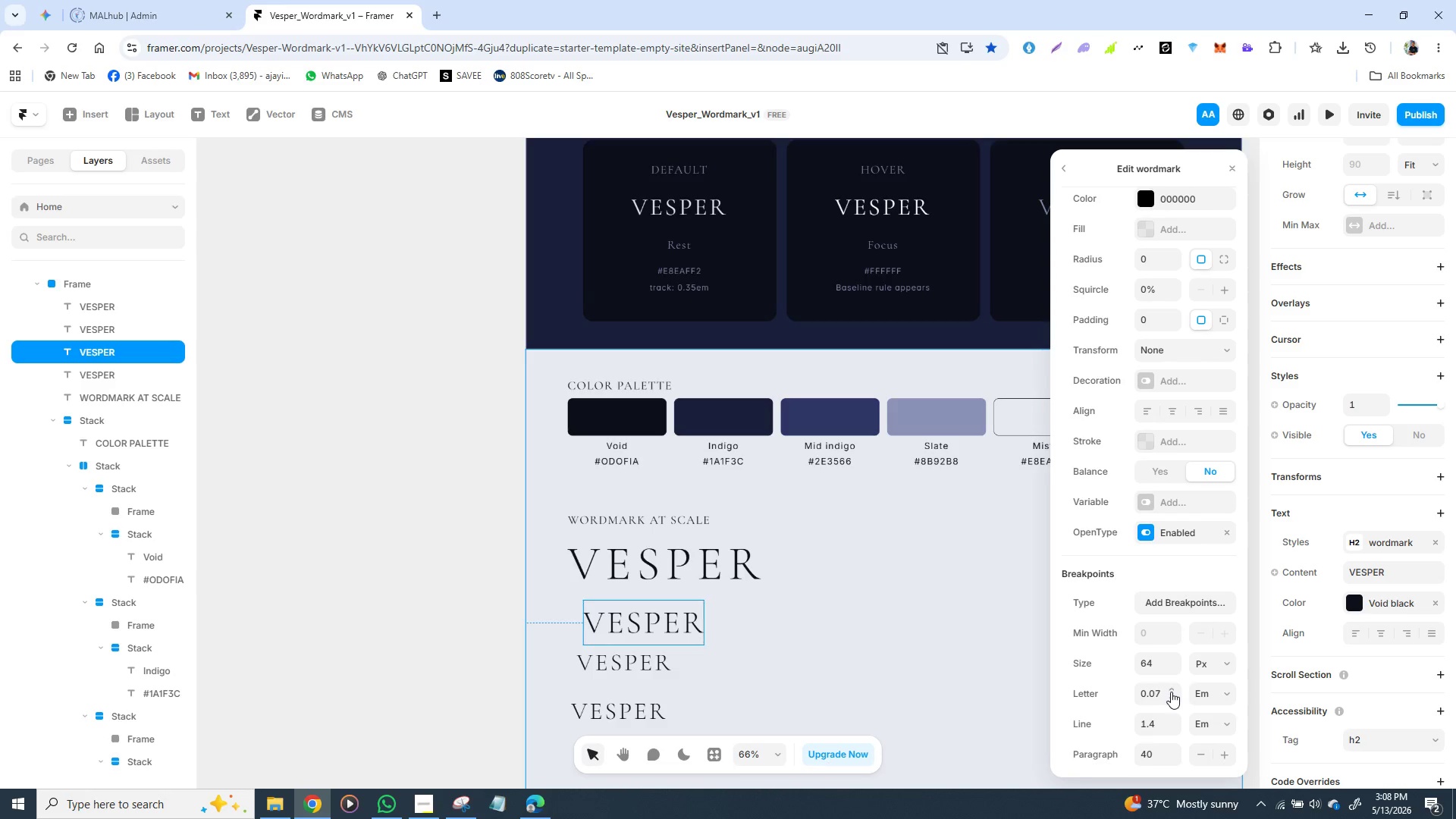 
triple_click([1171, 692])
 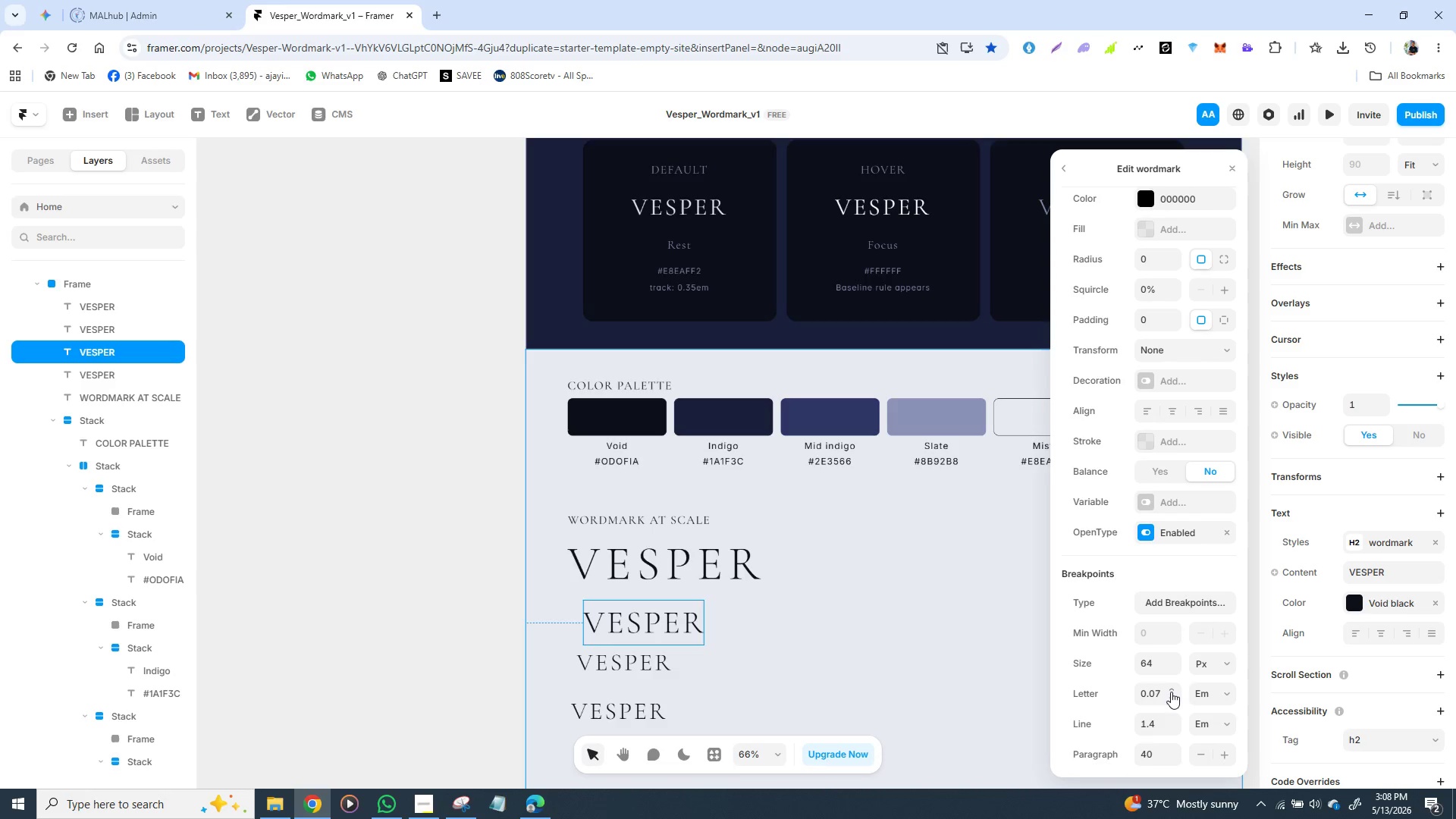 
triple_click([1171, 692])
 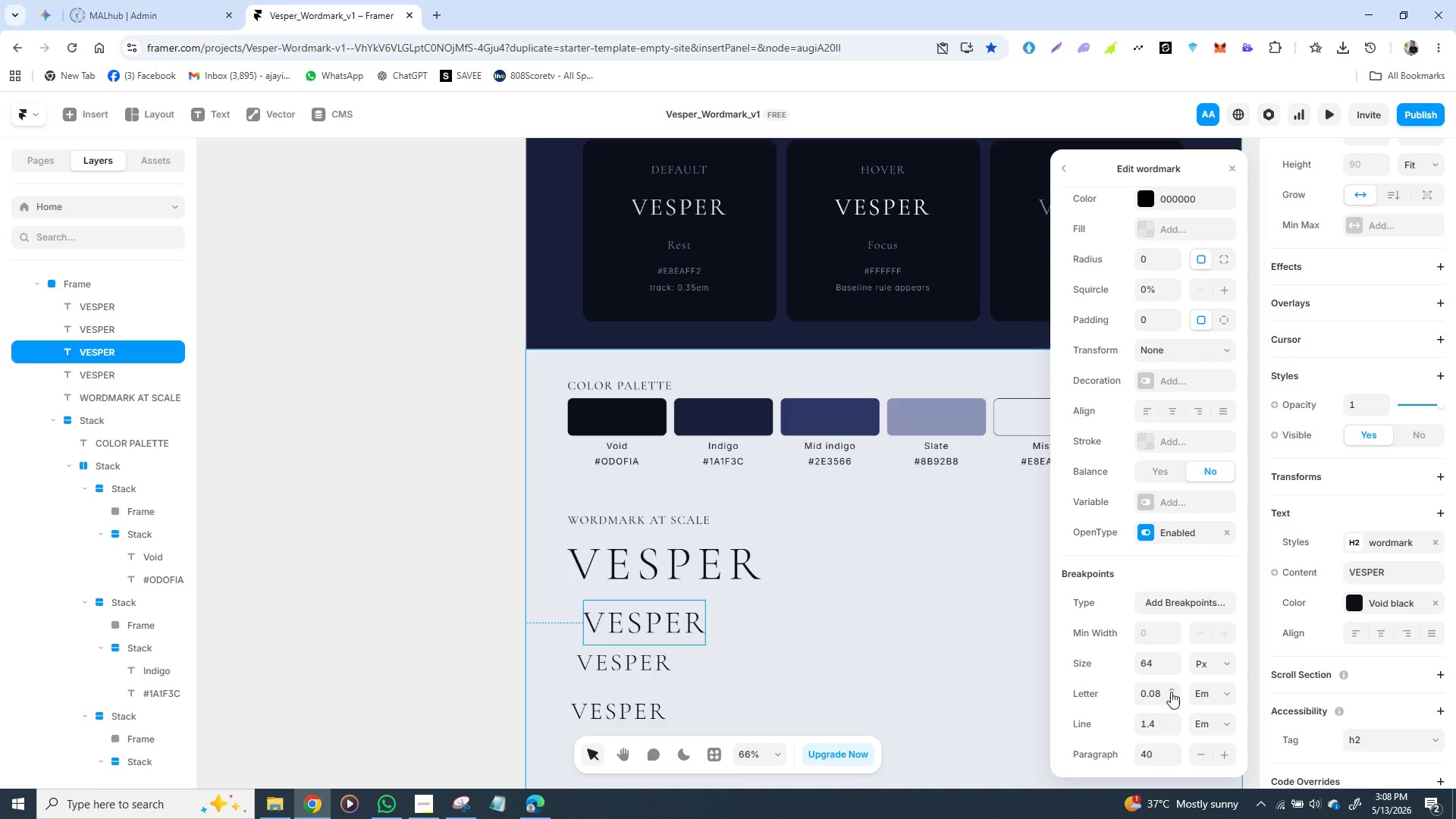 
triple_click([1171, 692])
 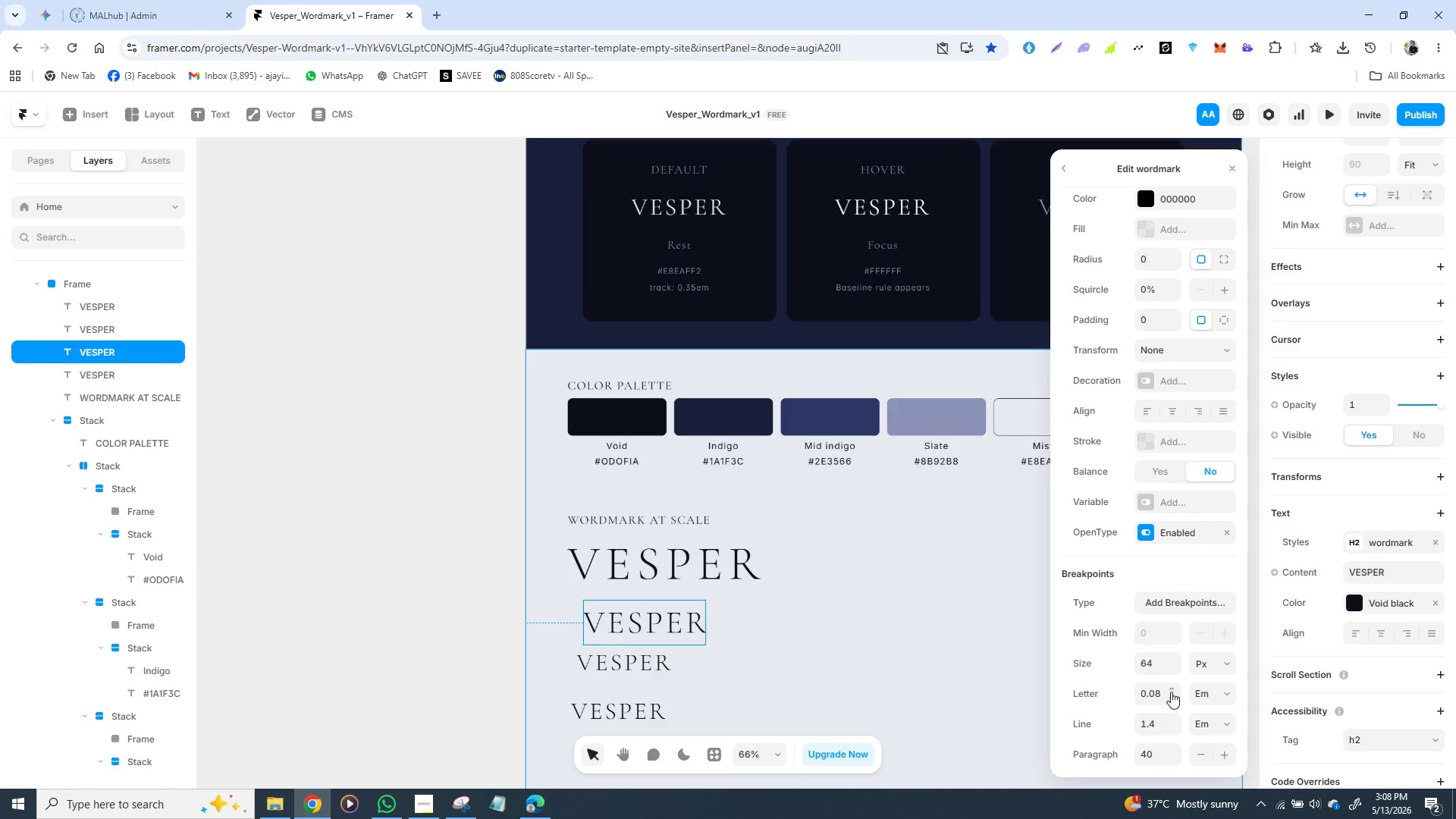 
triple_click([1171, 692])
 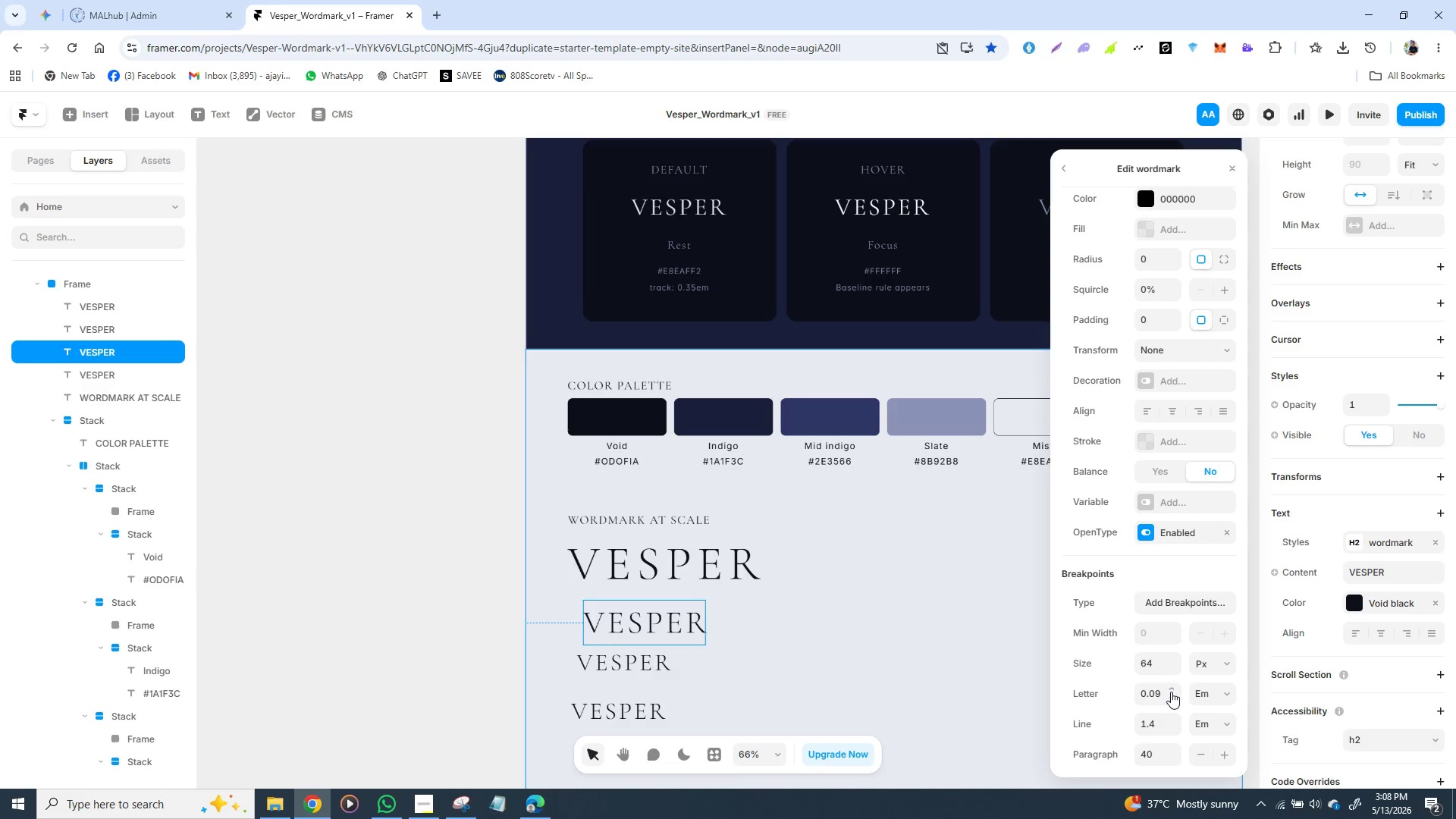 
triple_click([1171, 692])
 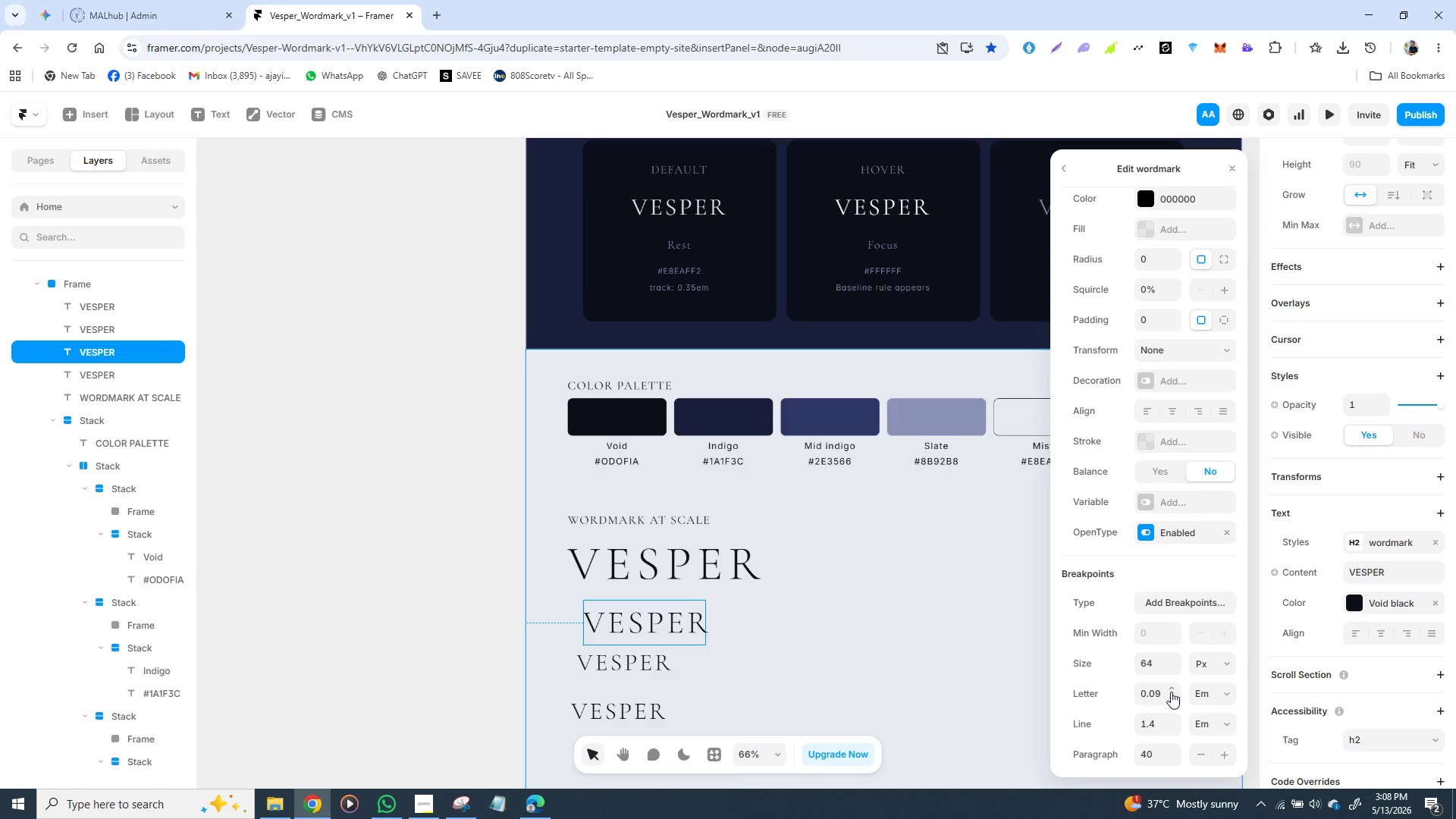 
triple_click([1171, 692])
 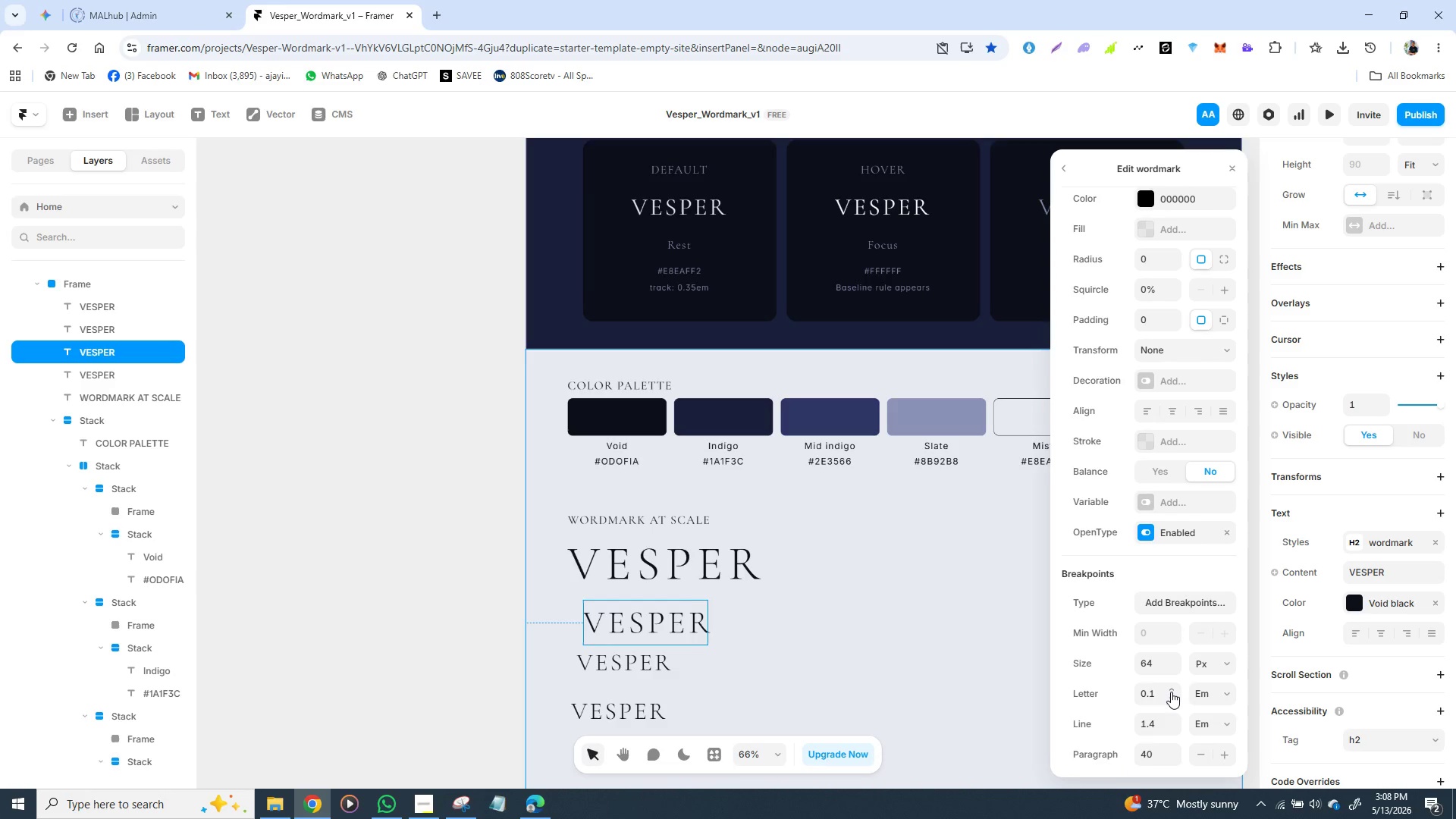 
triple_click([1171, 692])
 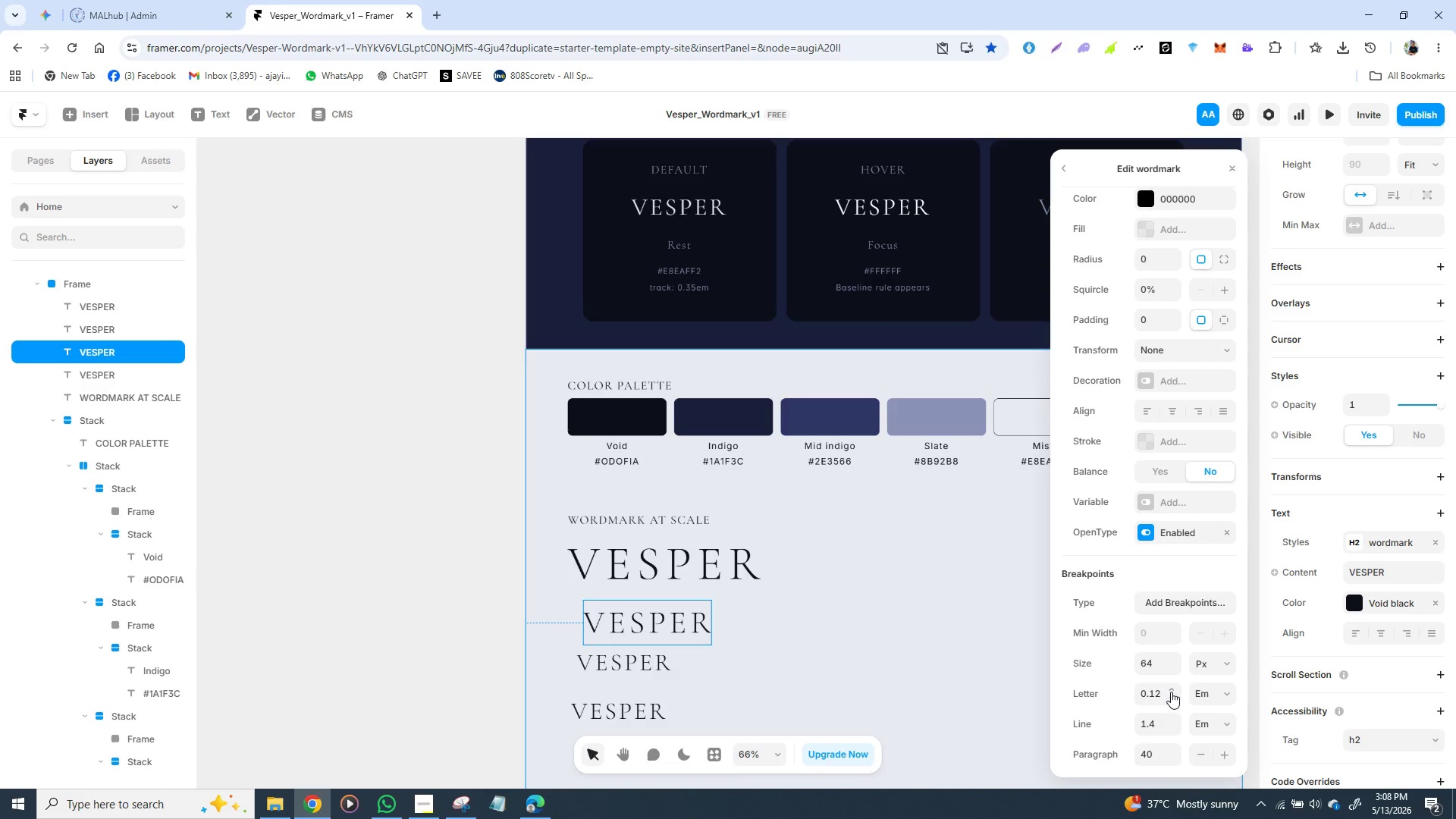 
triple_click([1171, 692])
 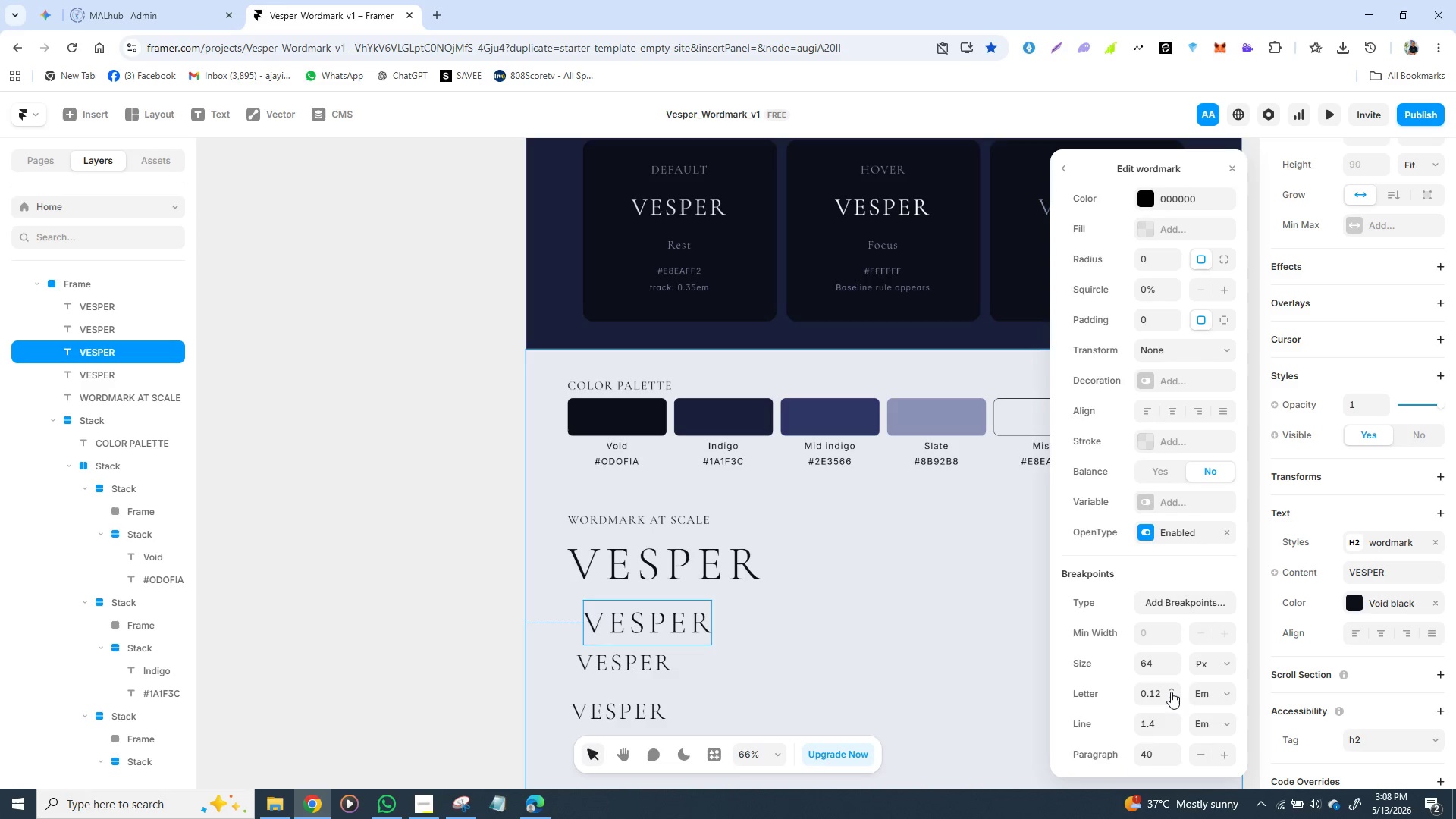 
triple_click([1171, 692])
 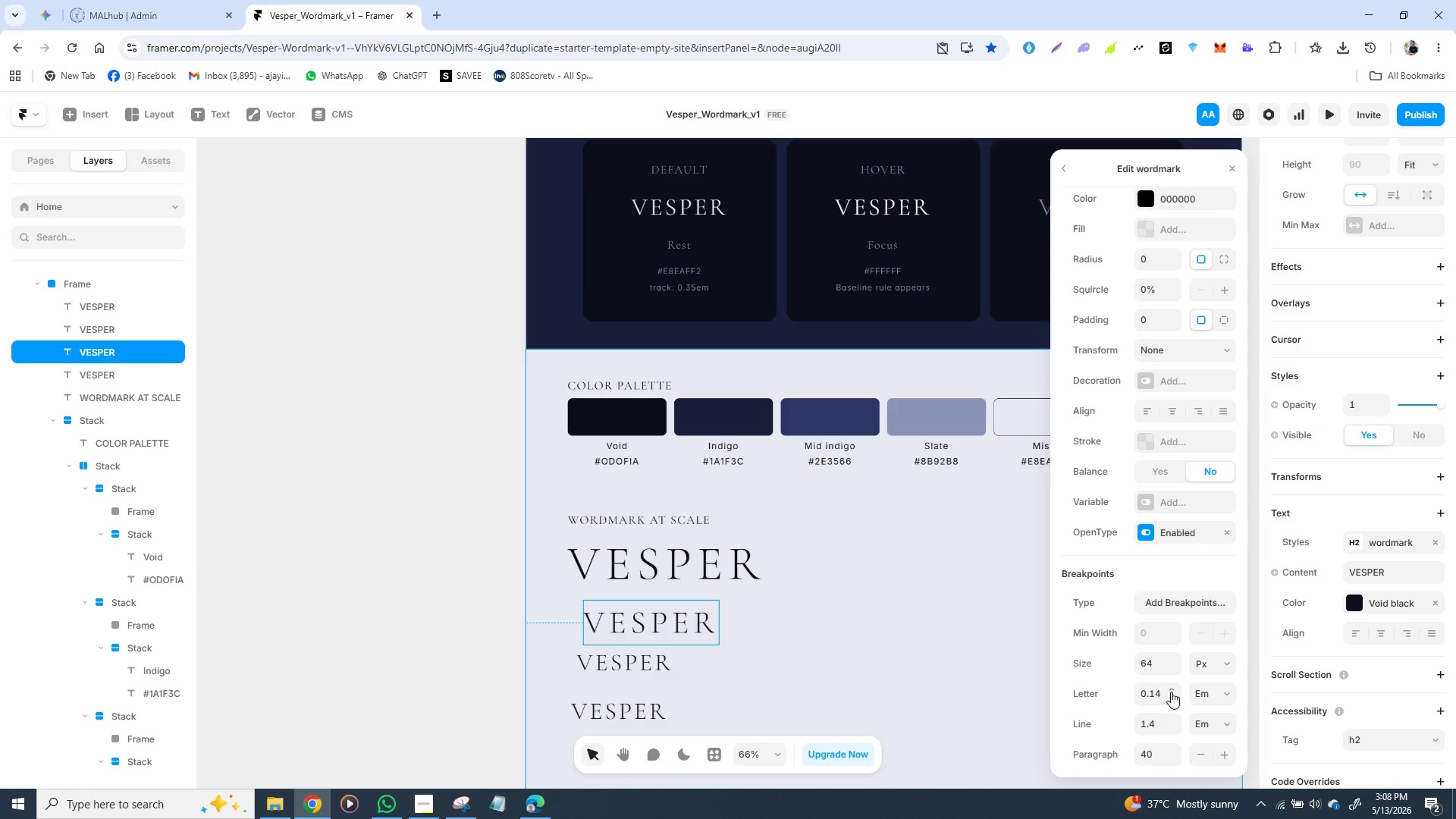 
left_click([1171, 692])
 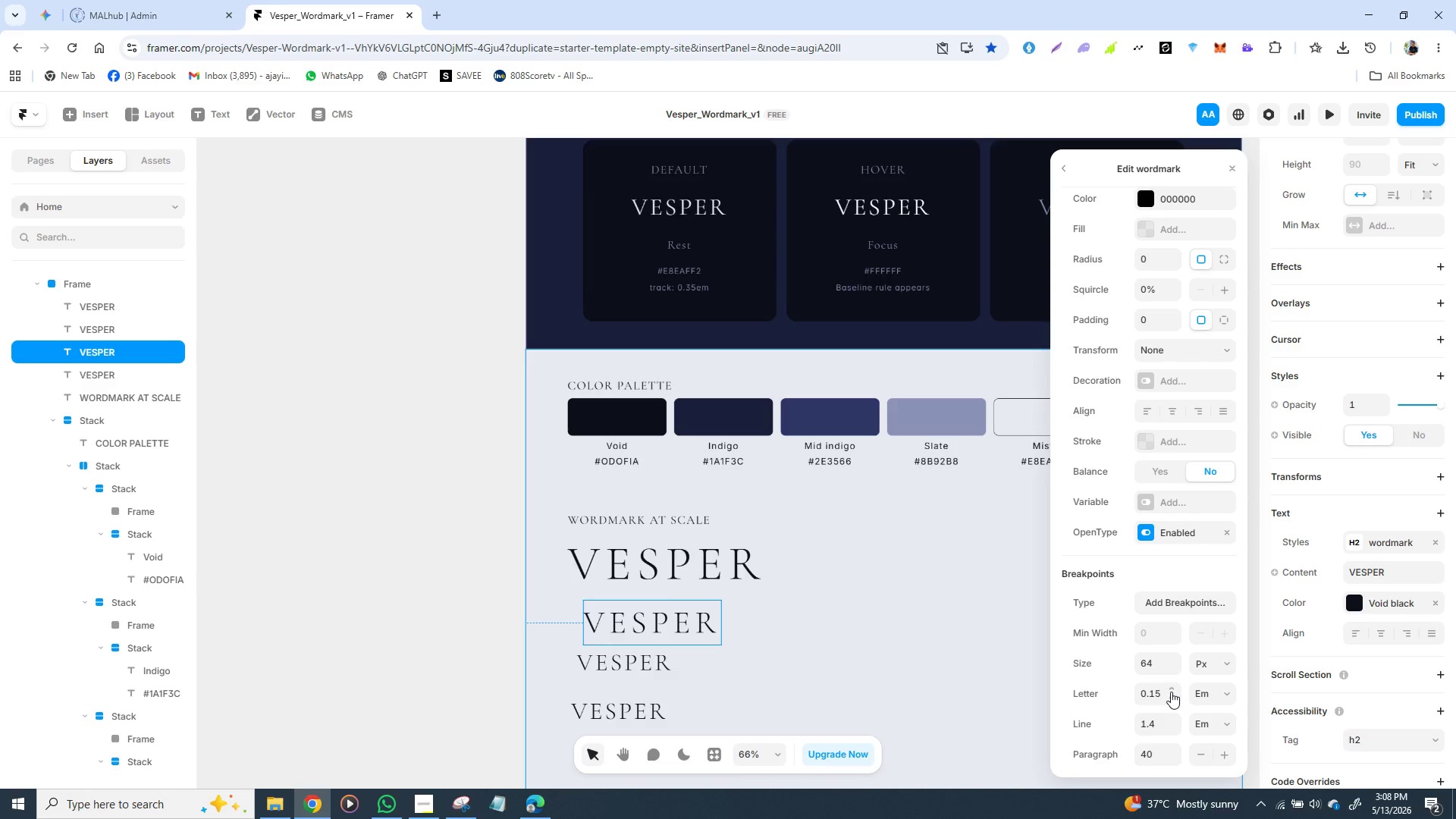 
double_click([1171, 692])
 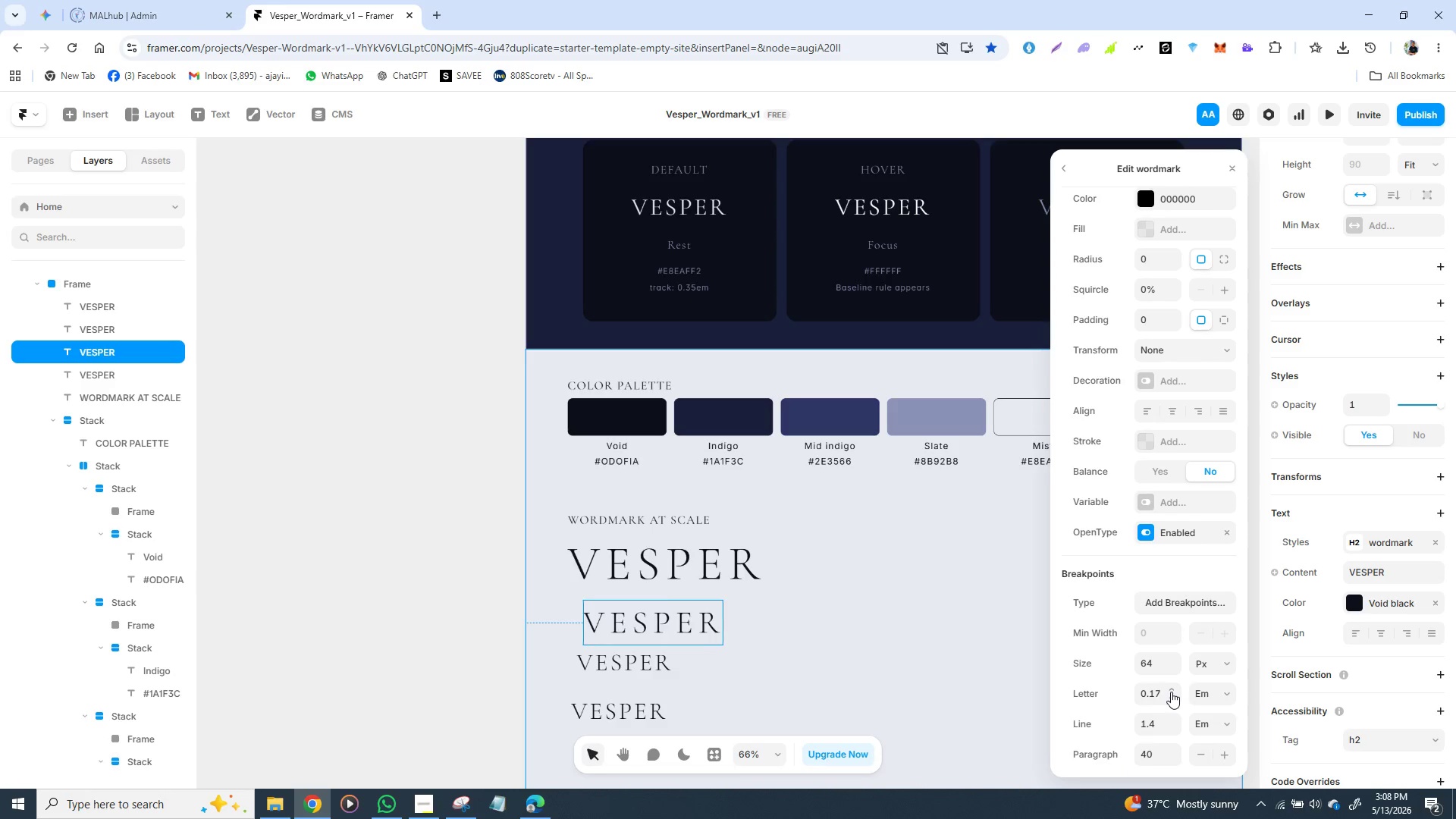 
triple_click([1171, 692])
 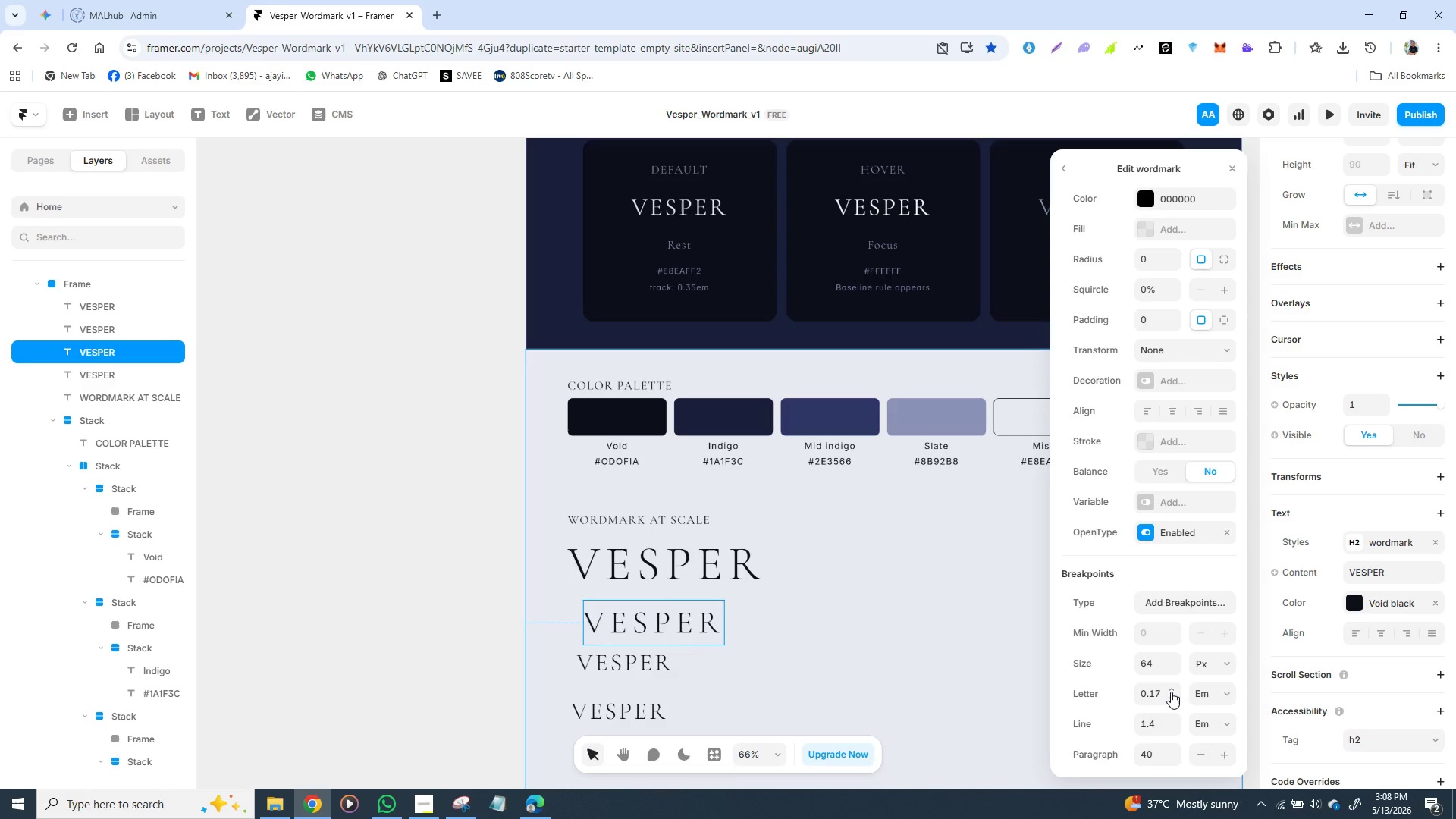 
triple_click([1171, 692])
 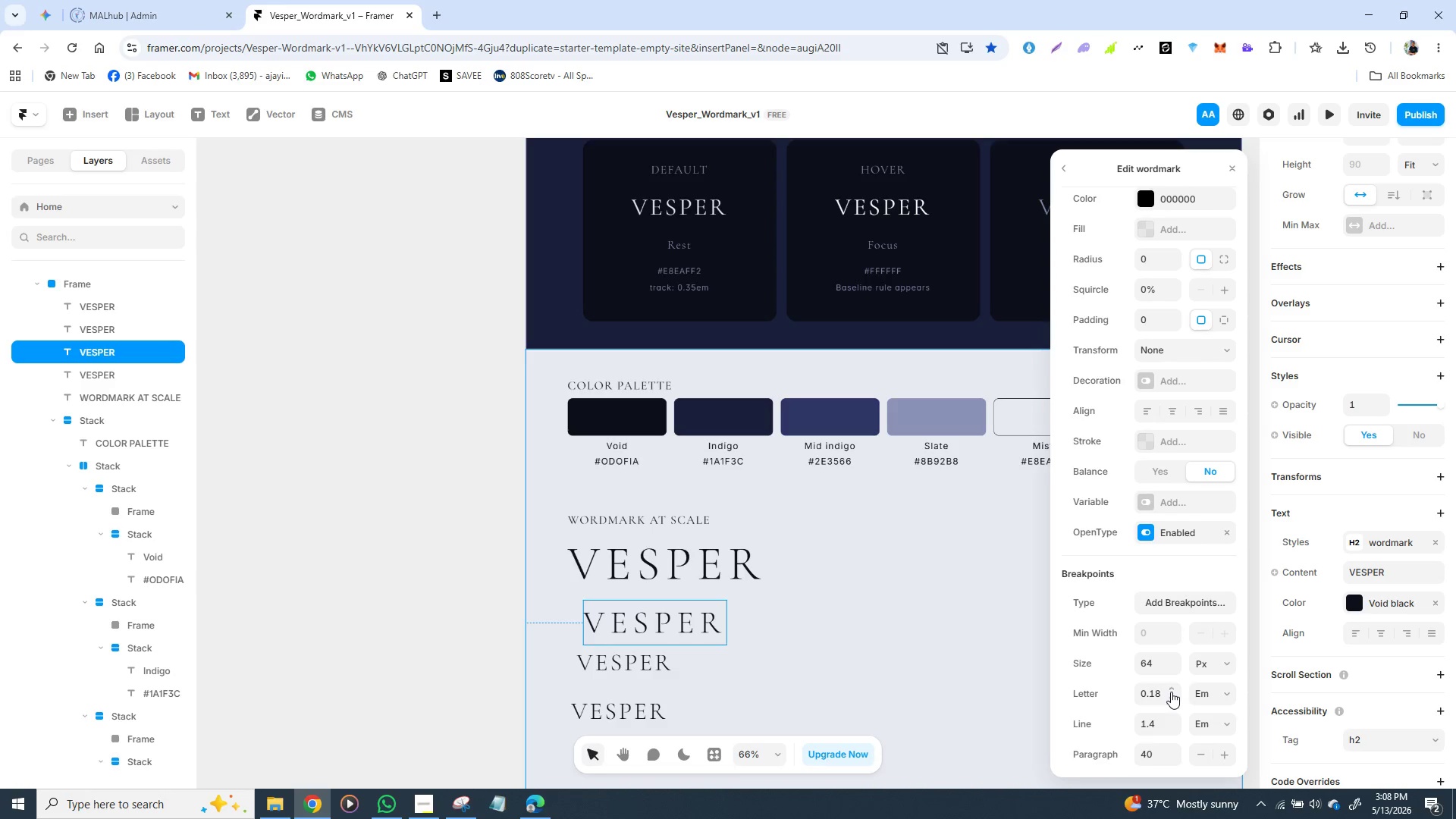 
triple_click([1171, 692])
 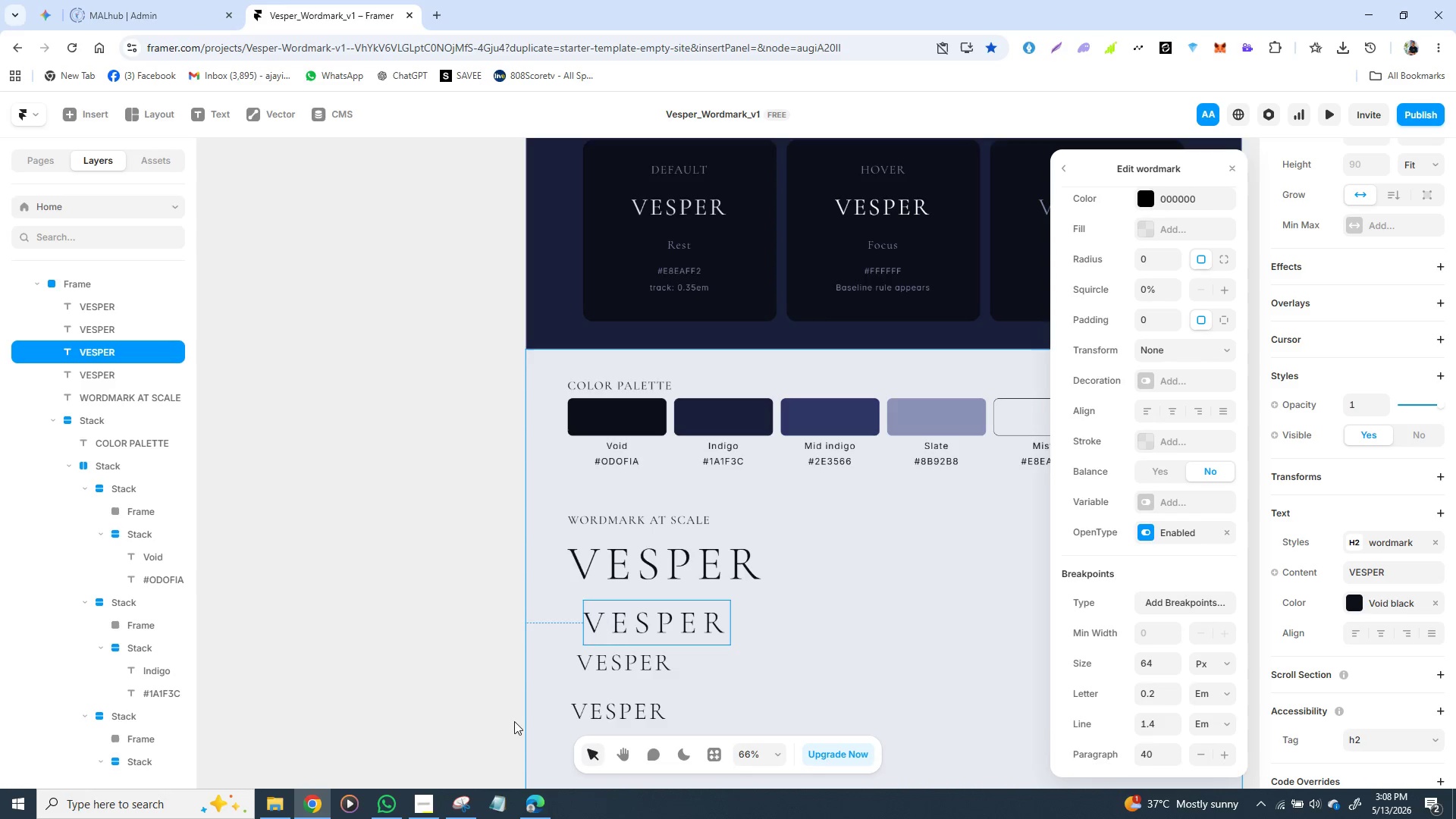 
left_click_drag(start_coordinate=[654, 629], to_coordinate=[636, 630])
 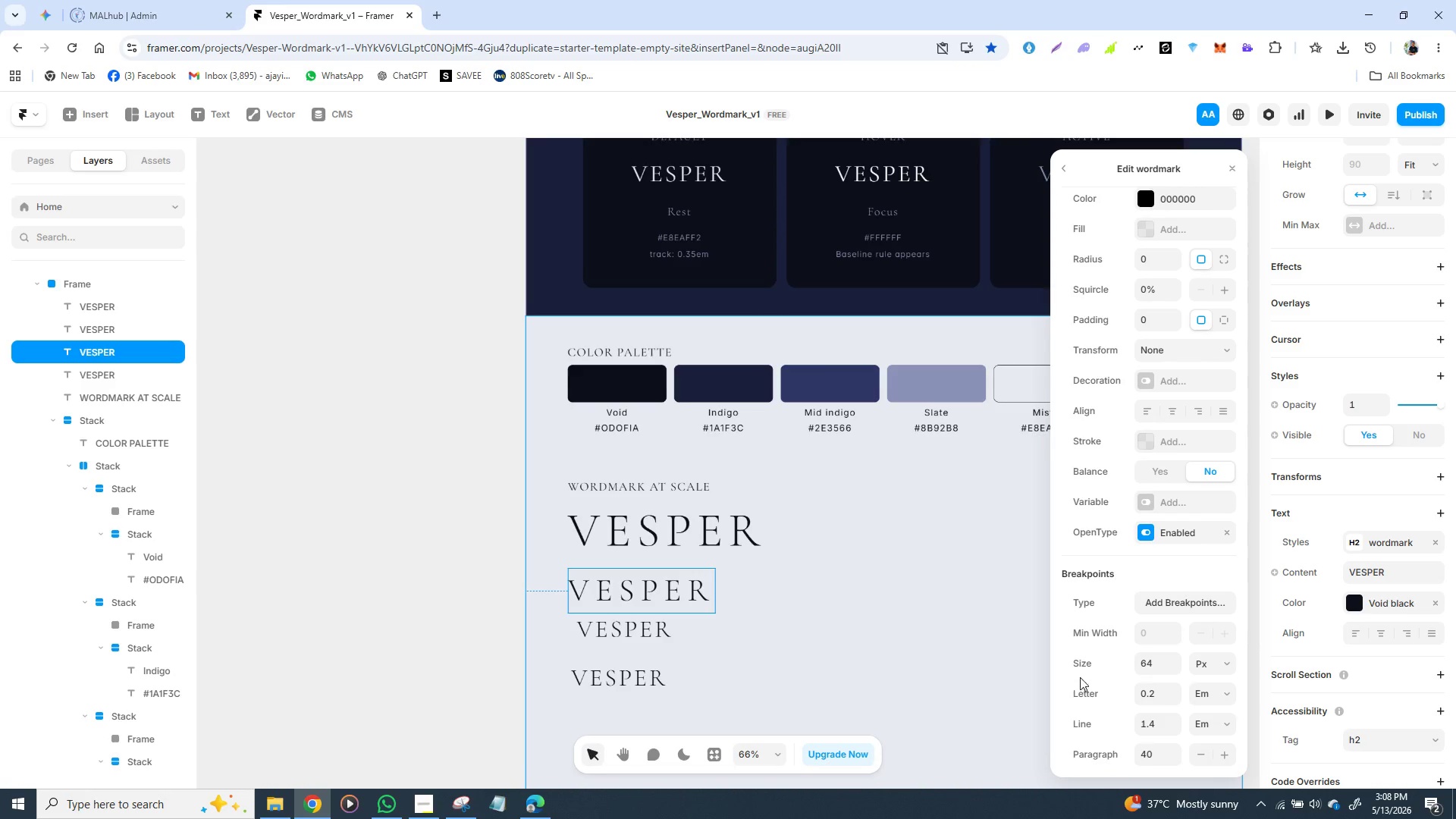 
wait(6.92)
 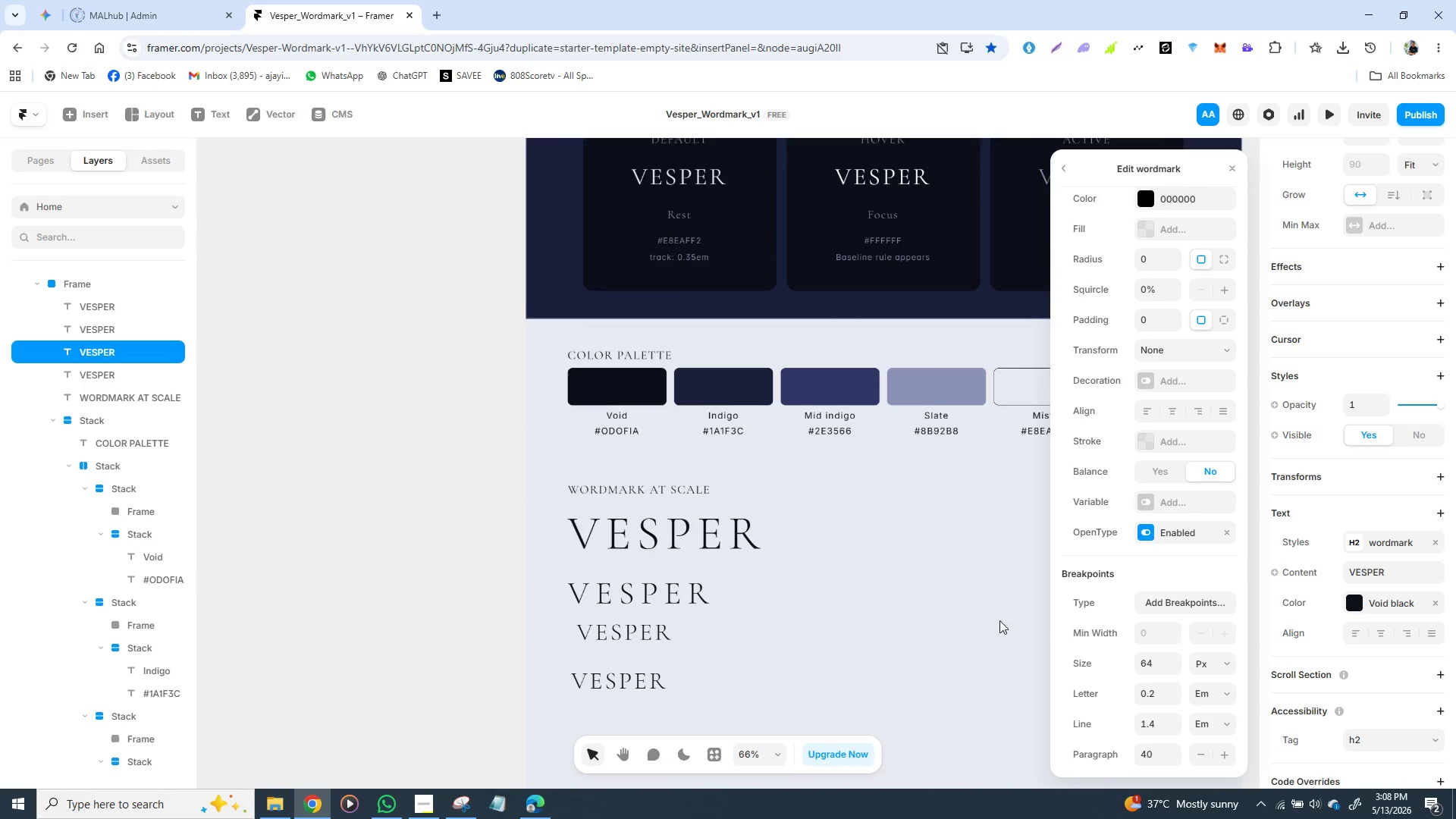 
left_click([1172, 691])
 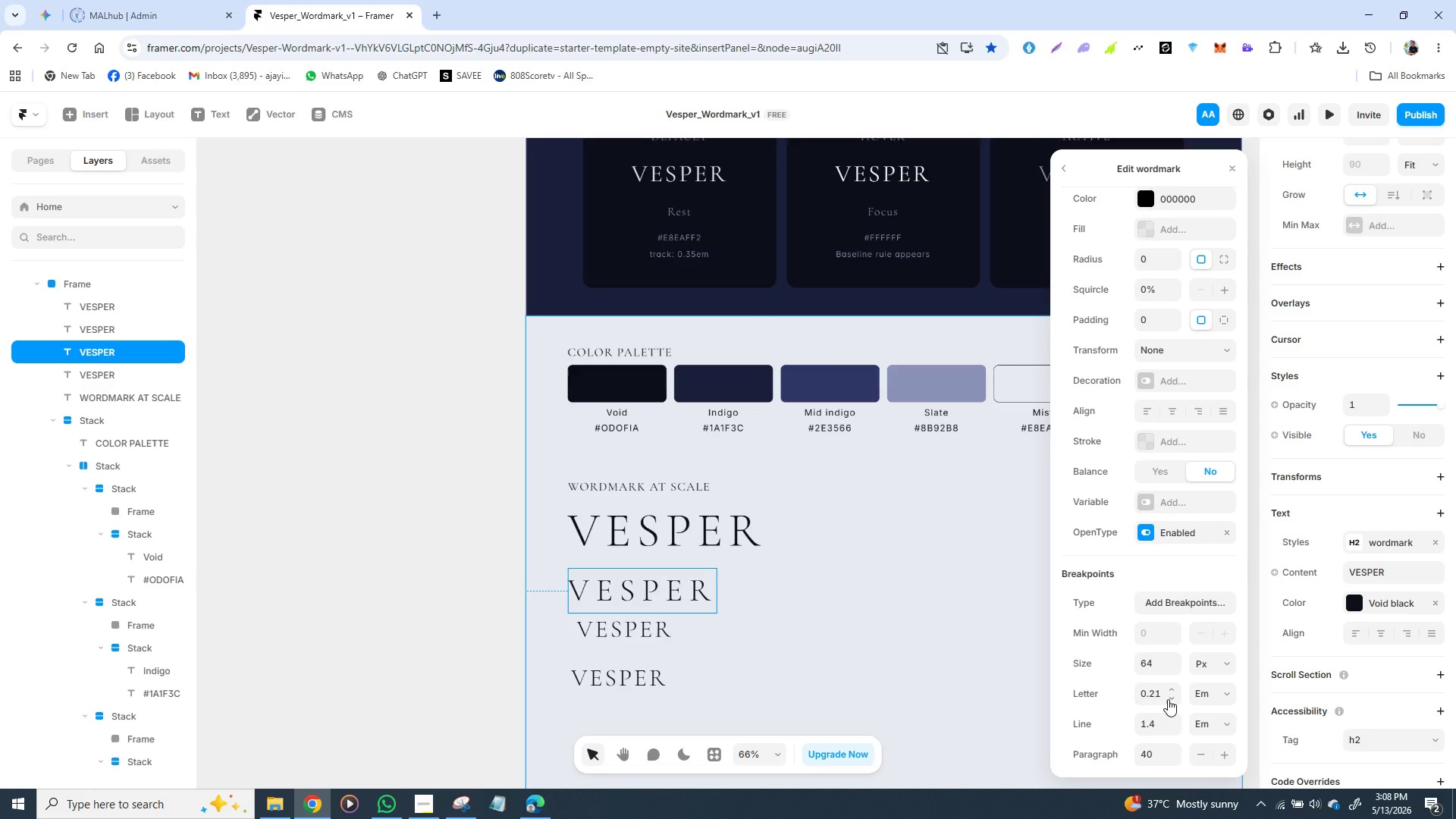 
double_click([1168, 699])
 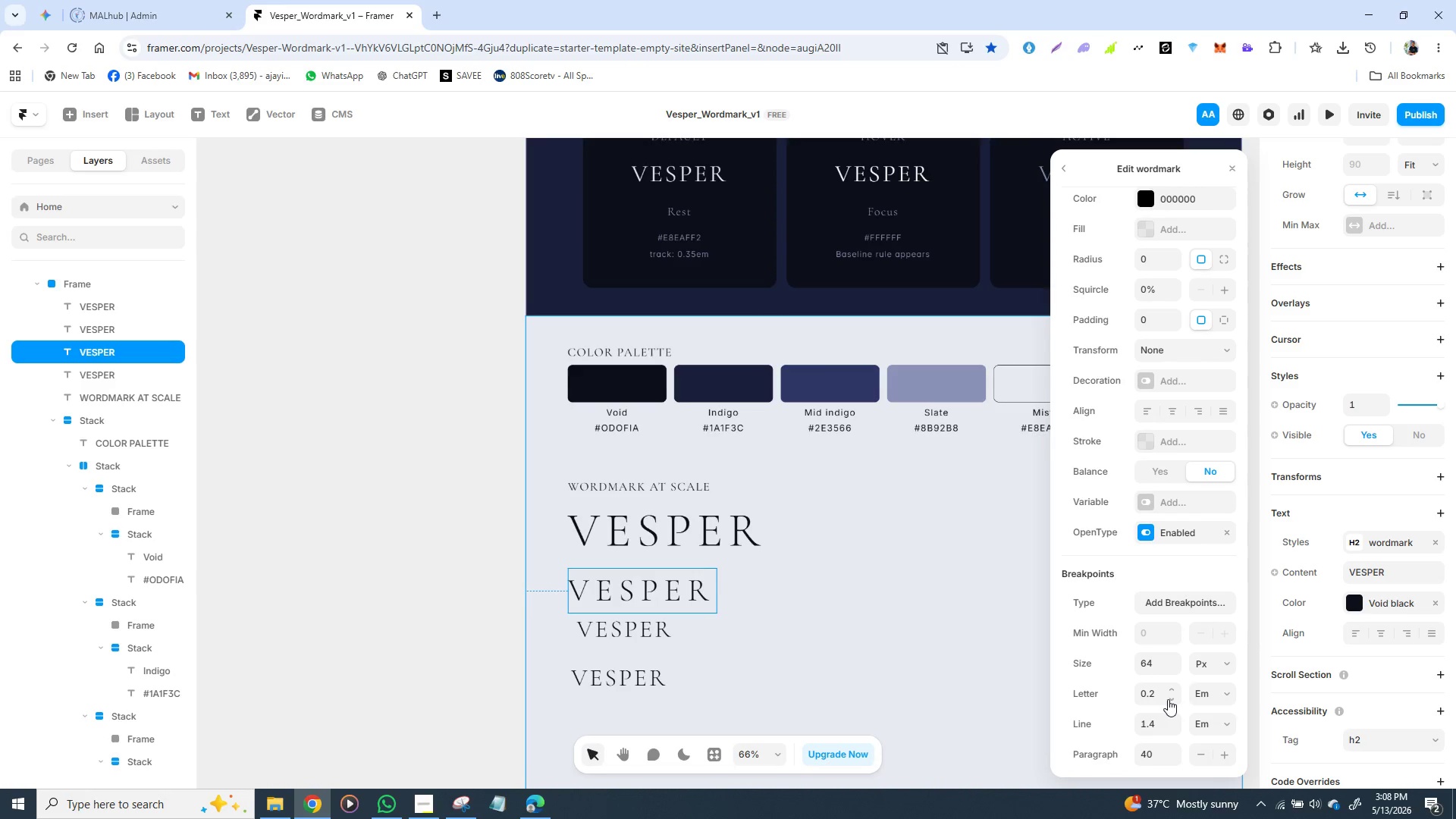 
triple_click([1168, 699])
 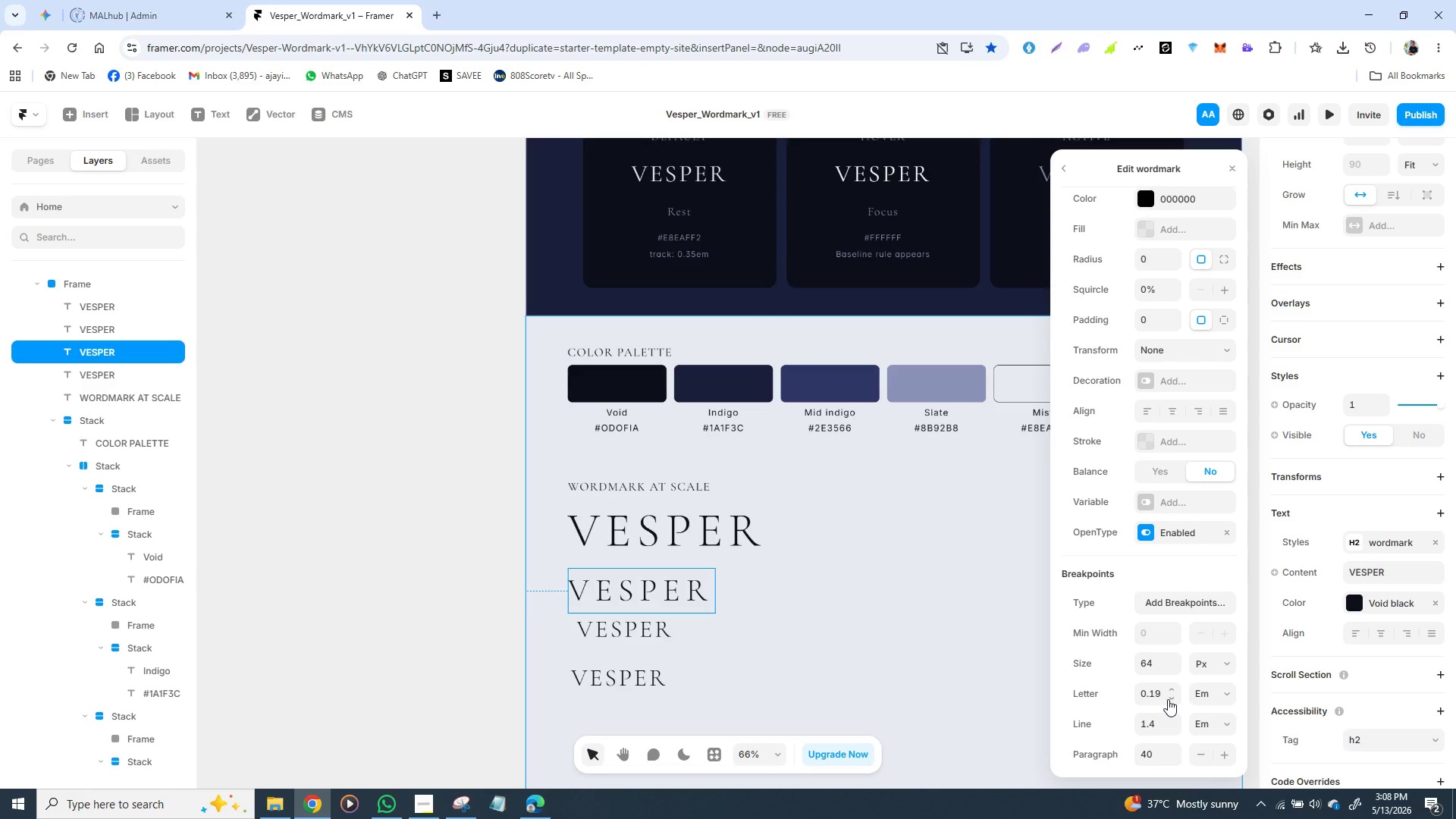 
triple_click([1168, 699])
 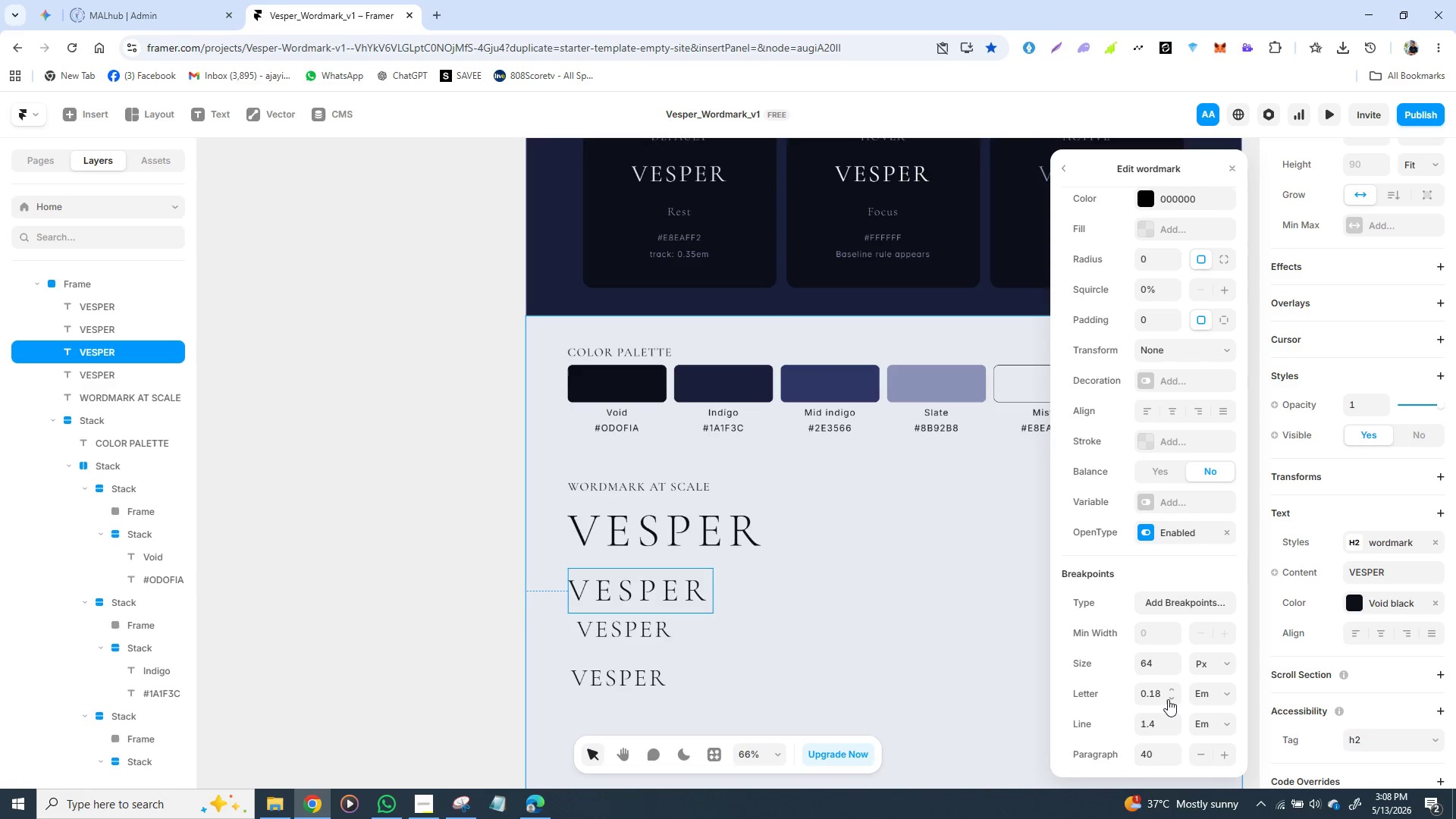 
triple_click([1168, 699])
 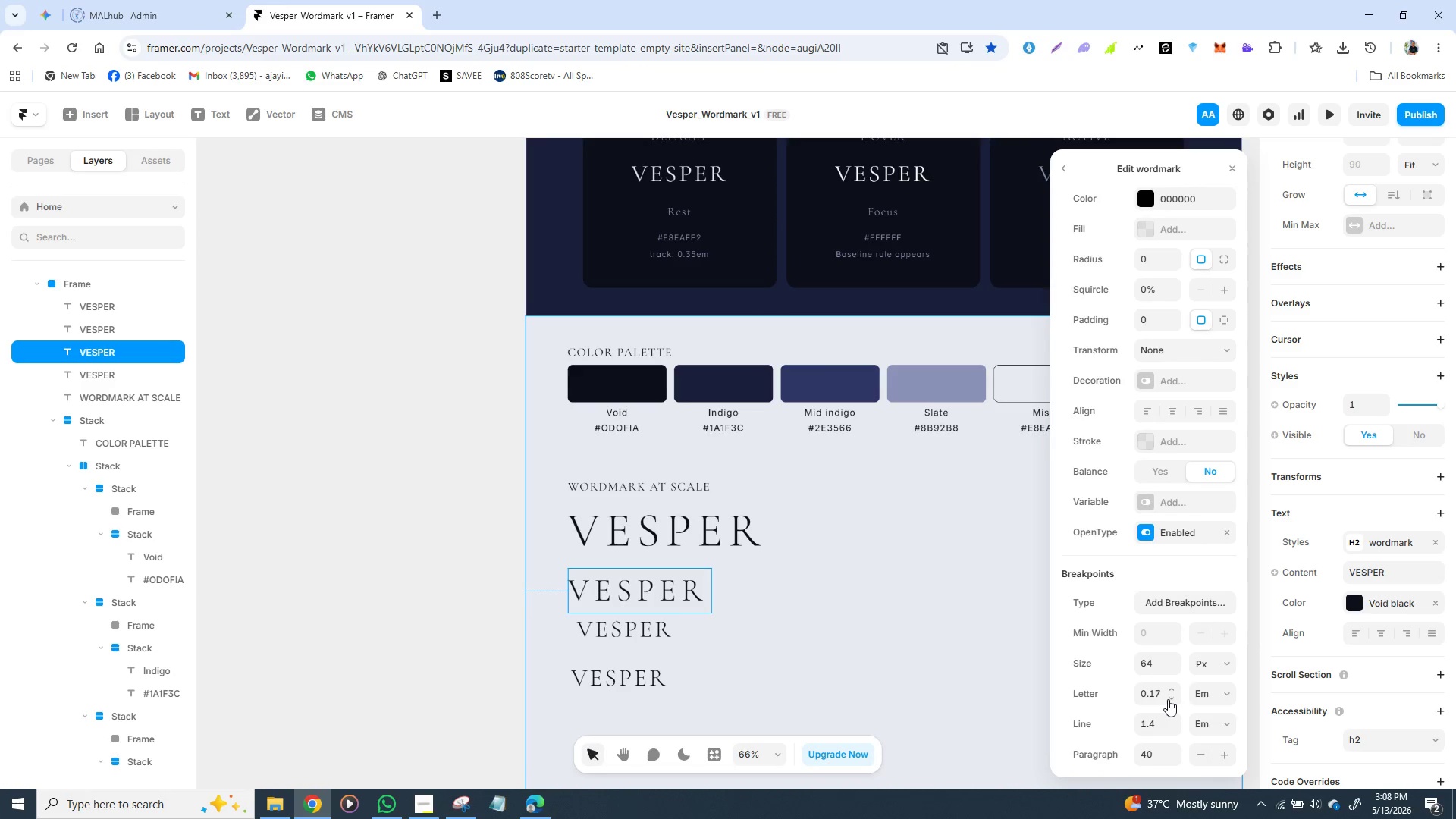 
triple_click([1168, 699])
 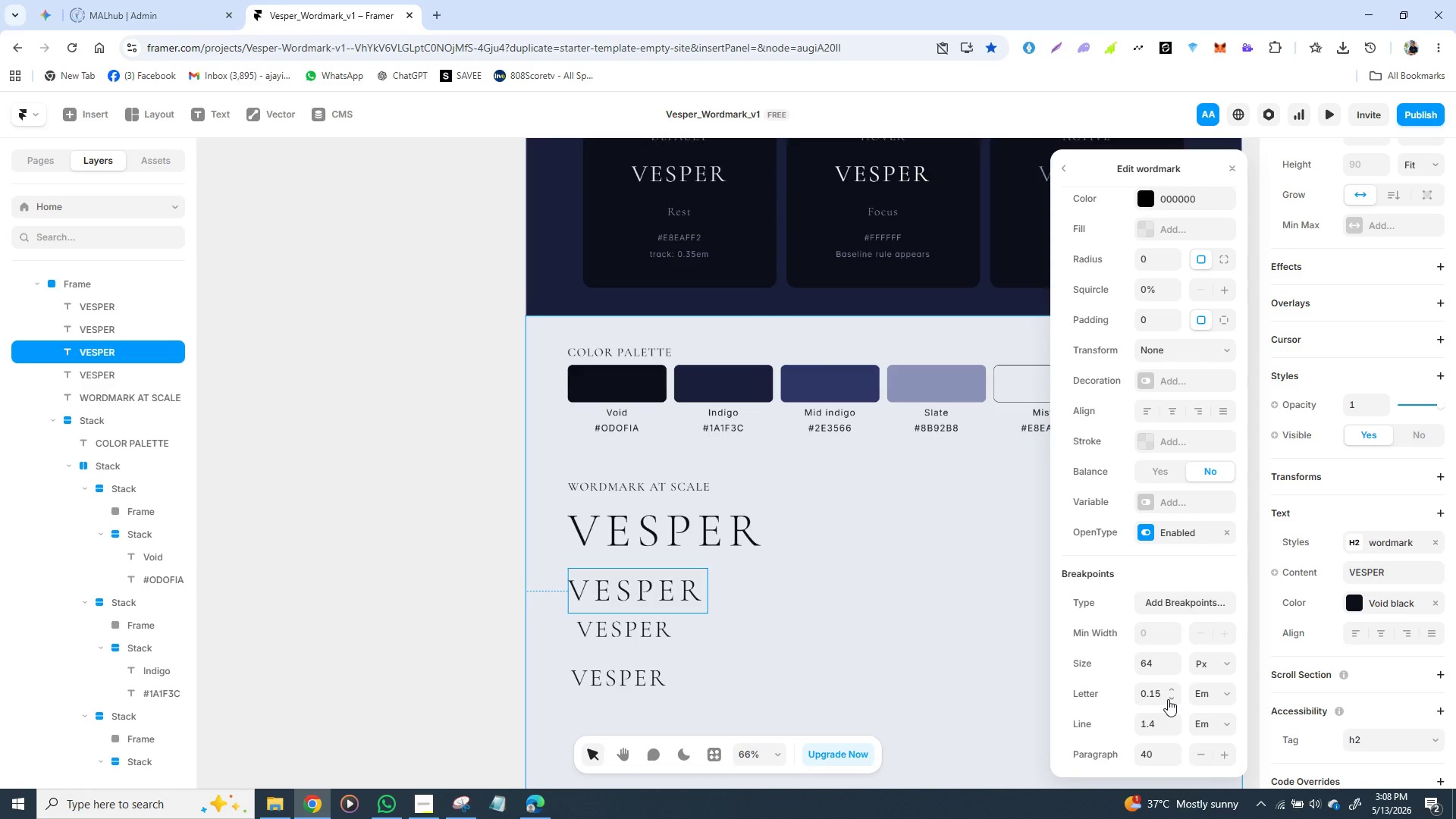 
triple_click([1168, 699])
 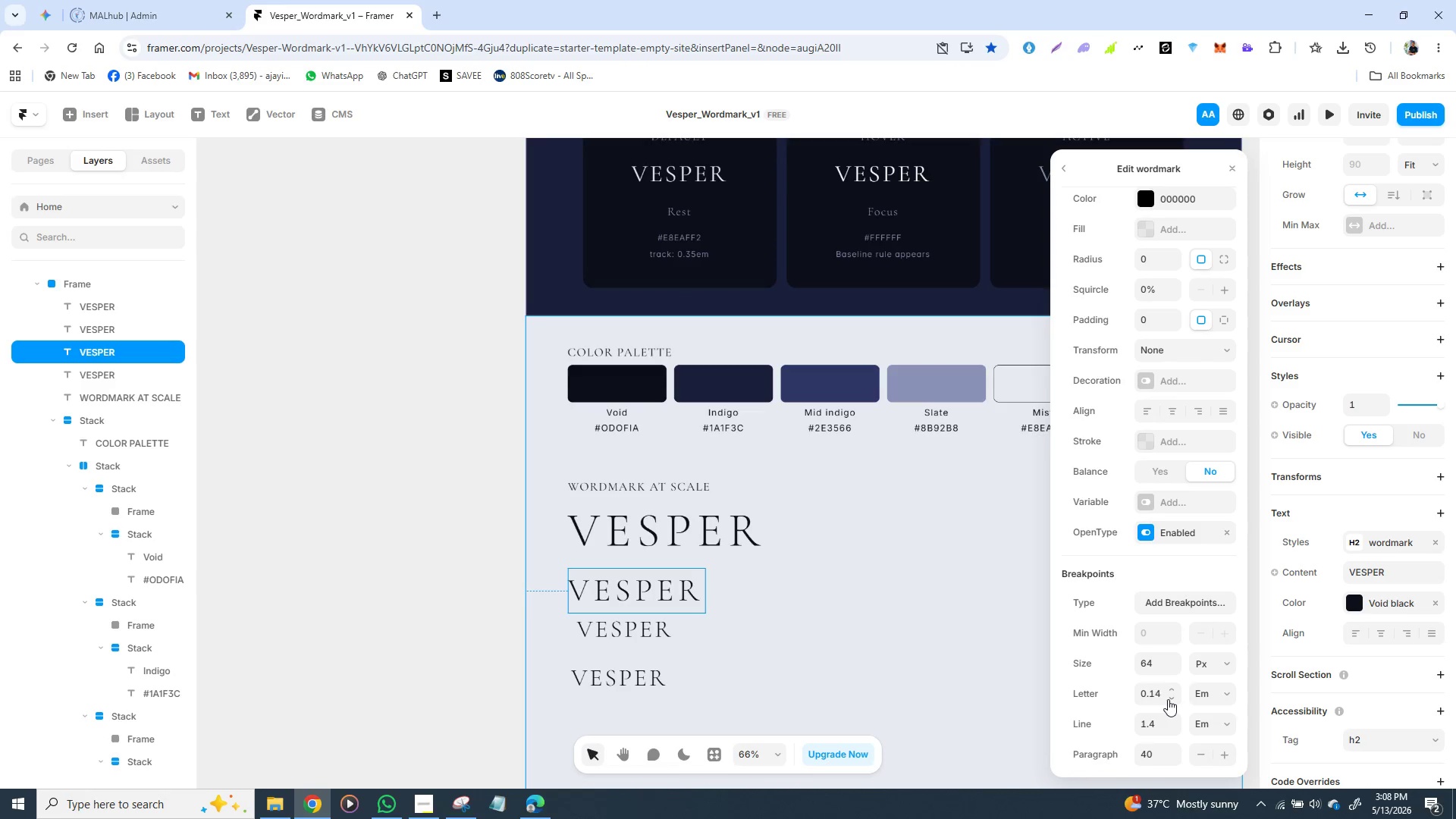 
triple_click([1168, 699])
 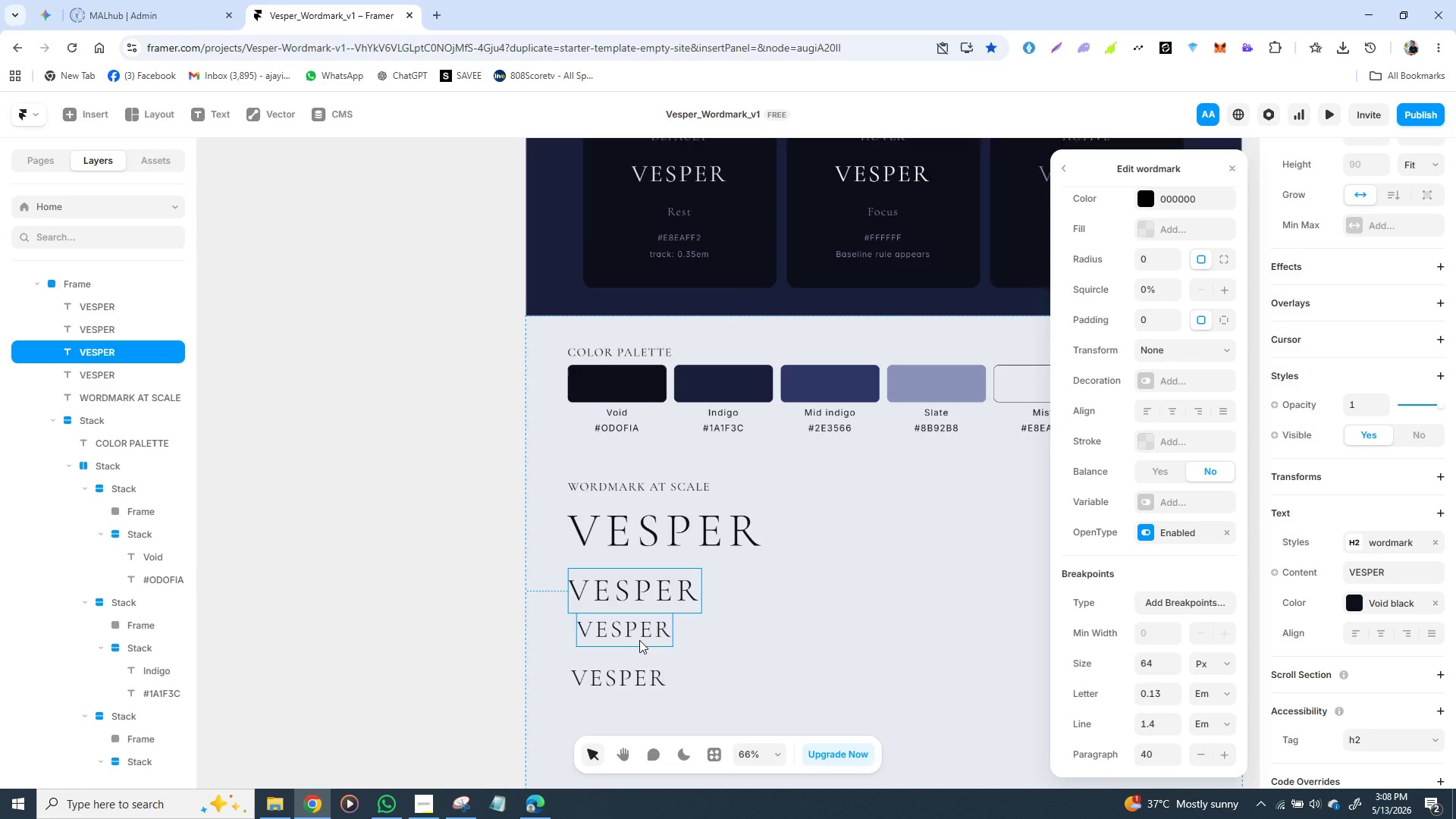 
left_click([767, 635])
 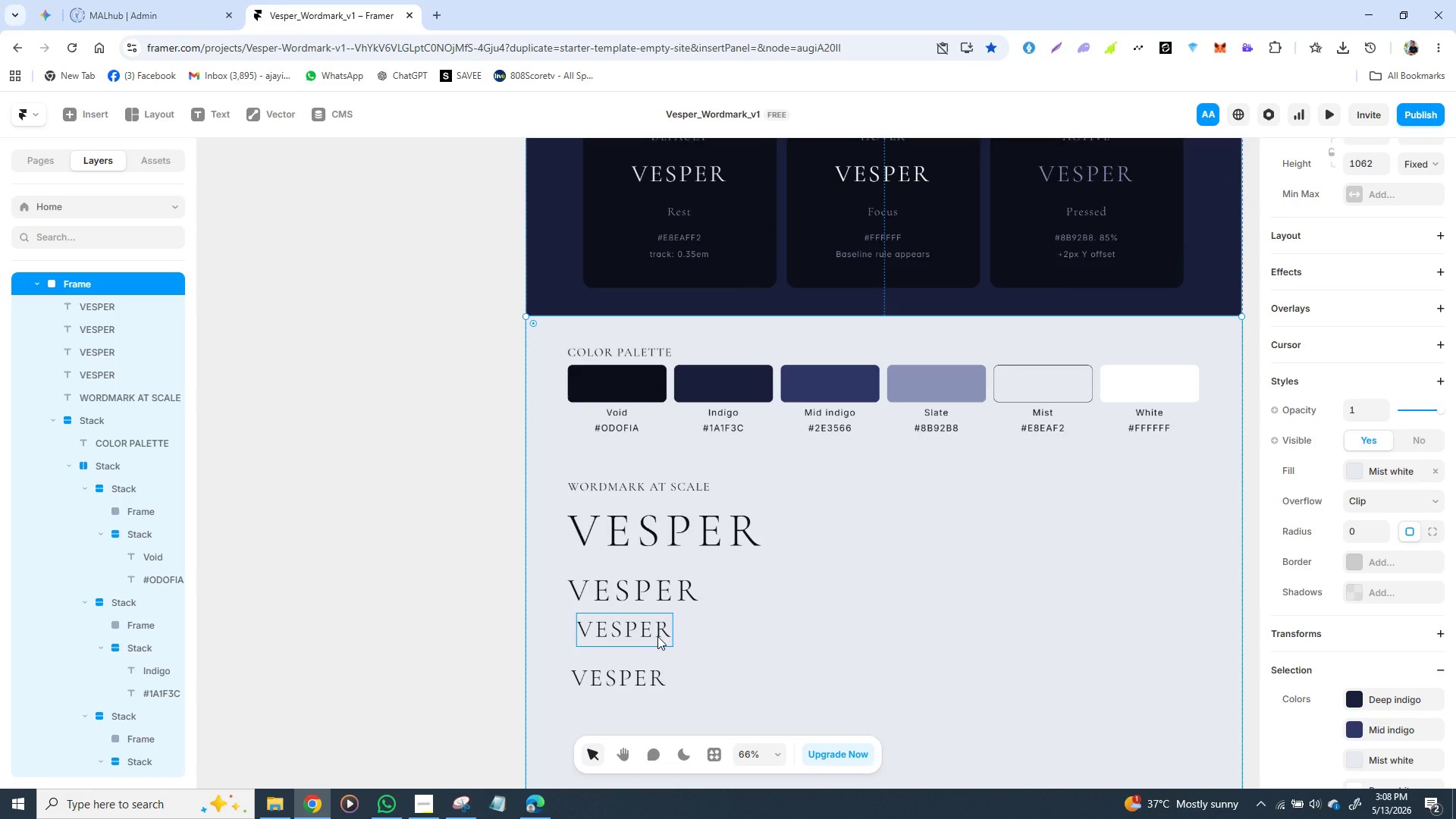 
left_click([657, 636])
 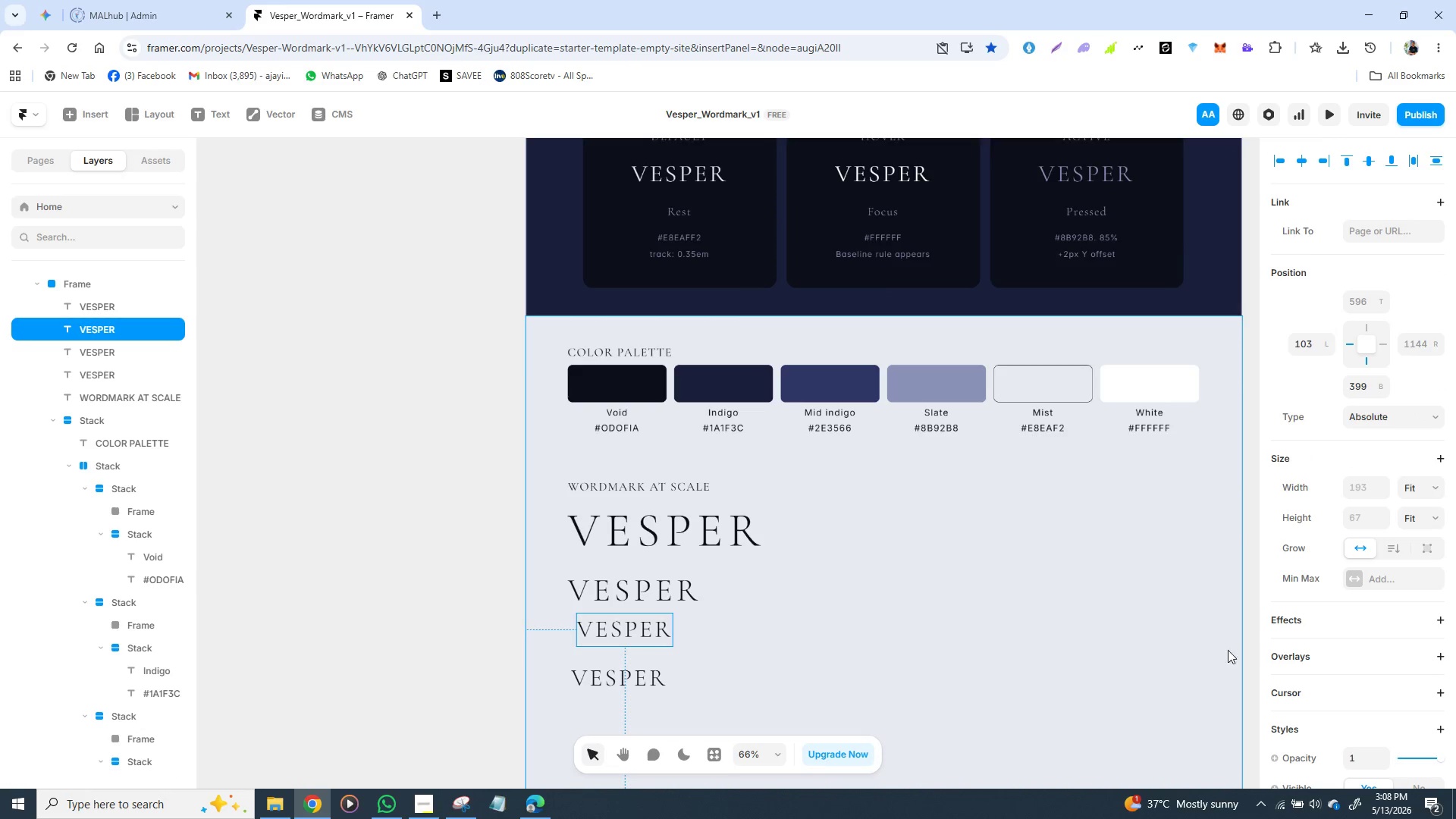 
scroll: coordinate [1315, 639], scroll_direction: down, amount: 3.0
 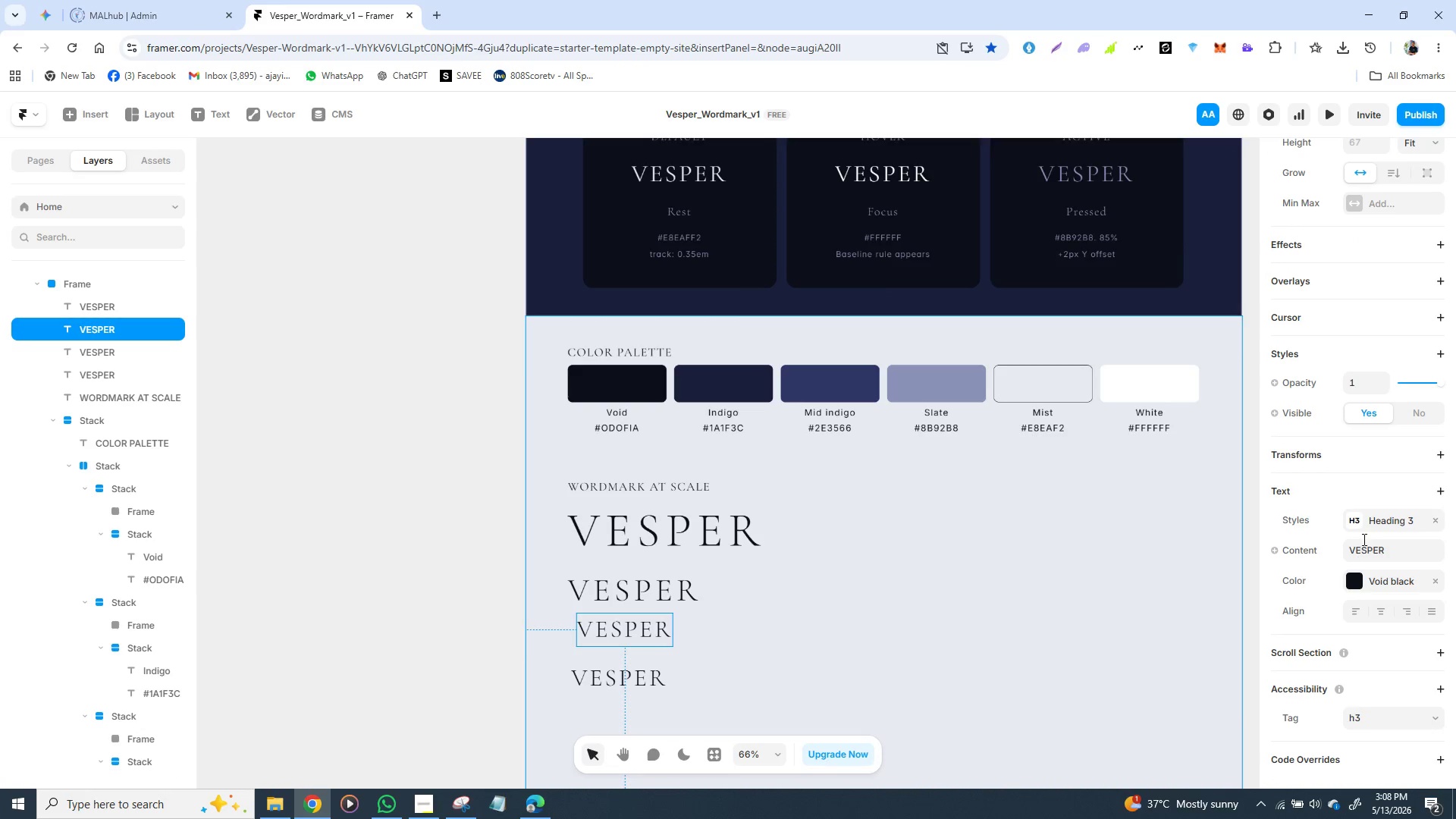 
left_click([1377, 522])
 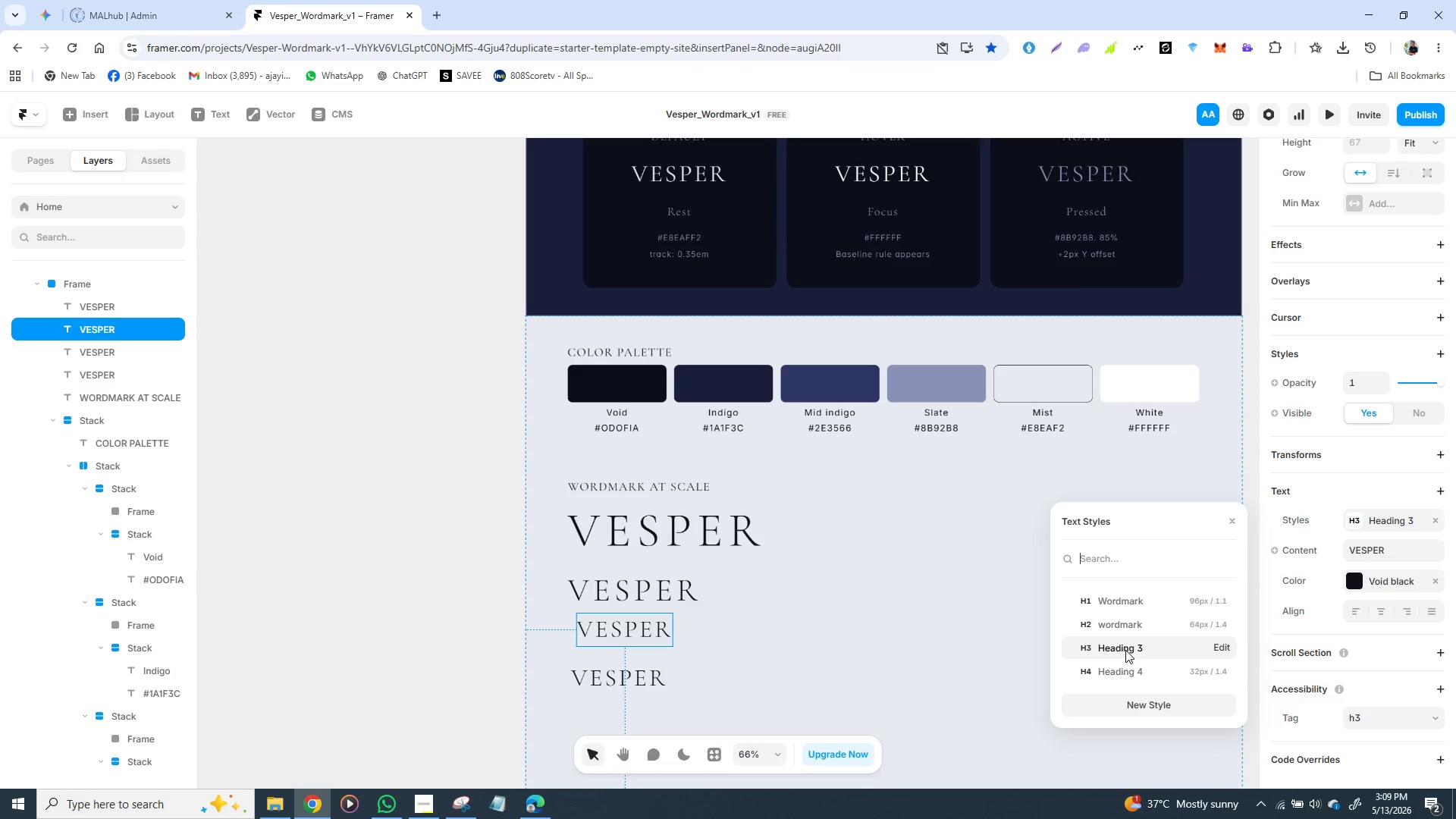 
left_click([1127, 649])
 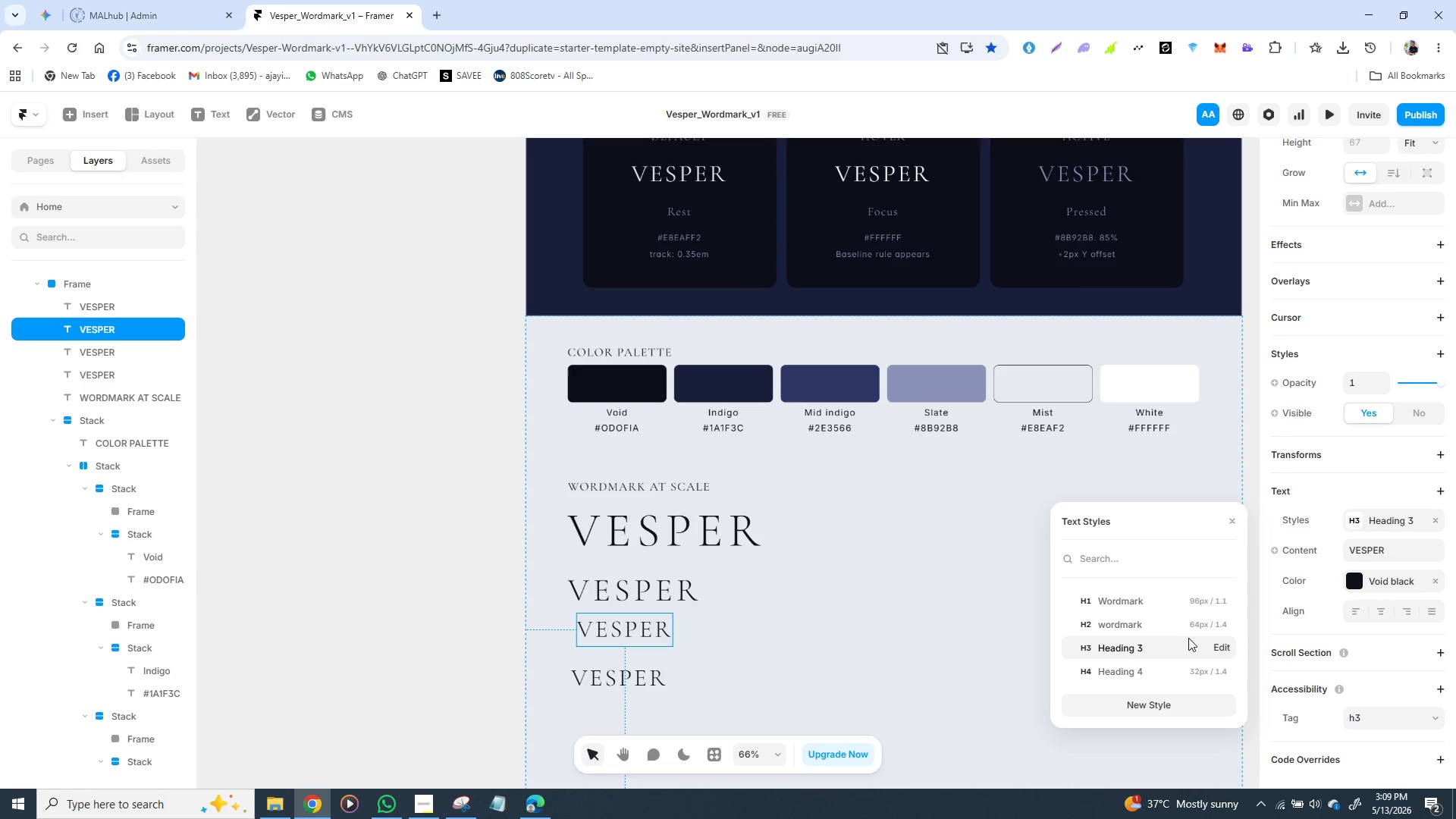 
left_click([1222, 646])
 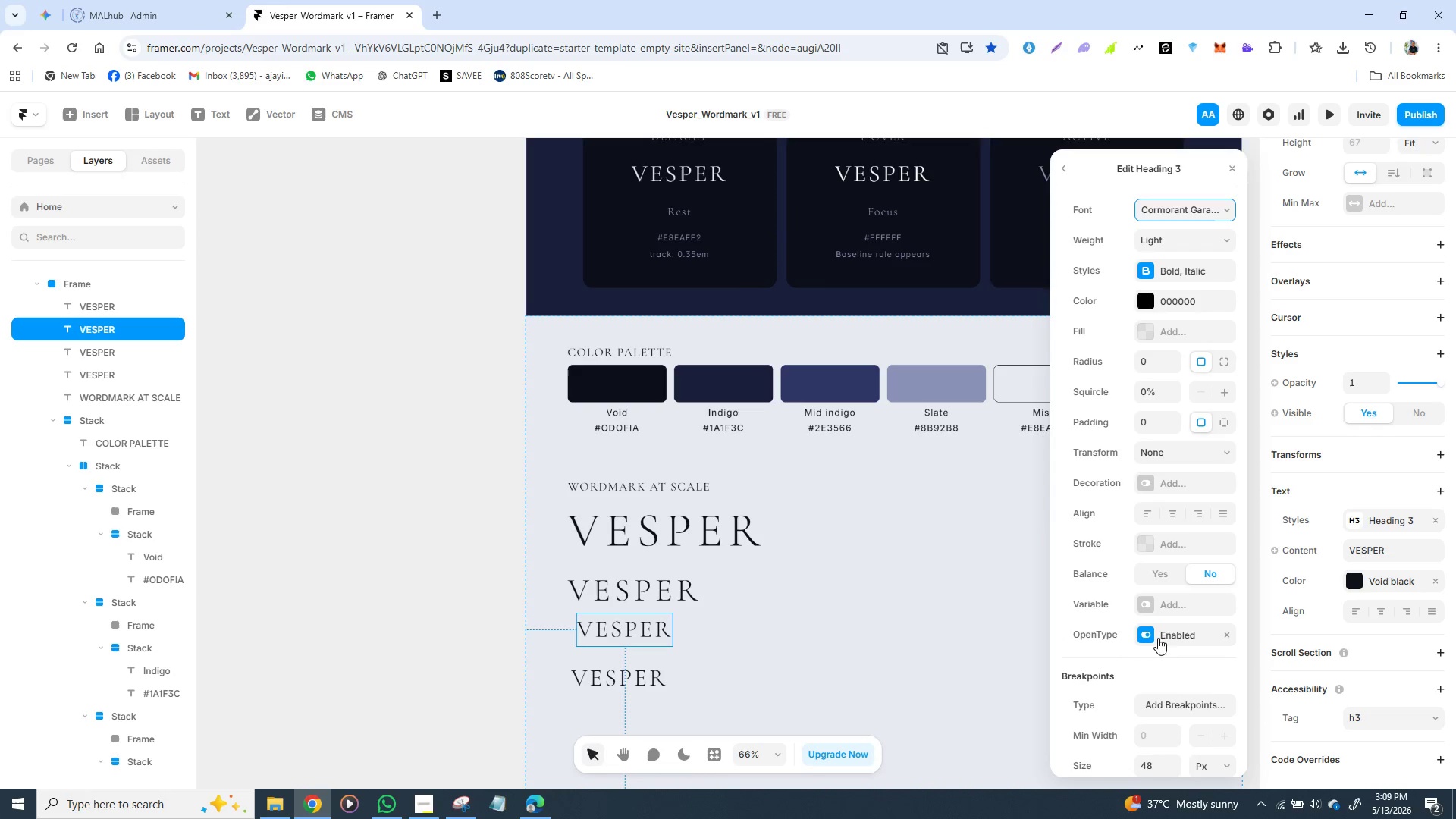 
scroll: coordinate [1163, 623], scroll_direction: down, amount: 5.0
 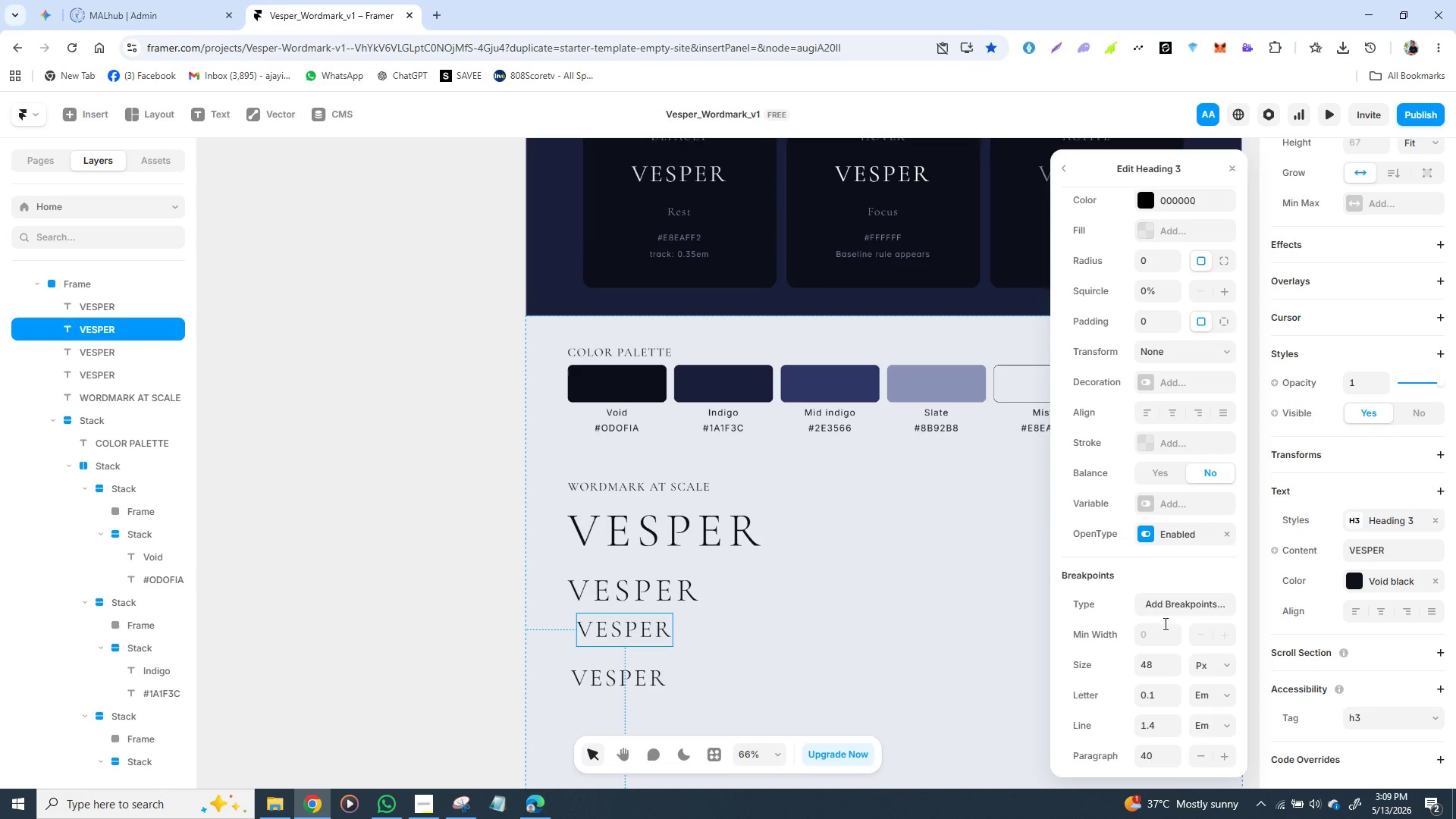 
scroll: coordinate [1164, 623], scroll_direction: up, amount: 4.0
 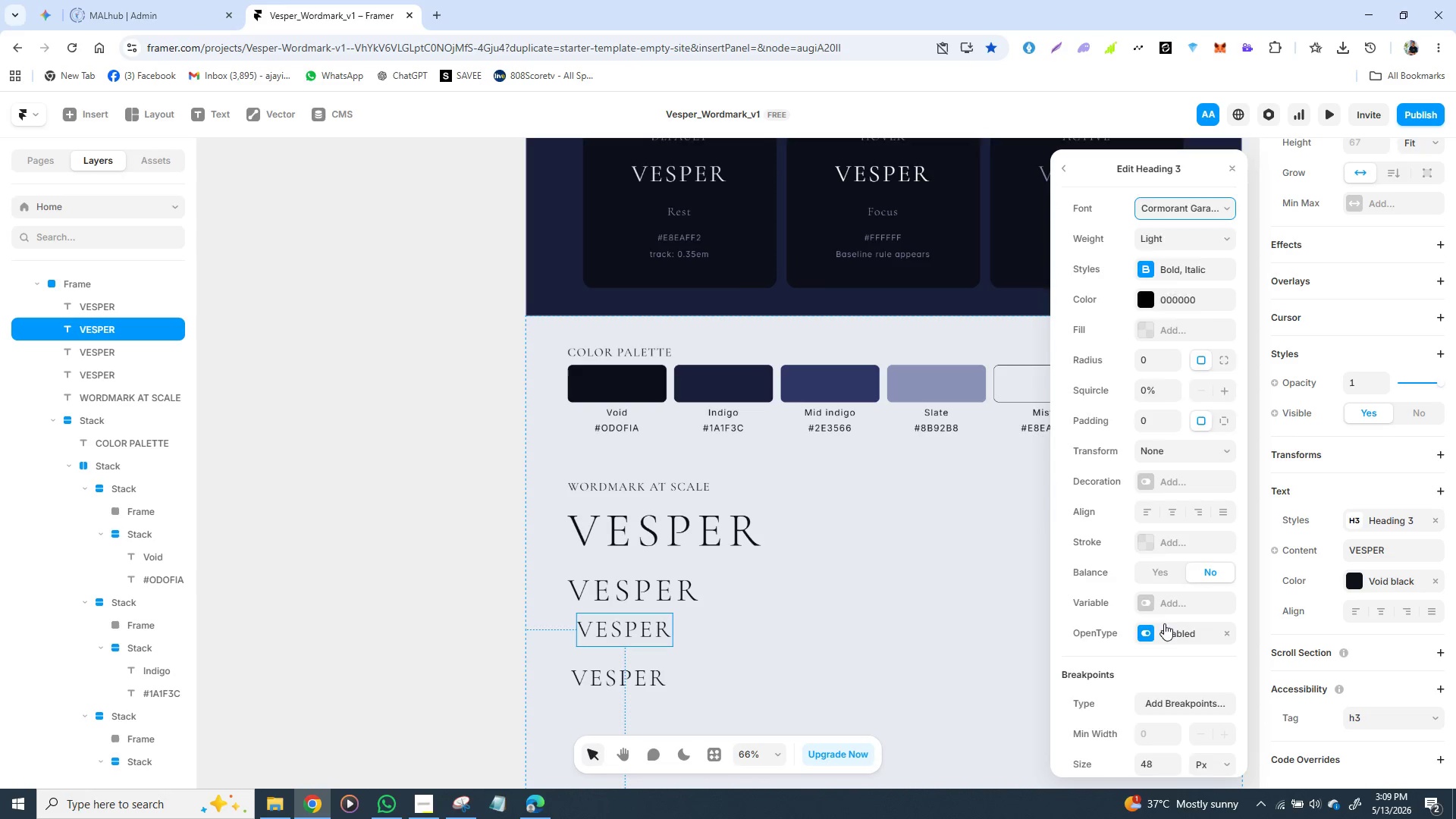 
scroll: coordinate [1164, 623], scroll_direction: down, amount: 6.0
 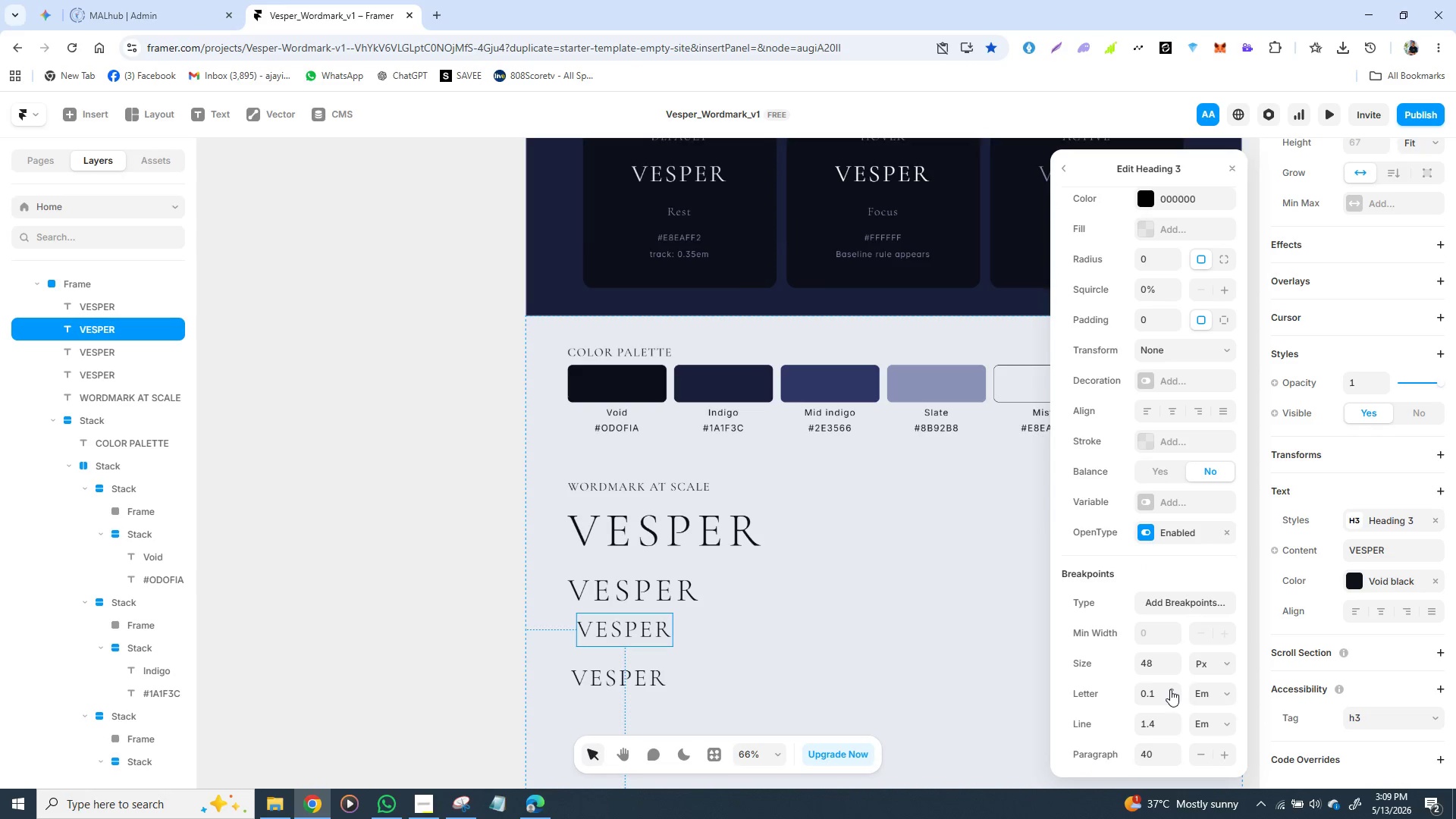 
double_click([1170, 689])
 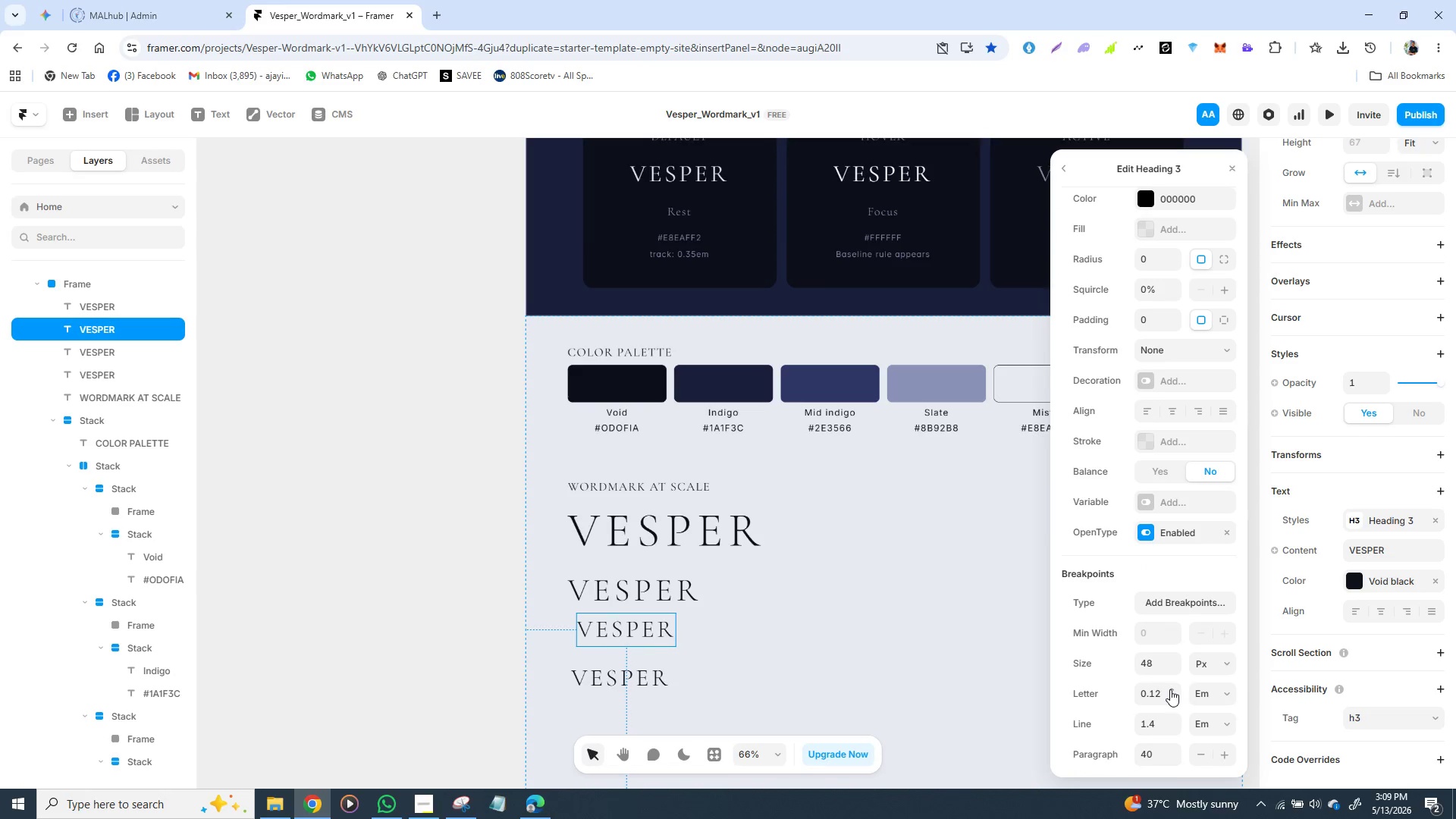 
triple_click([1170, 689])
 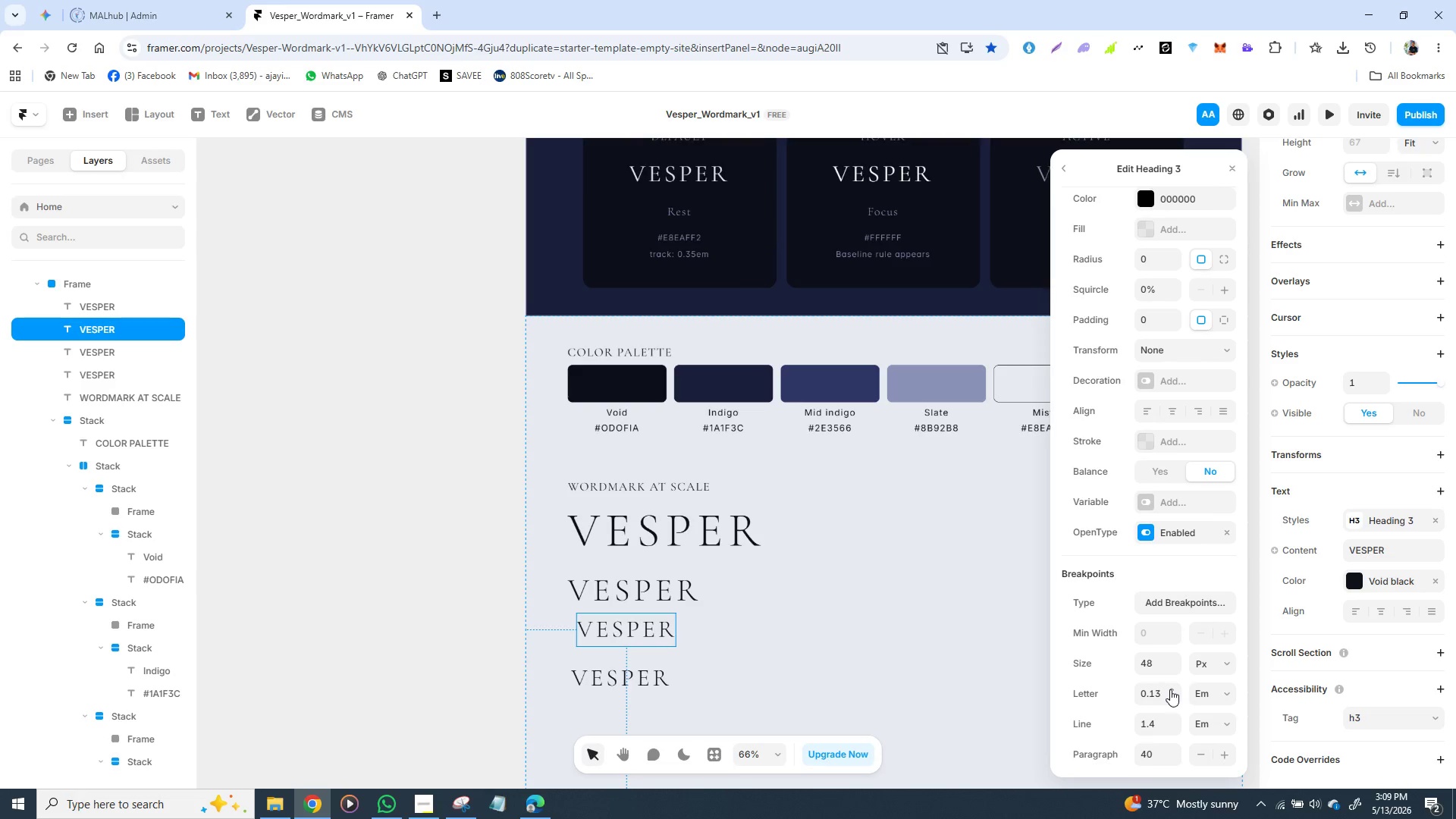 
triple_click([1170, 689])
 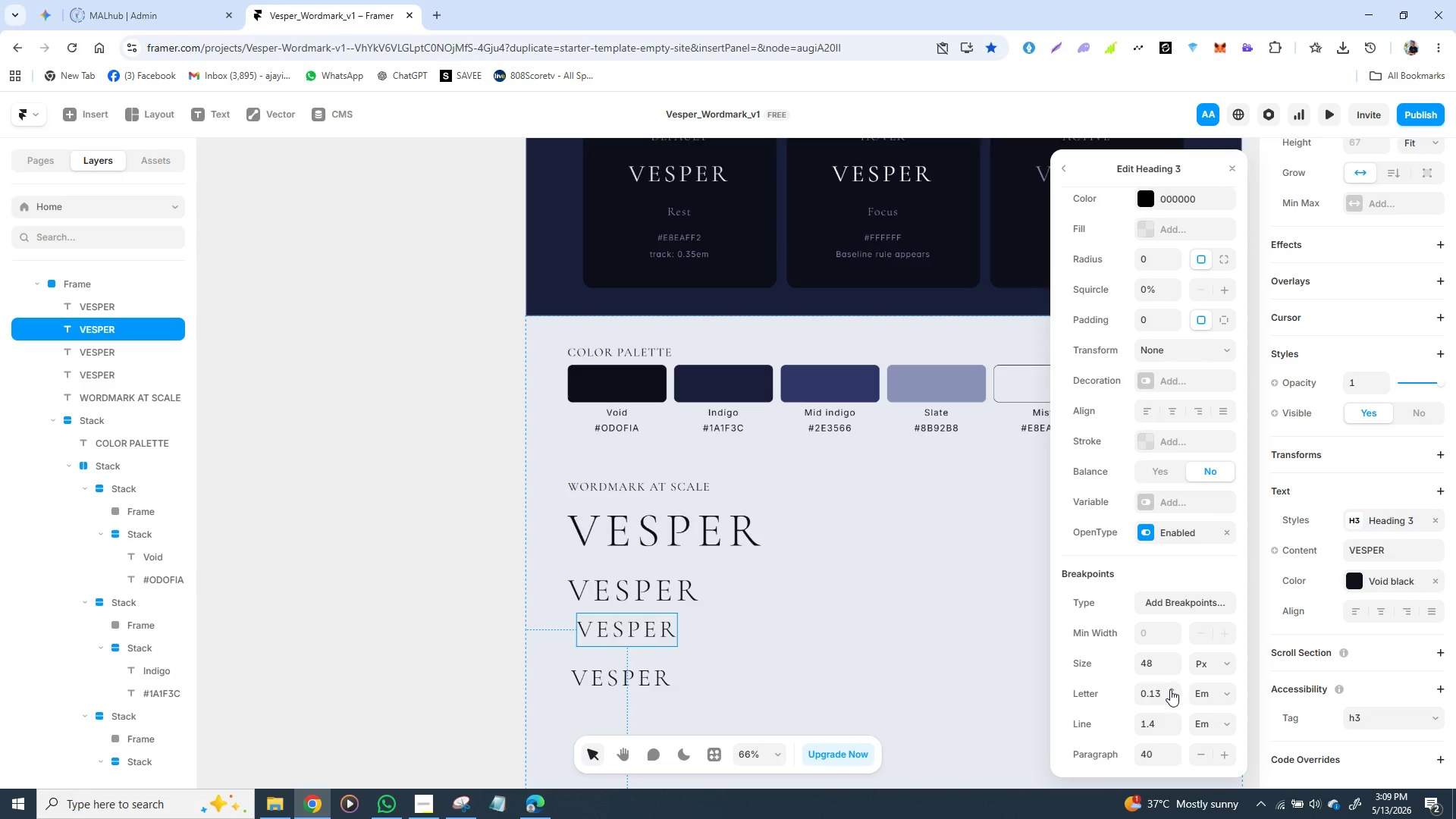 
triple_click([1170, 689])
 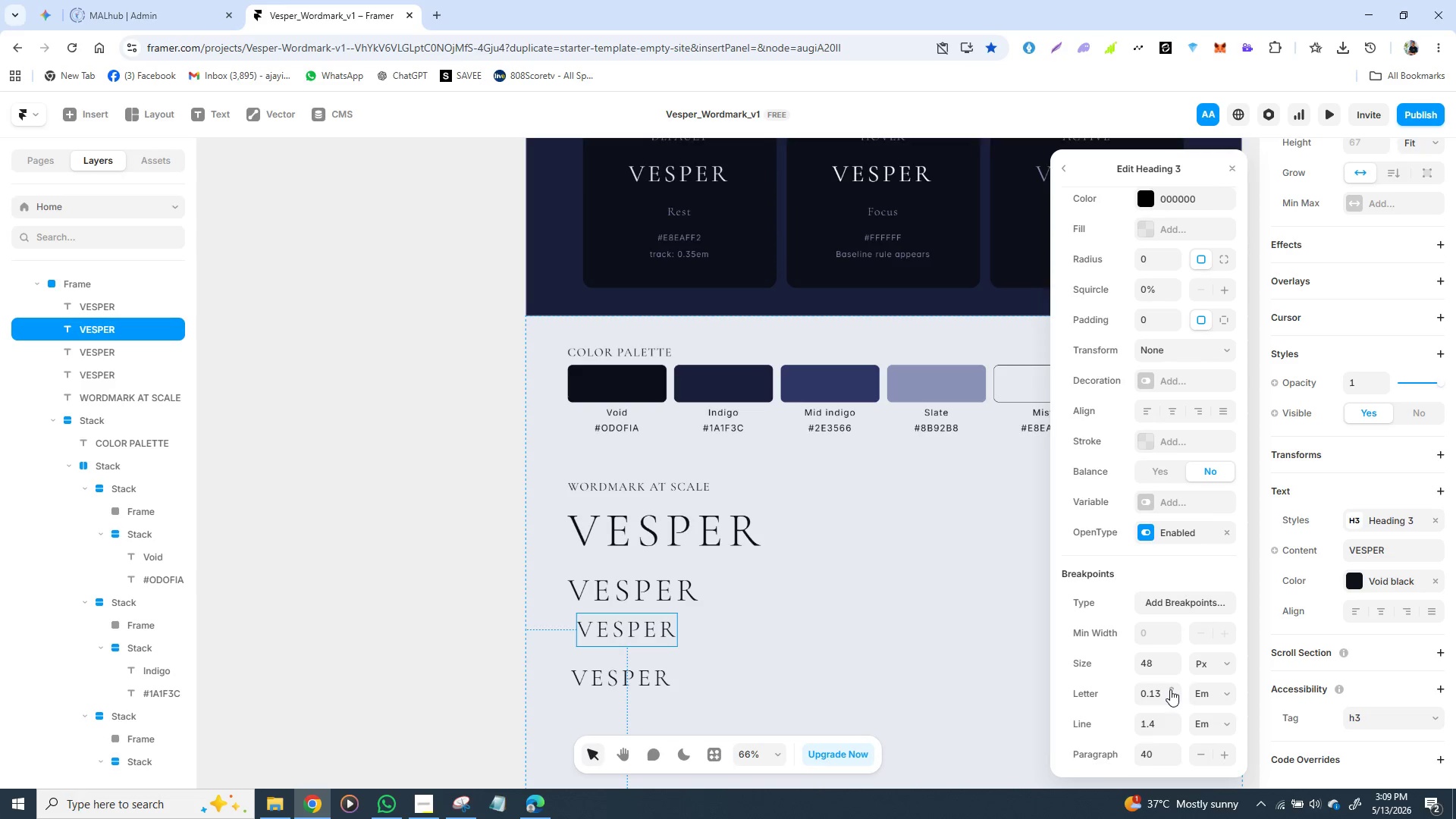 
triple_click([1170, 689])
 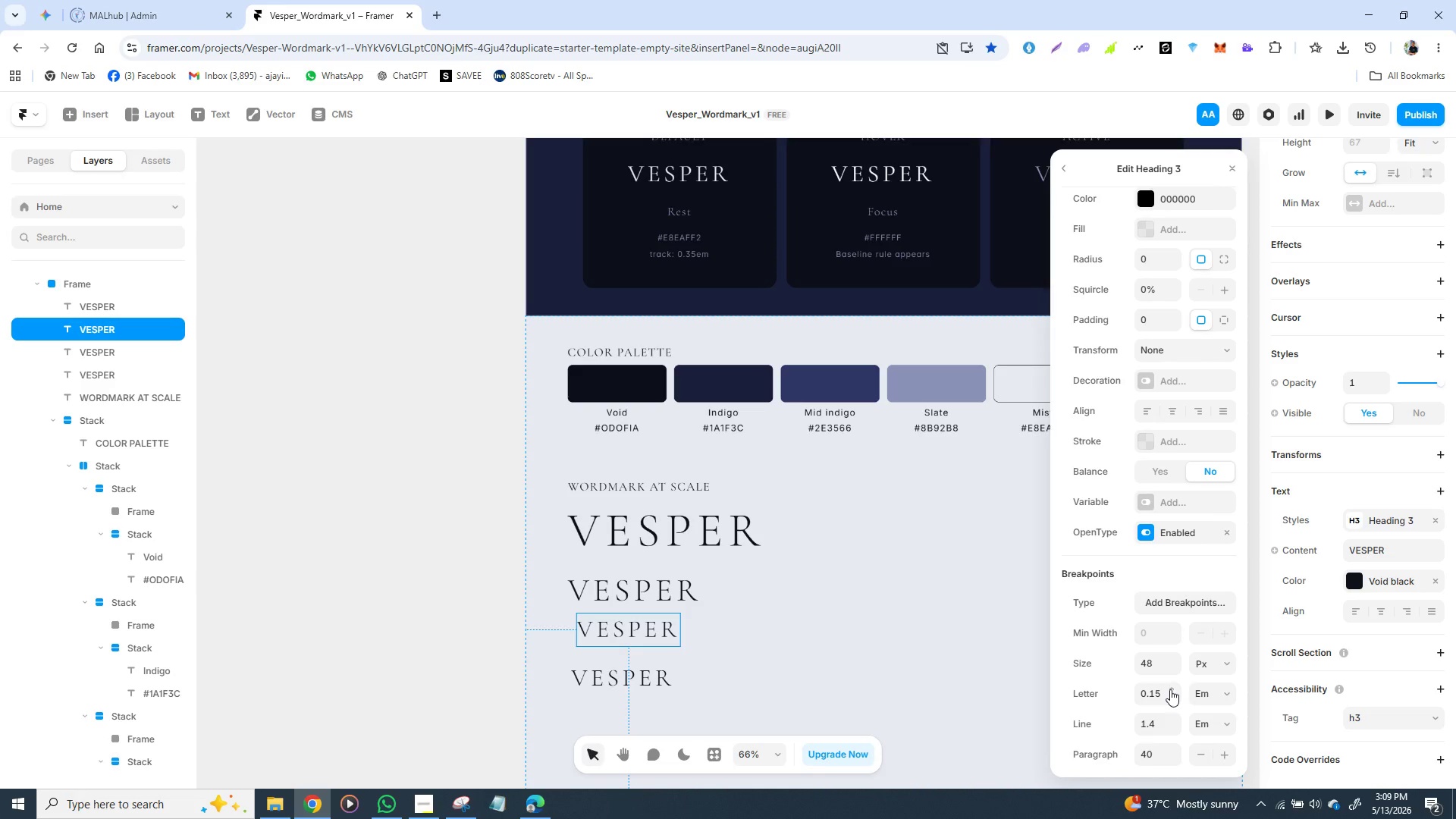 
double_click([1170, 689])
 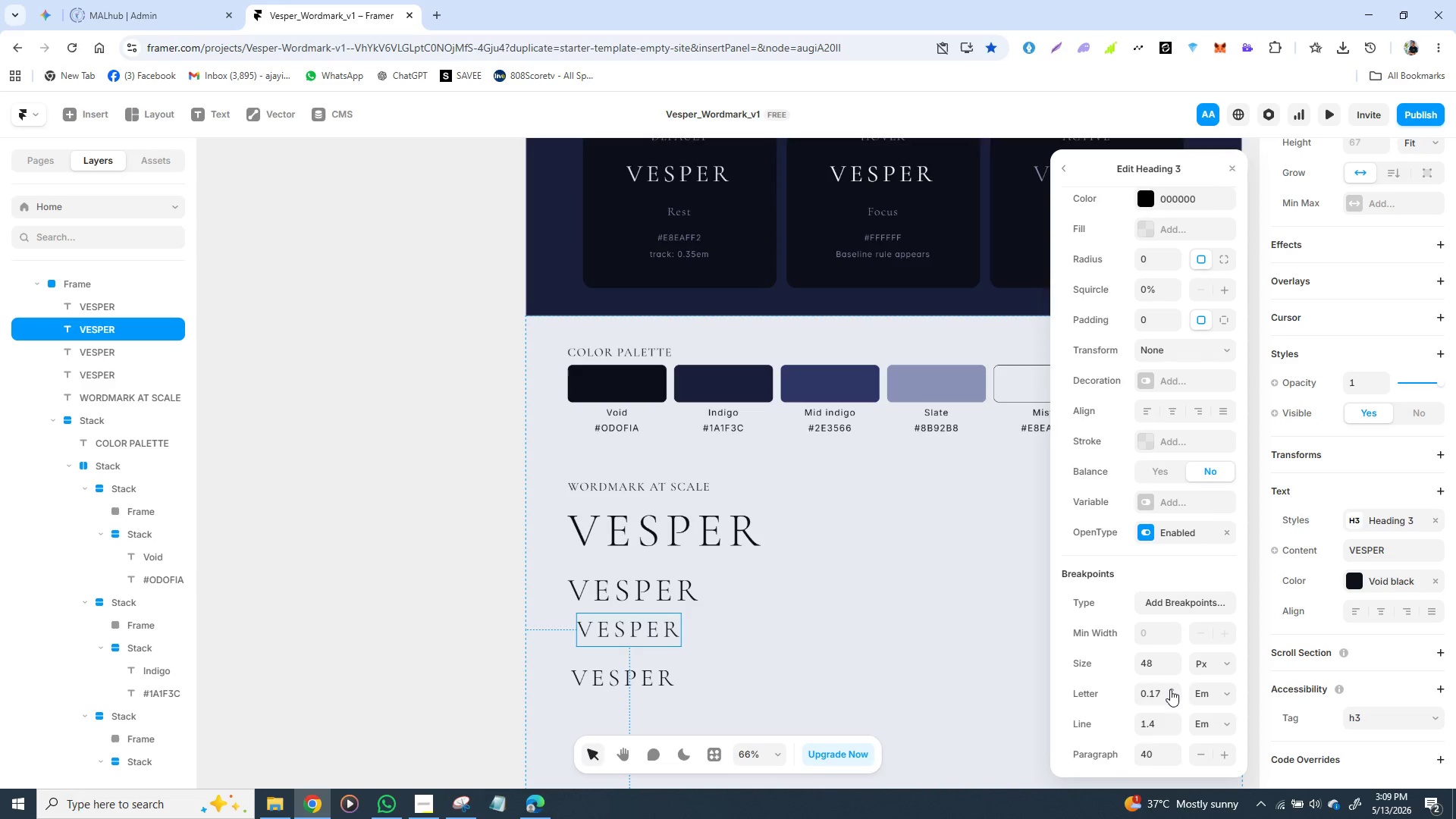 
triple_click([1170, 689])
 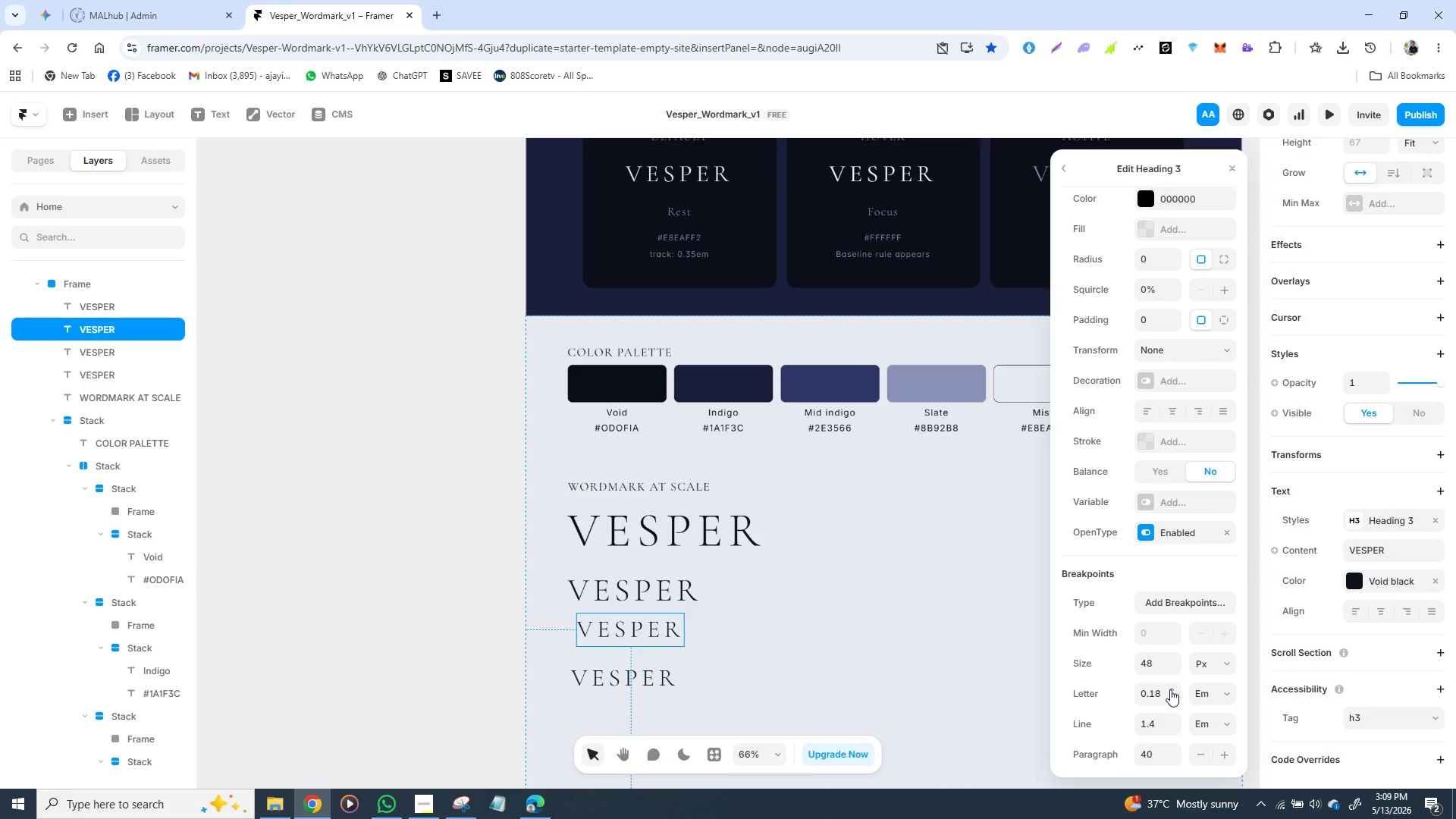 
left_click([1170, 689])
 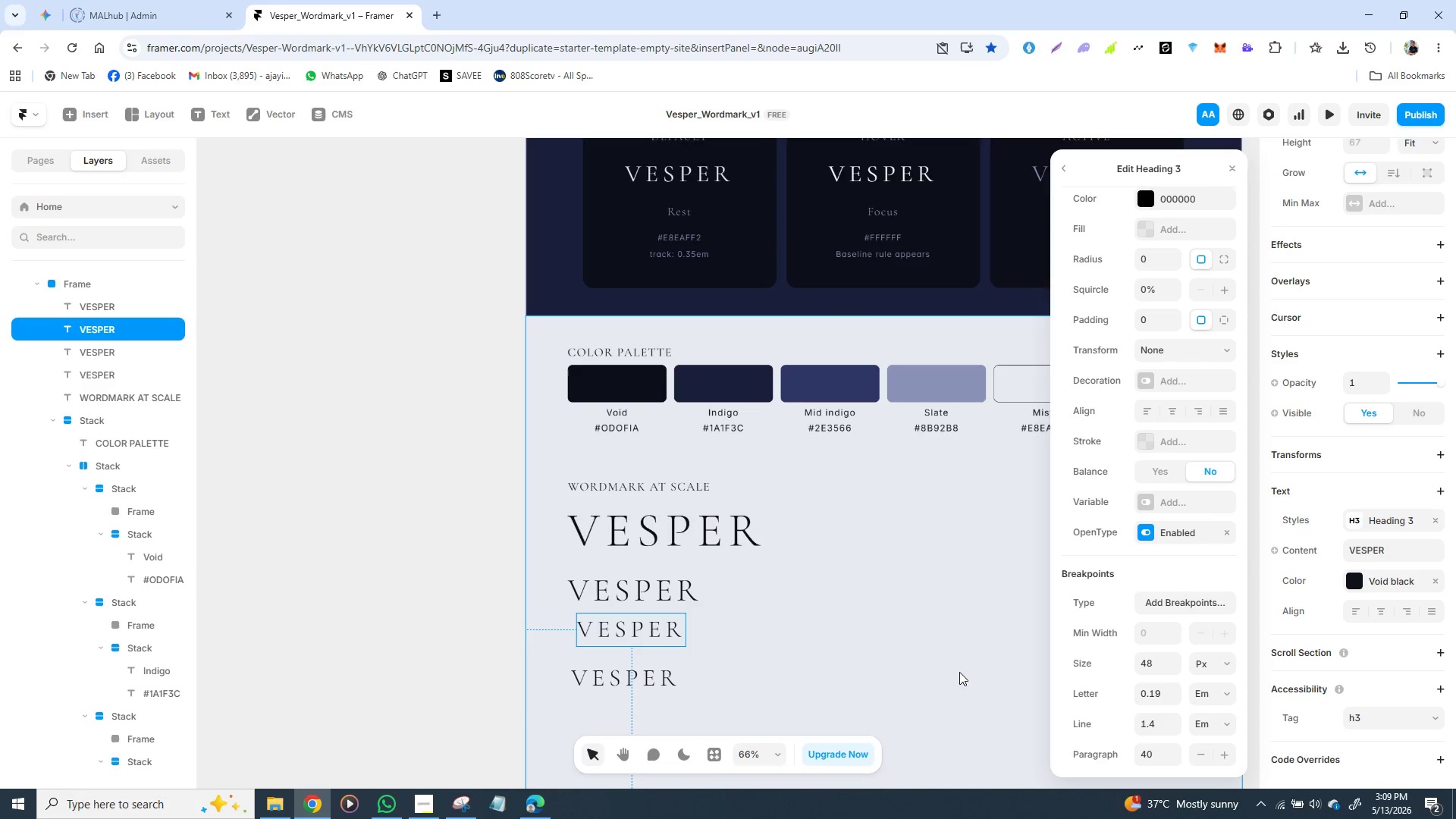 
left_click([952, 669])
 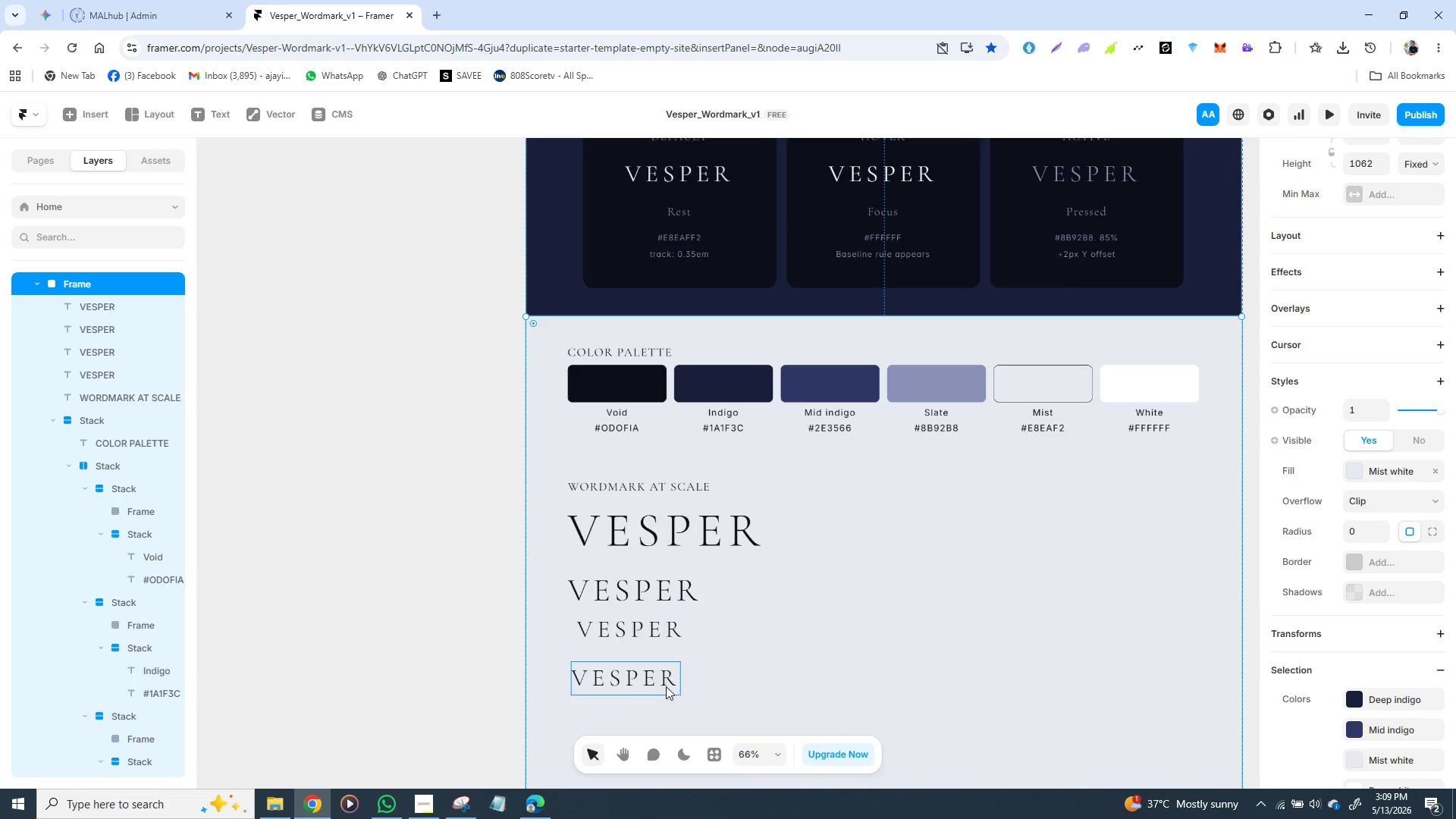 
left_click([661, 685])
 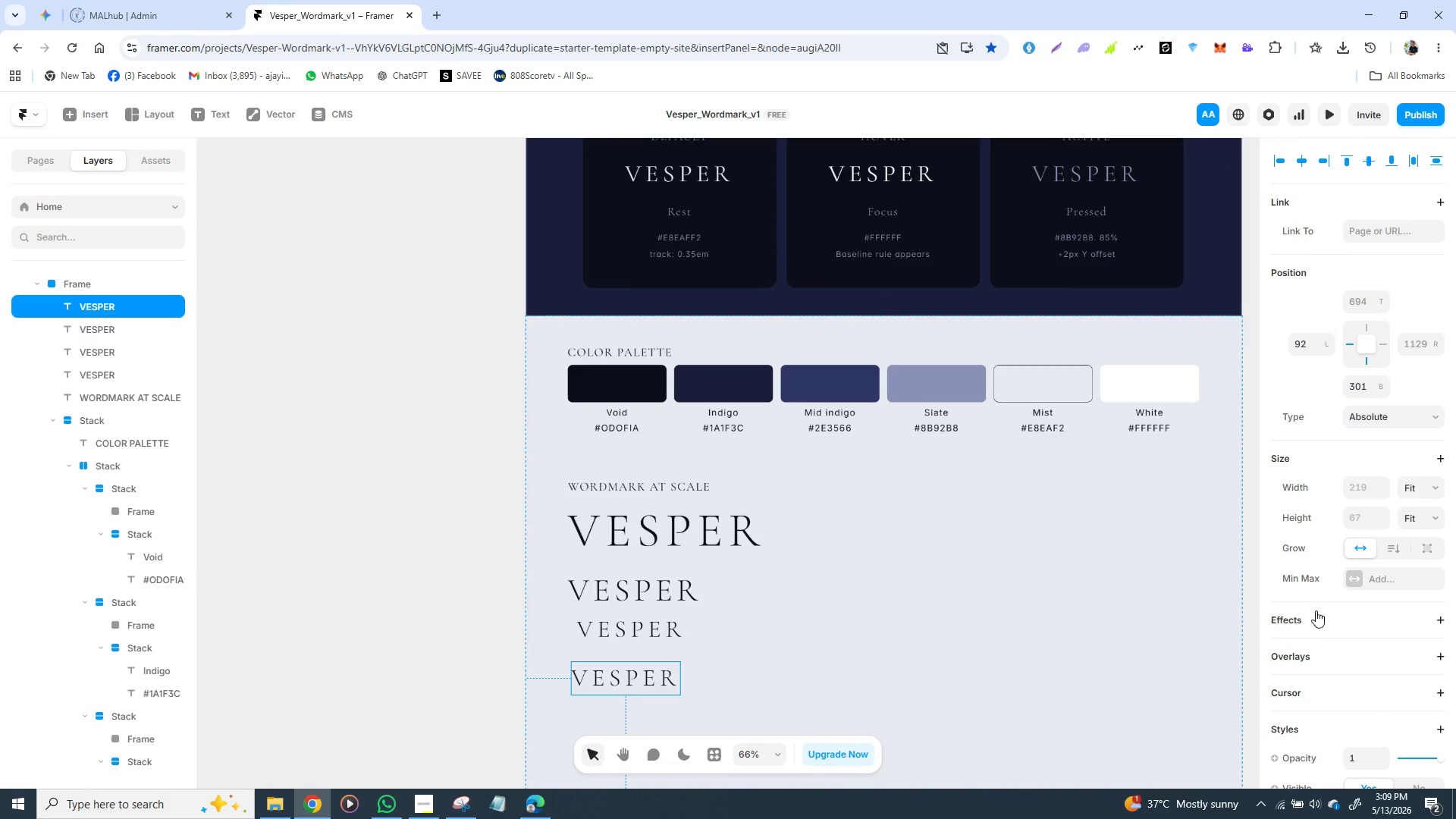 
scroll: coordinate [1317, 607], scroll_direction: down, amount: 3.0
 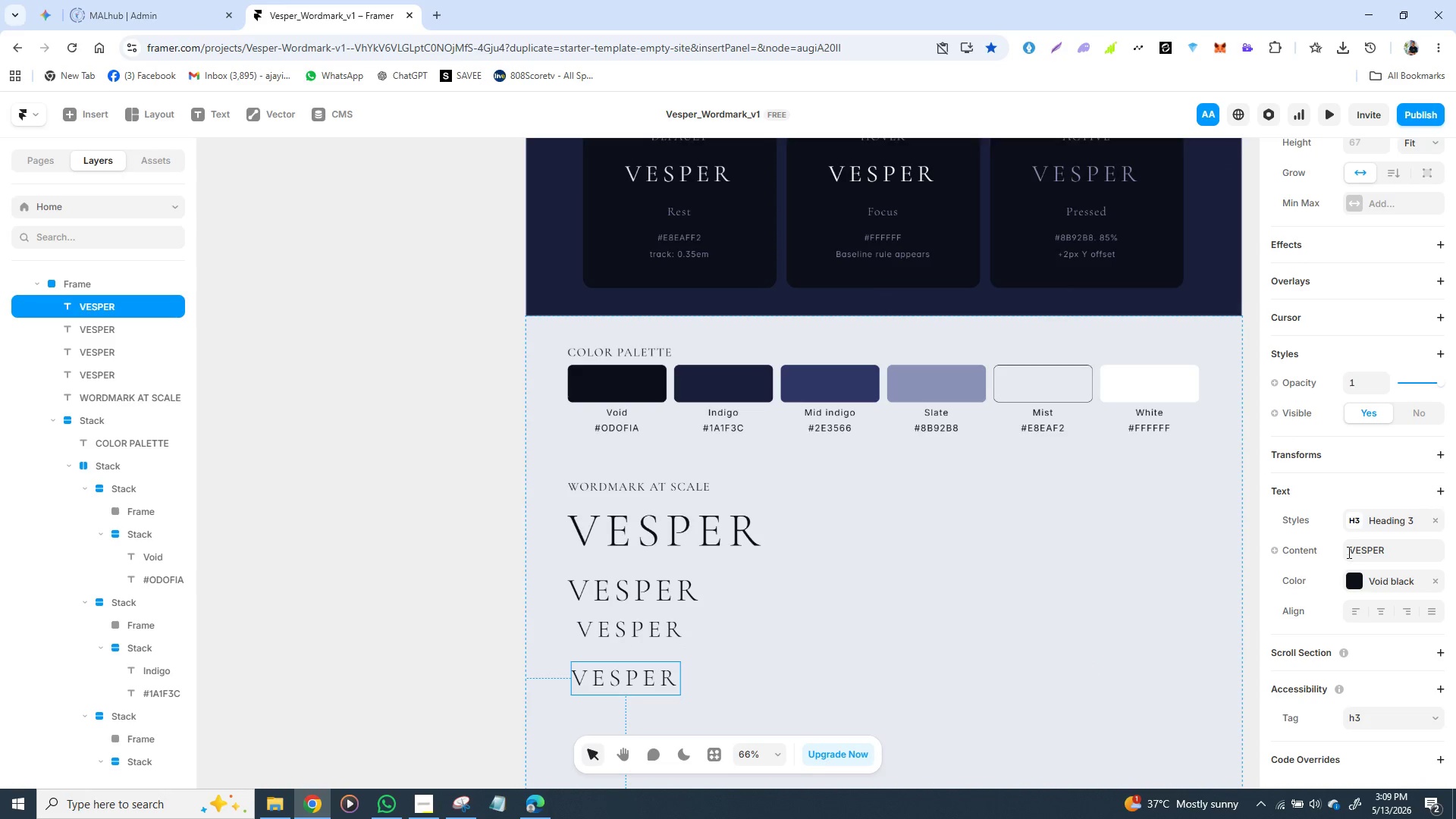 
left_click([1353, 522])
 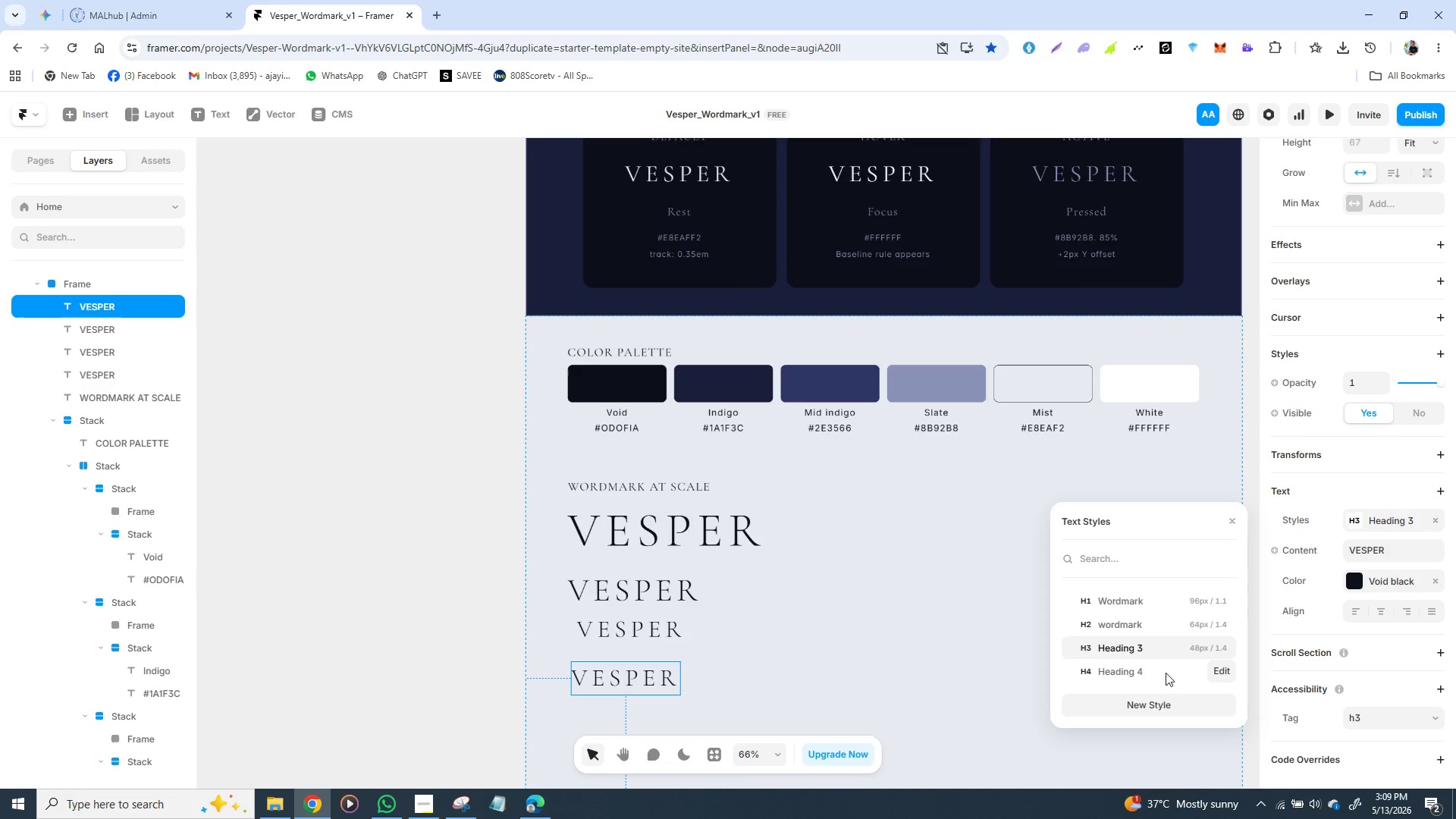 
left_click([1161, 674])
 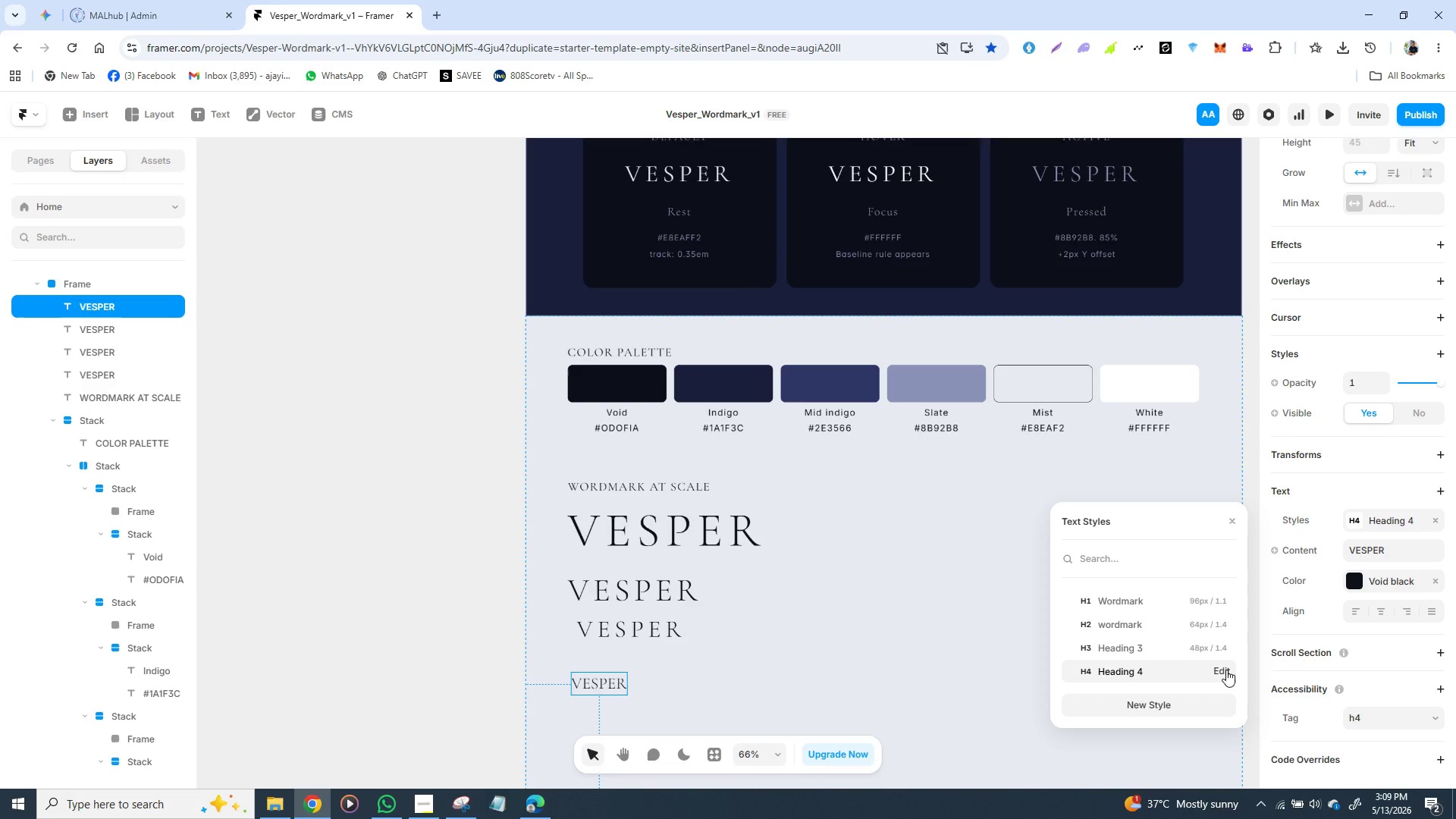 
left_click([1226, 670])
 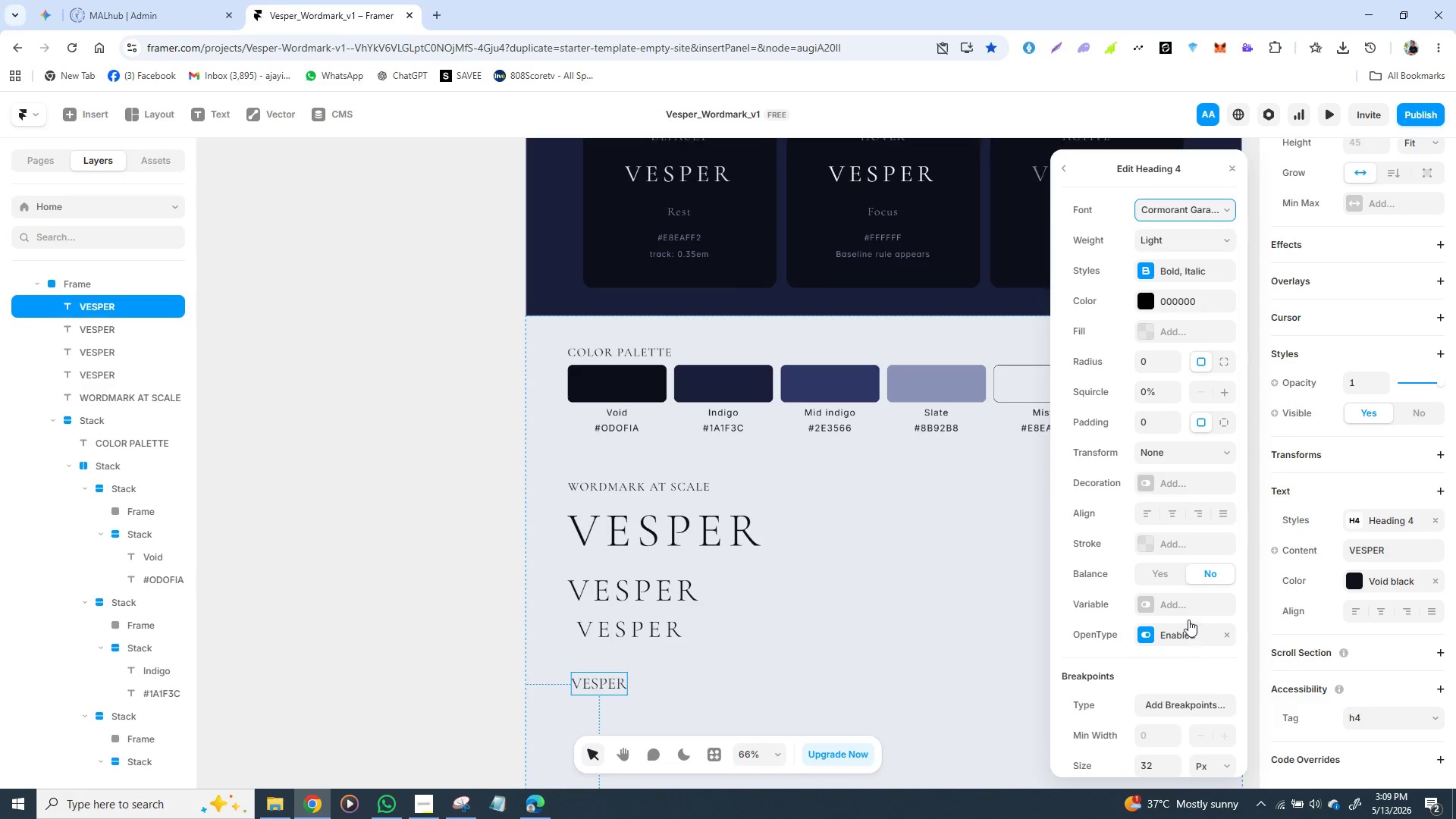 
scroll: coordinate [1194, 627], scroll_direction: down, amount: 1.0
 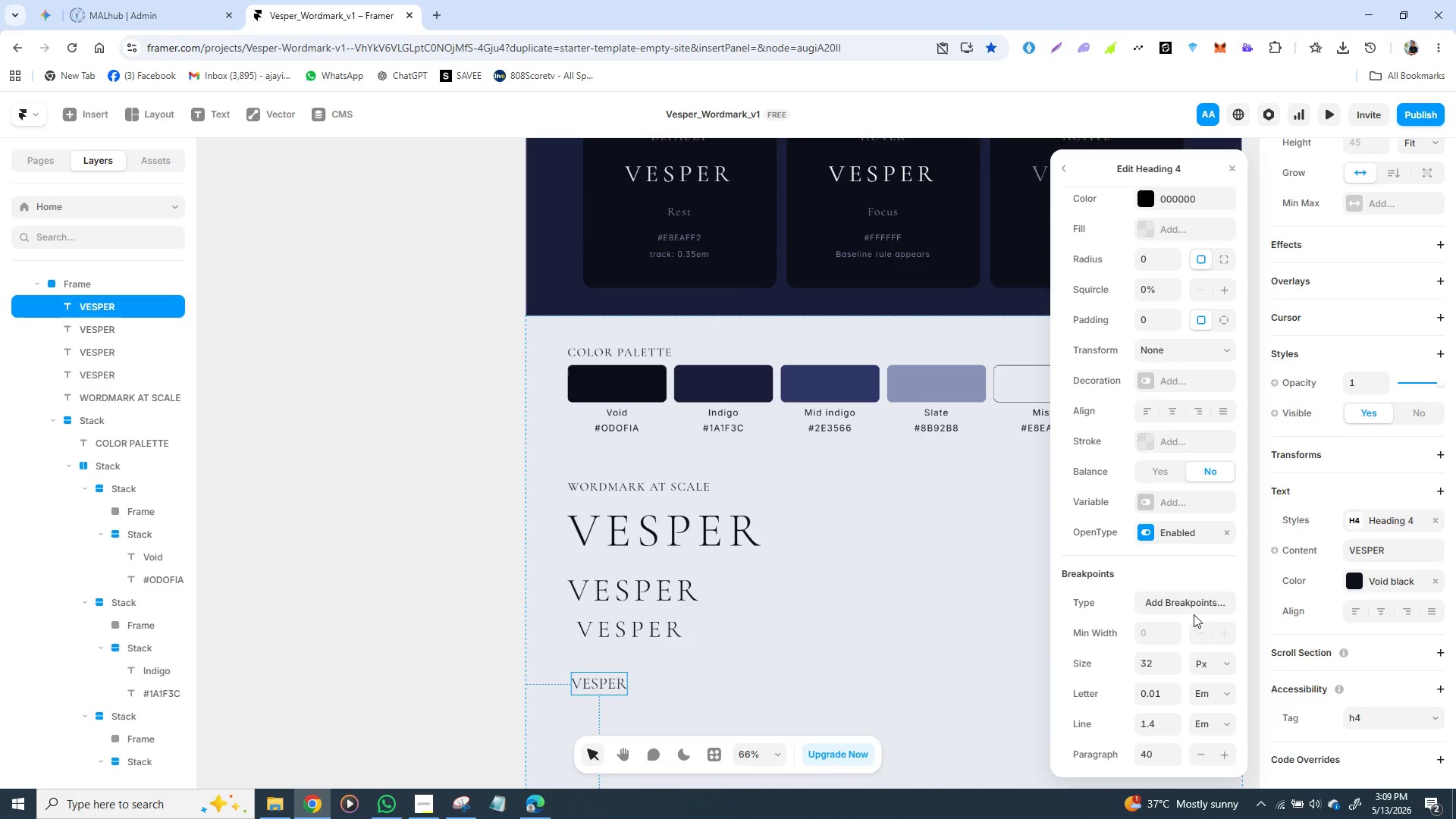 
scroll: coordinate [1194, 614], scroll_direction: up, amount: 1.0
 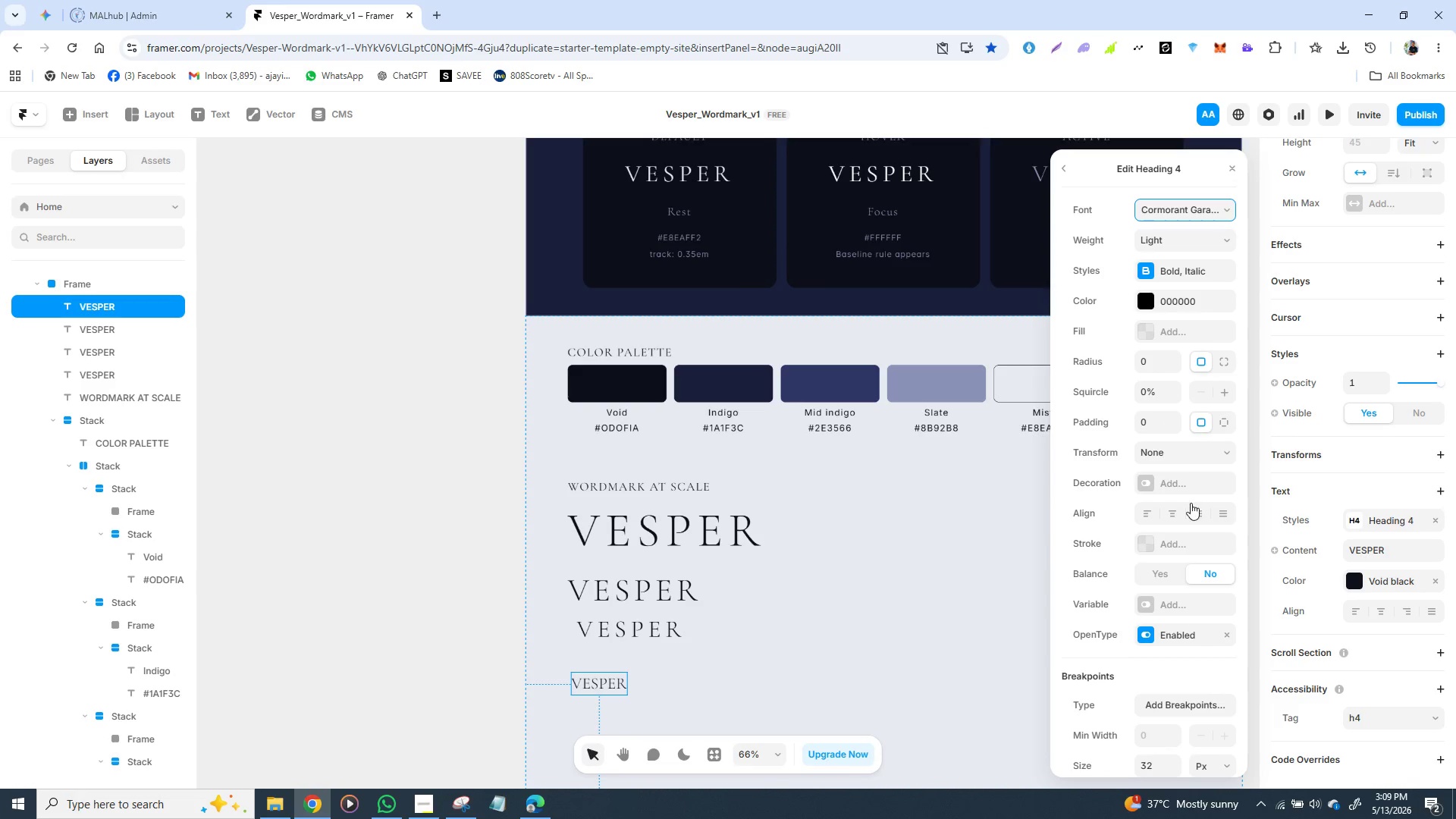 
scroll: coordinate [1191, 517], scroll_direction: down, amount: 1.0
 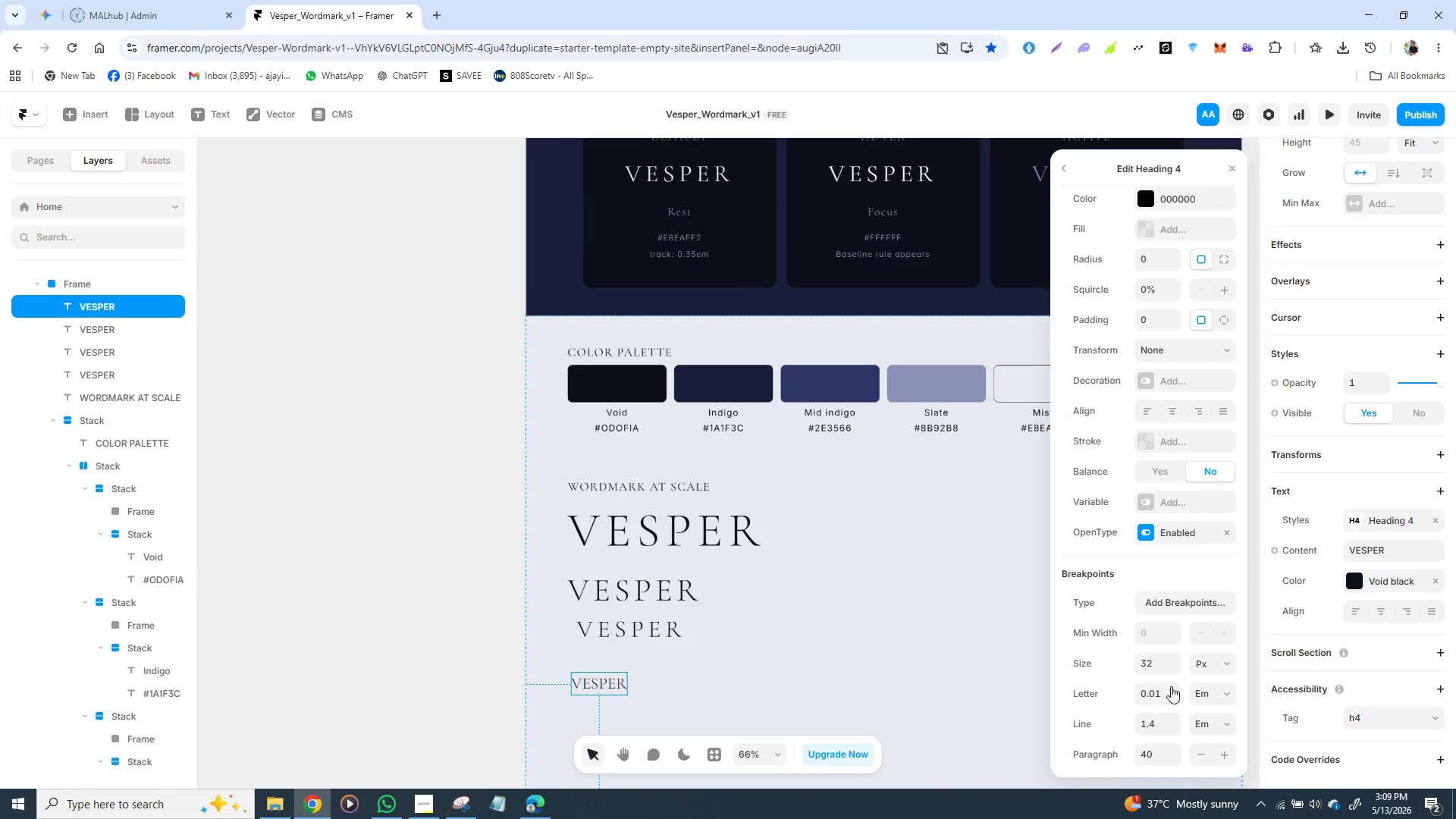 
left_click([1173, 691])
 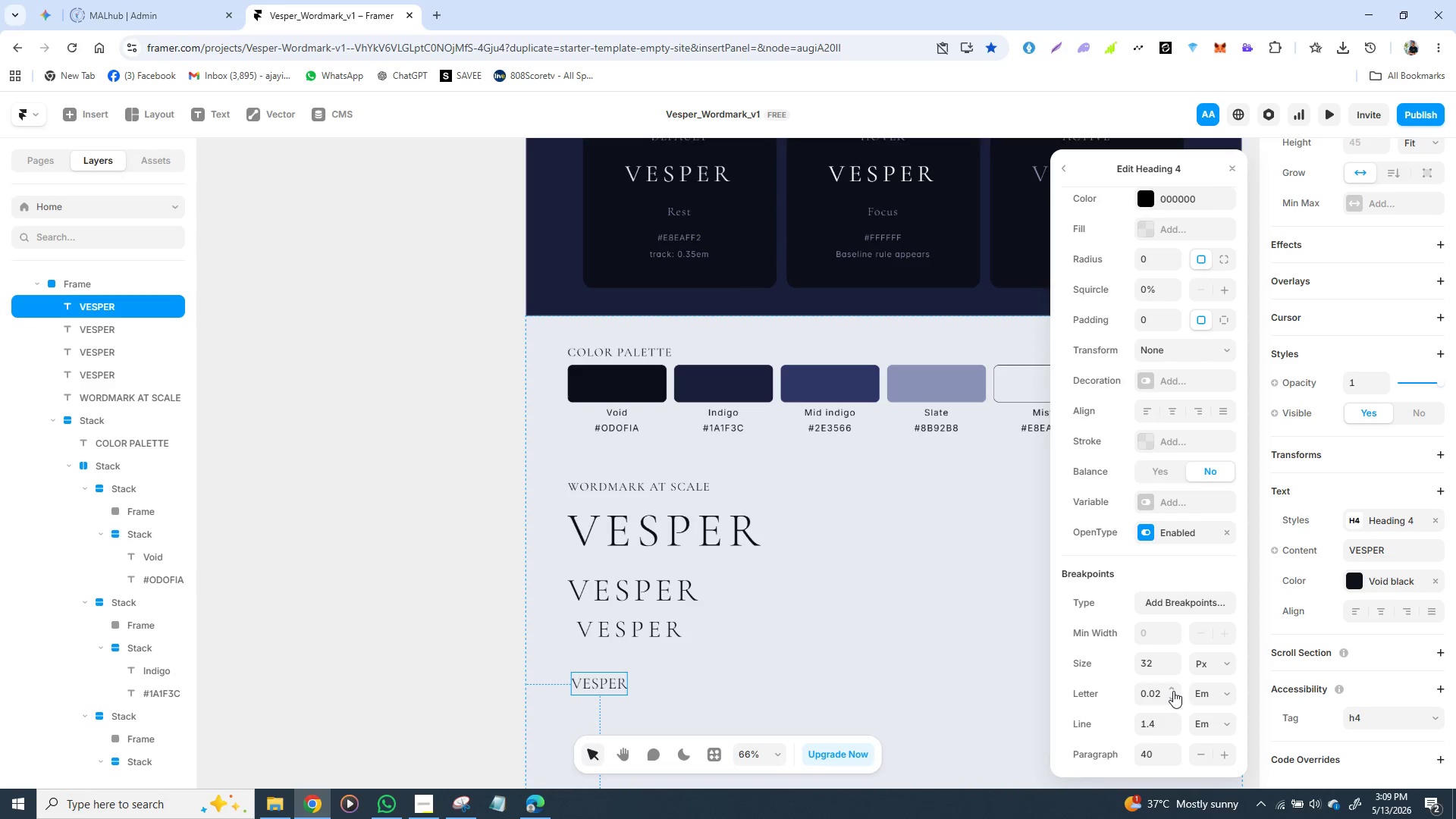 
double_click([1173, 691])
 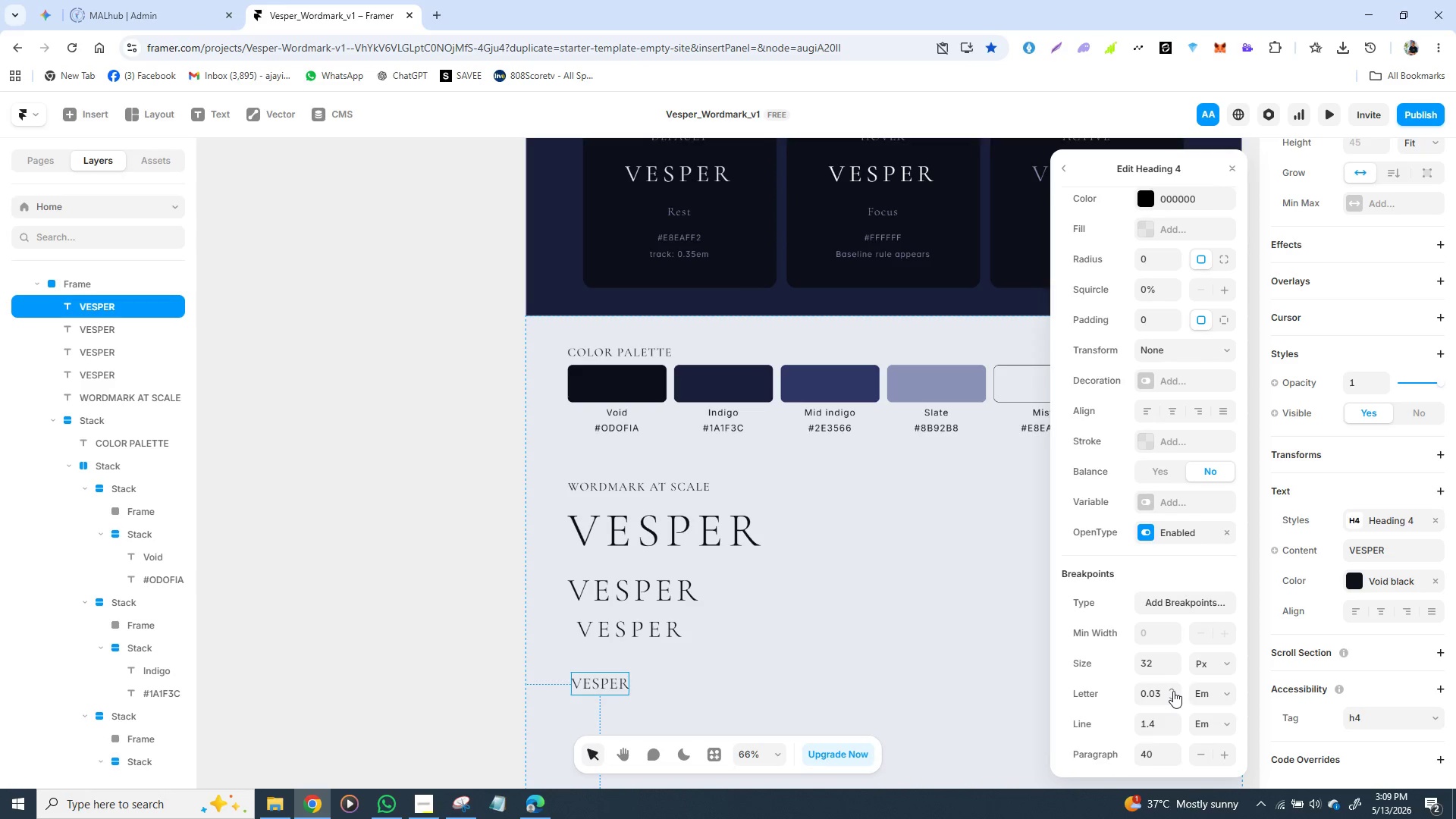 
triple_click([1173, 691])
 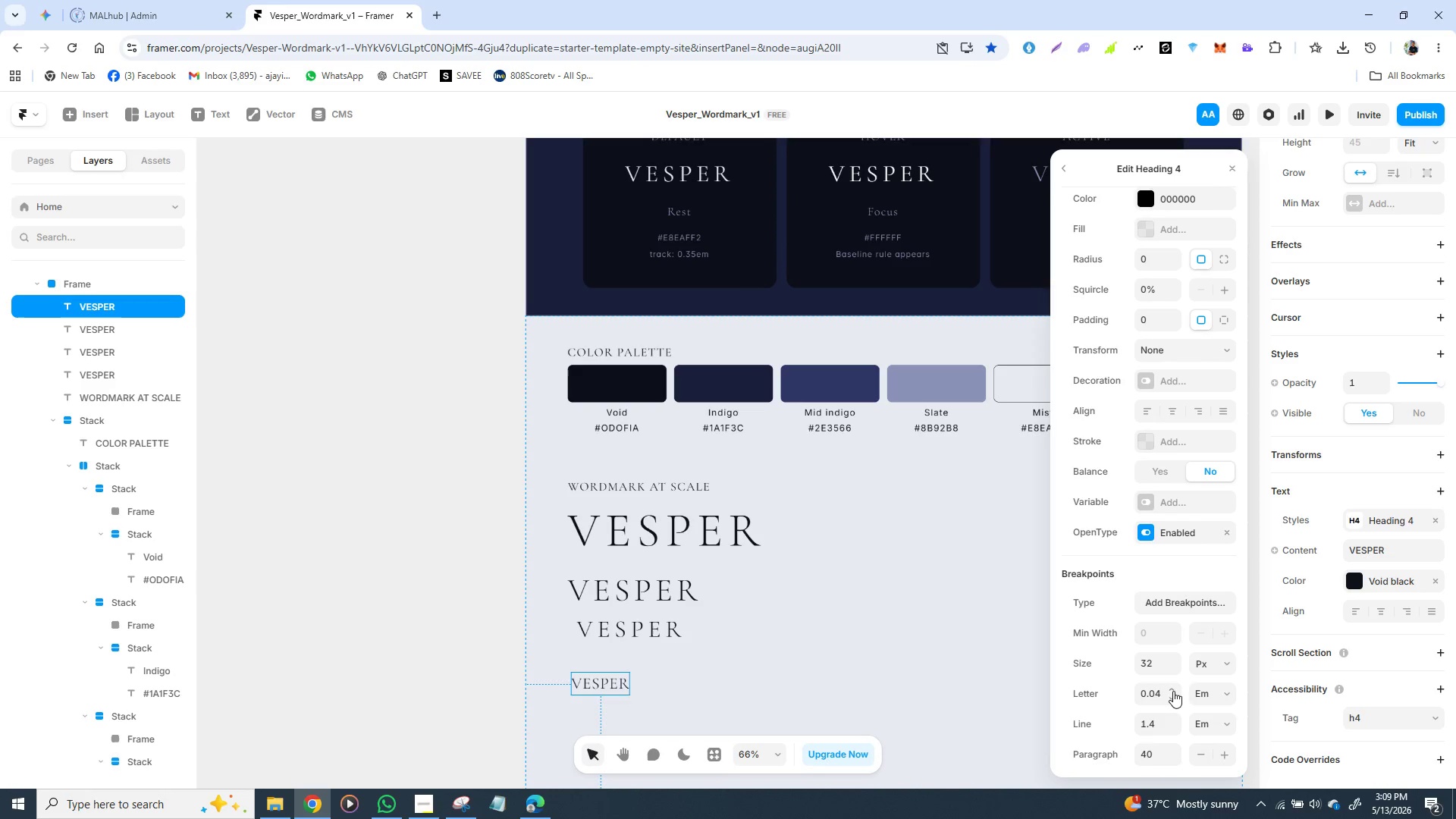 
triple_click([1173, 691])
 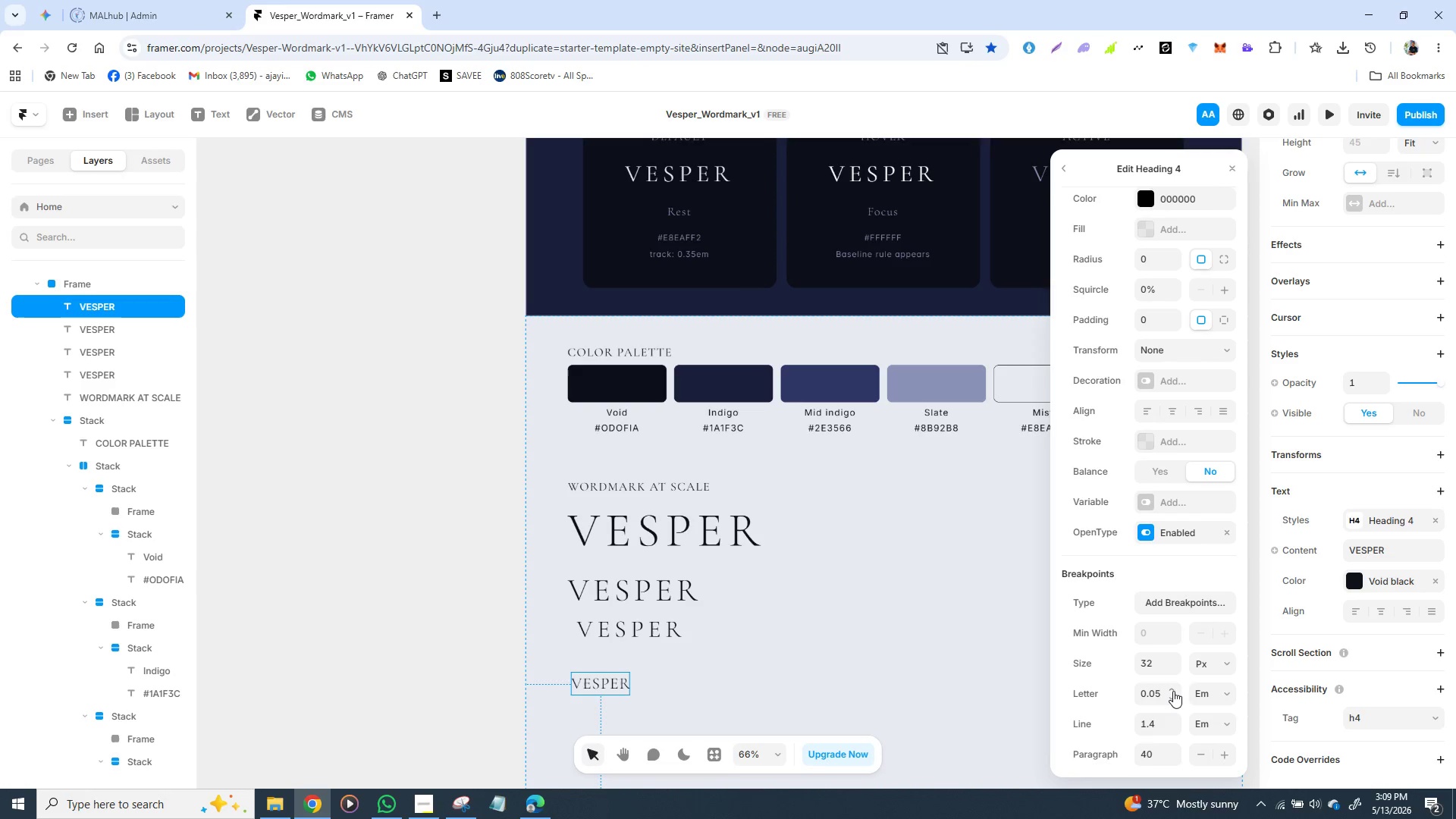 
triple_click([1173, 691])
 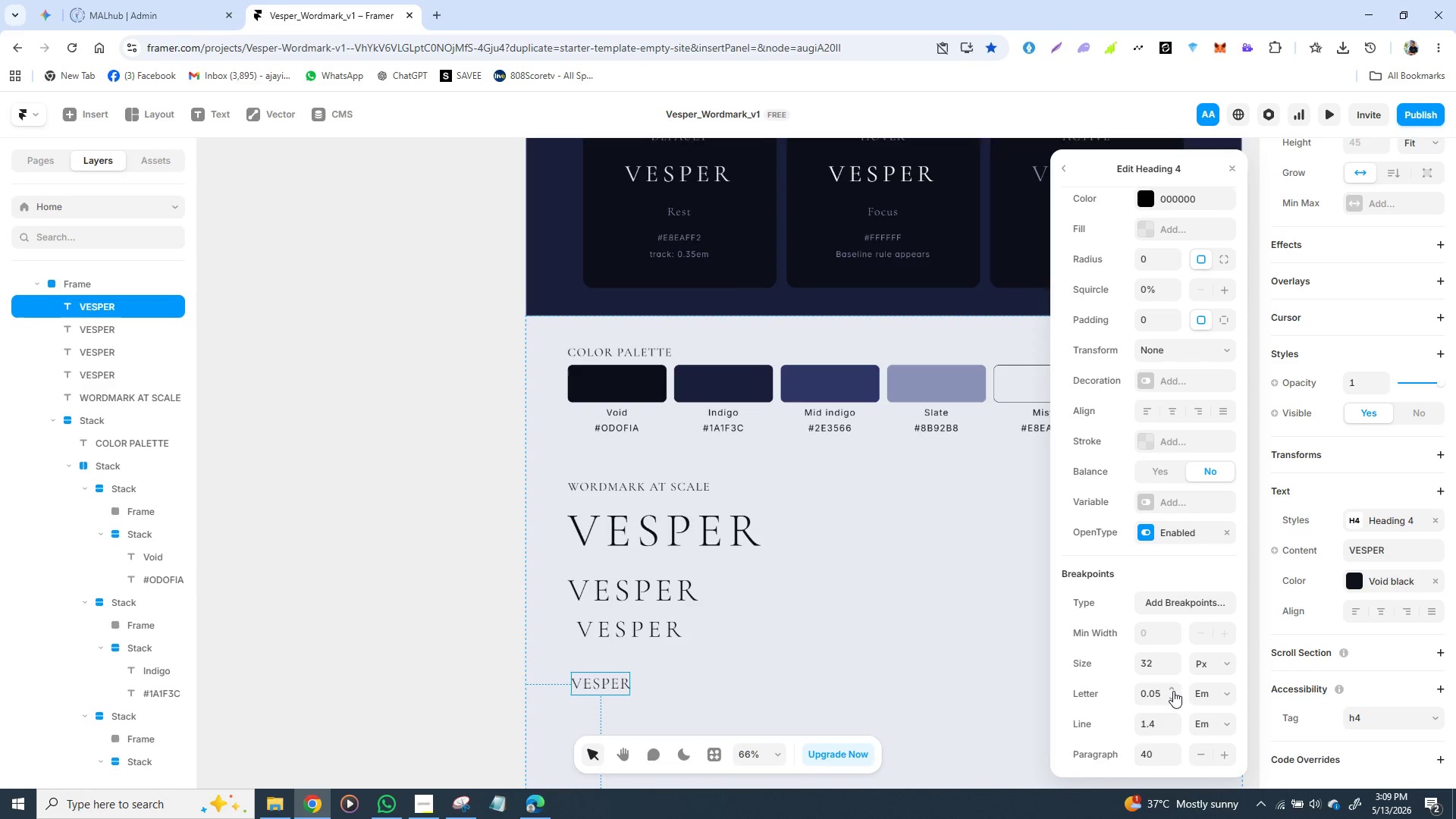 
triple_click([1173, 691])
 